 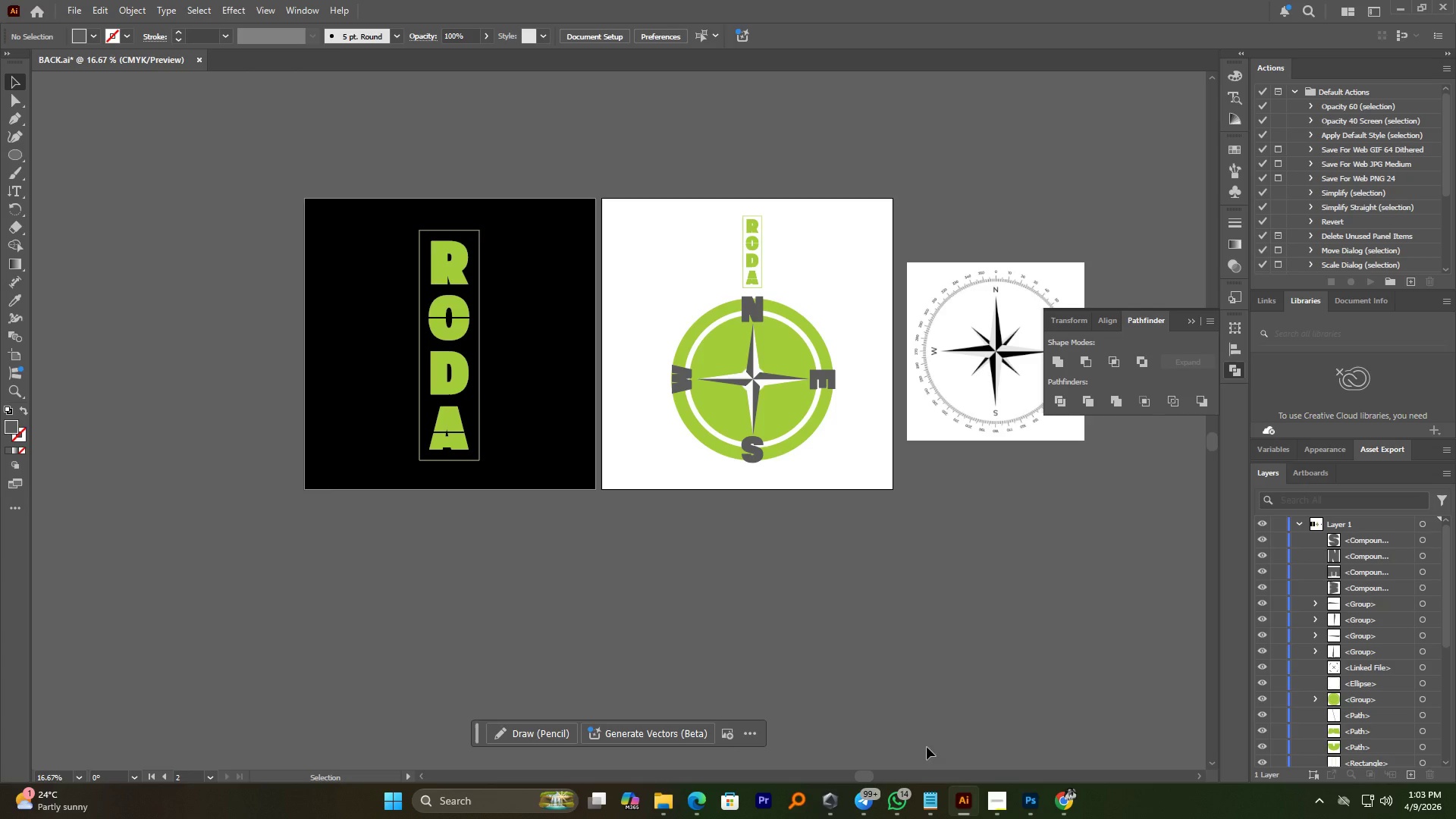 
scroll: coordinate [890, 518], scroll_direction: up, amount: 1.0
 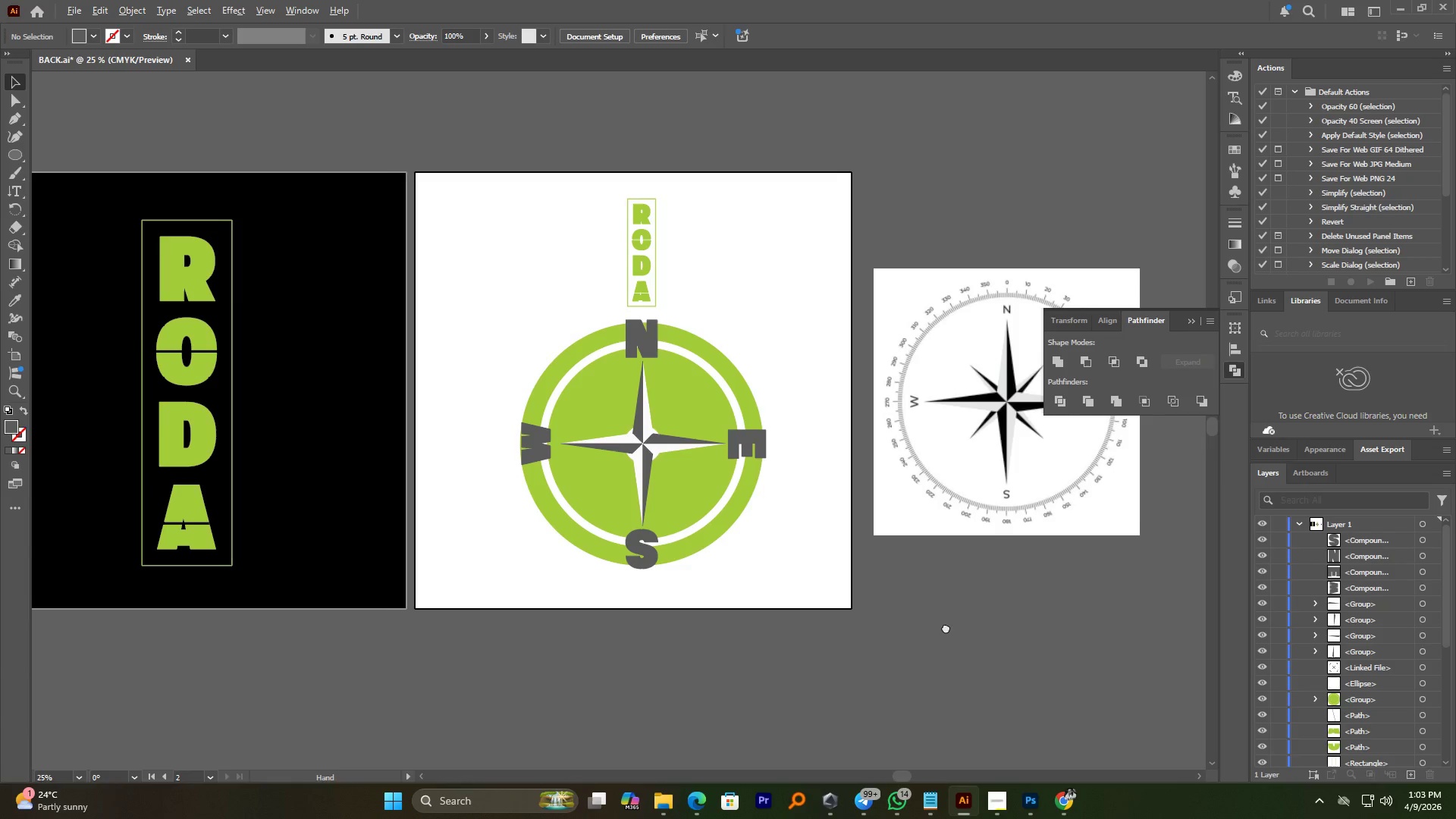 
left_click([971, 526])
 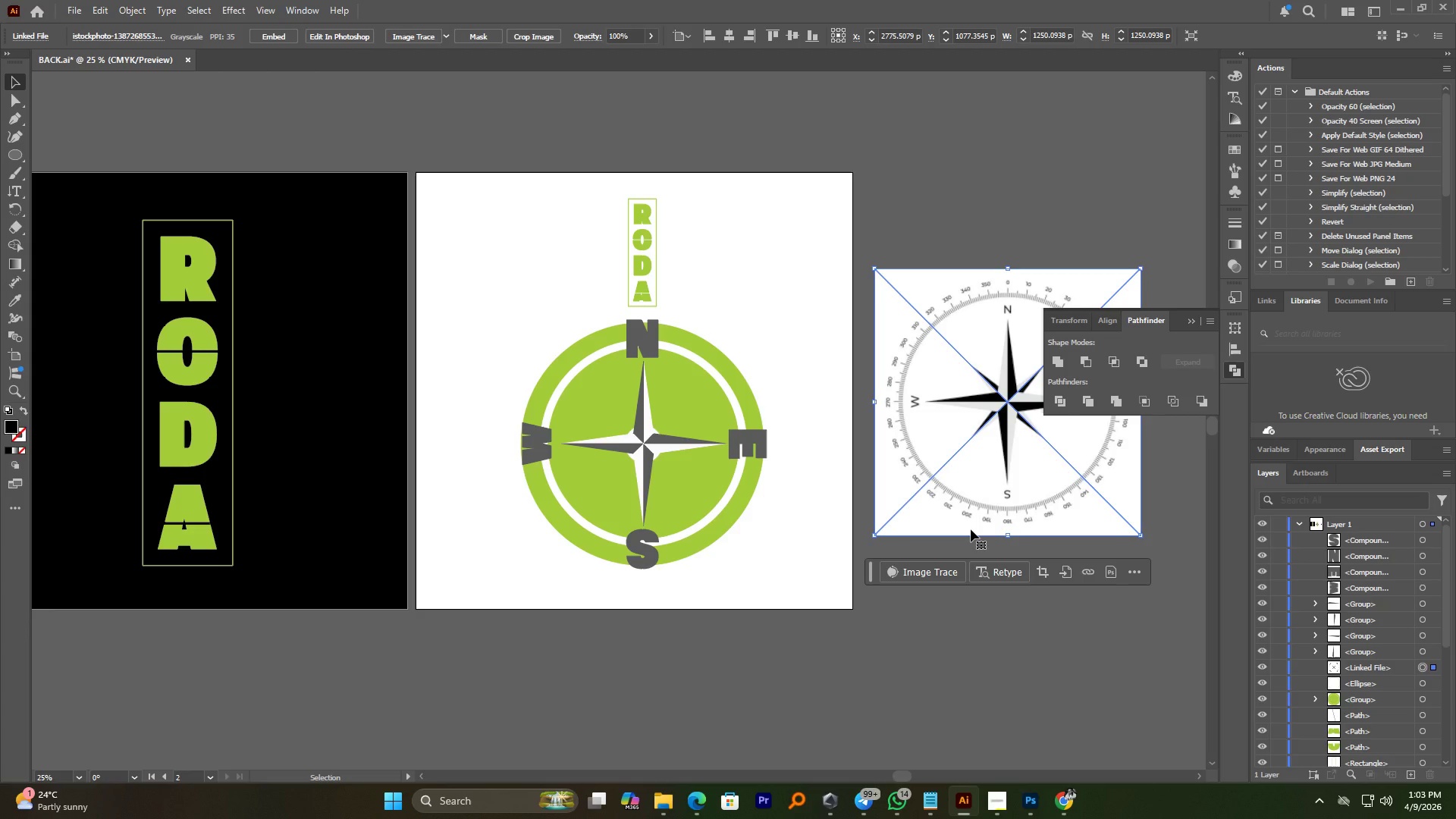 
key(Delete)
 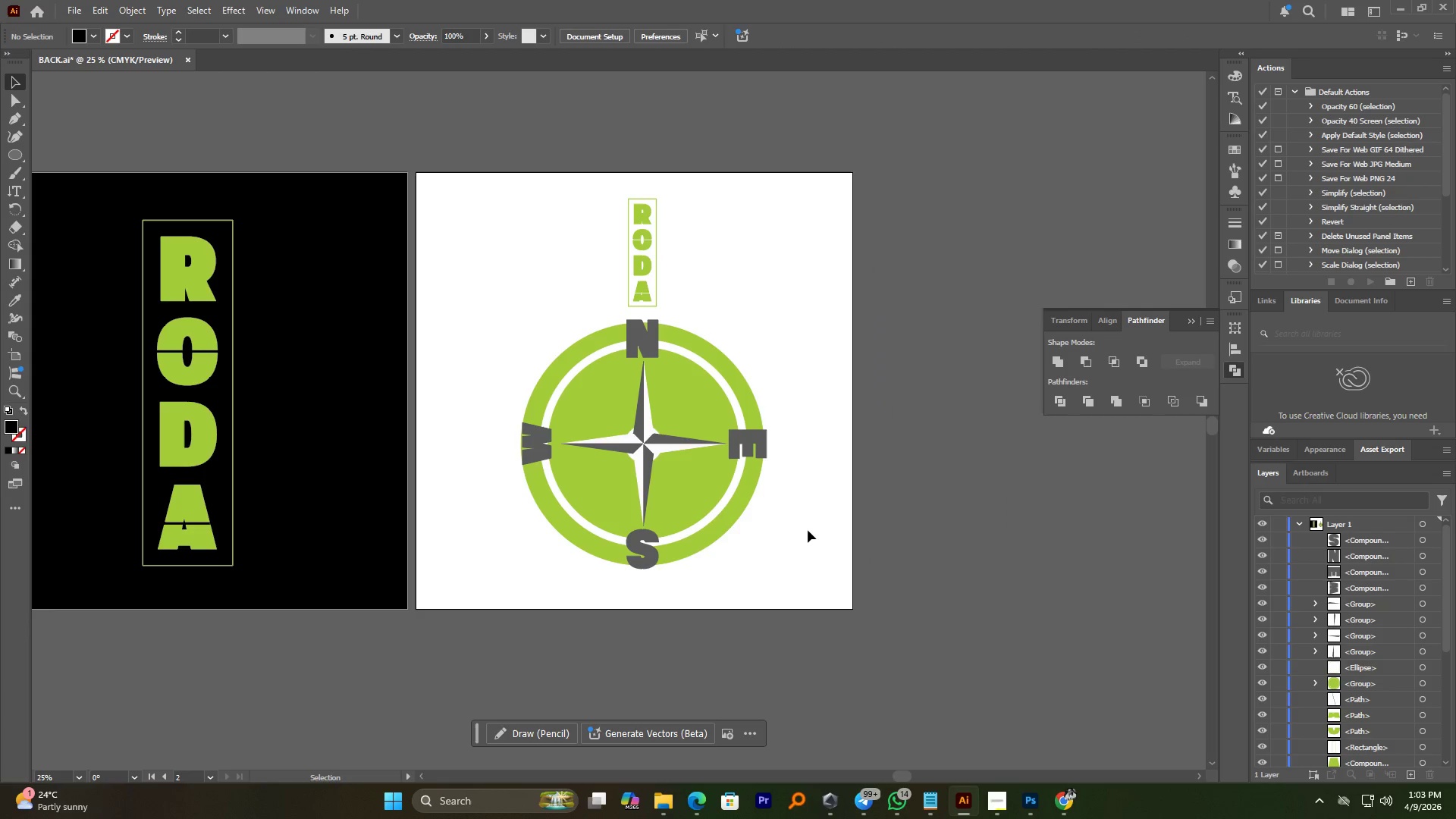 
hold_key(key=AltLeft, duration=1.69)
 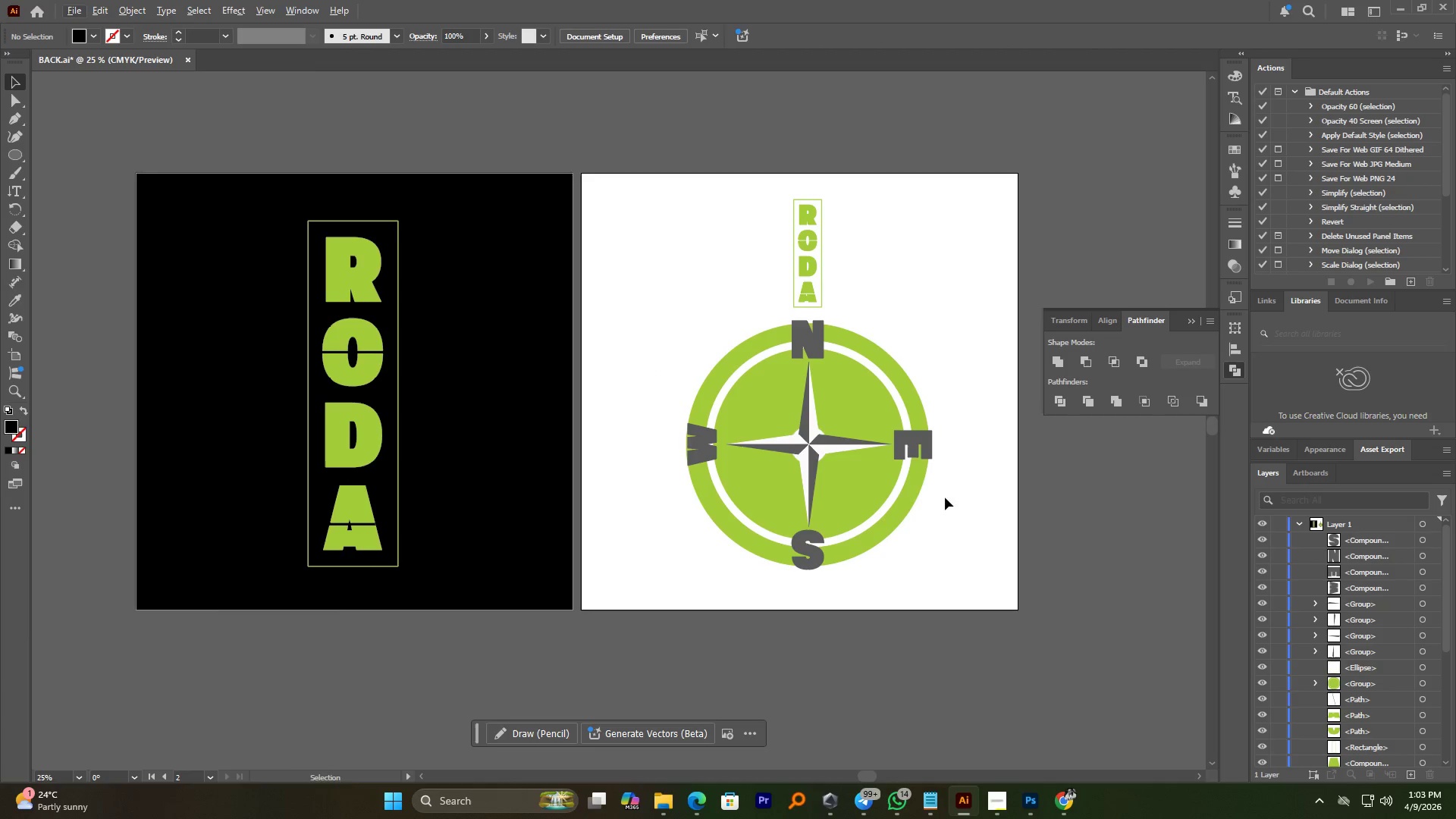 
key(Control+S)
 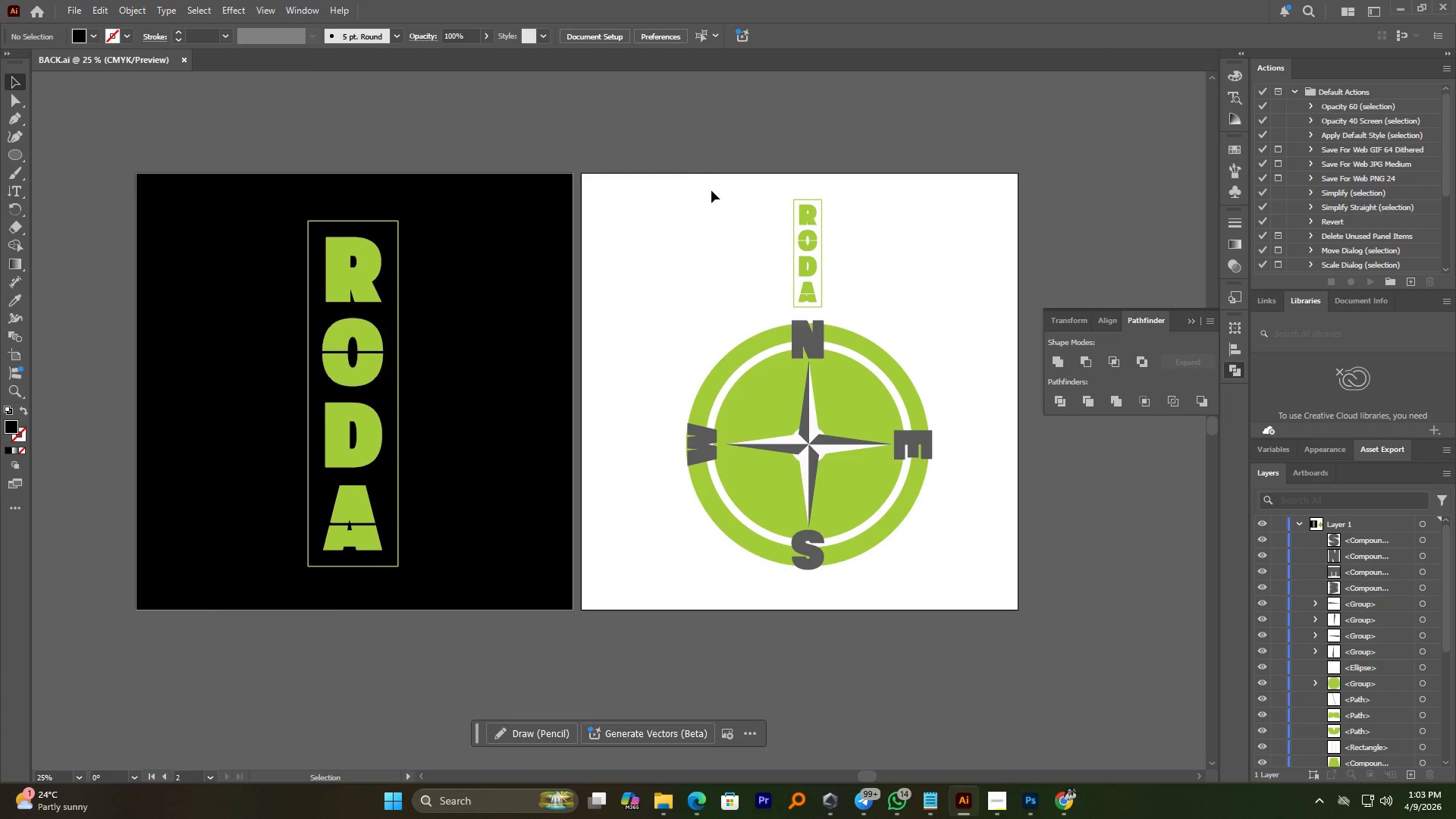 
left_click_drag(start_coordinate=[664, 147], to_coordinate=[955, 600])
 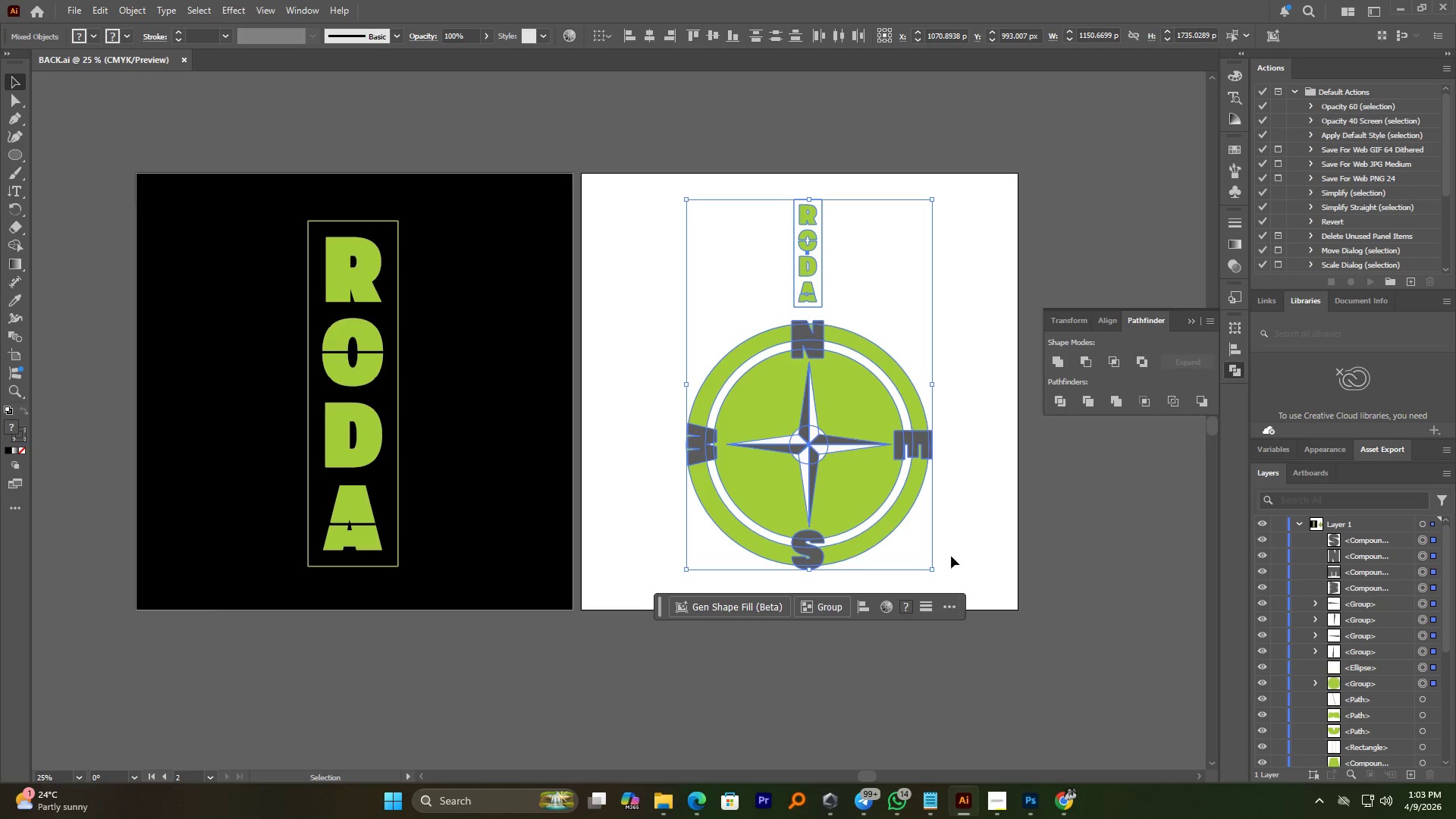 
left_click([998, 449])
 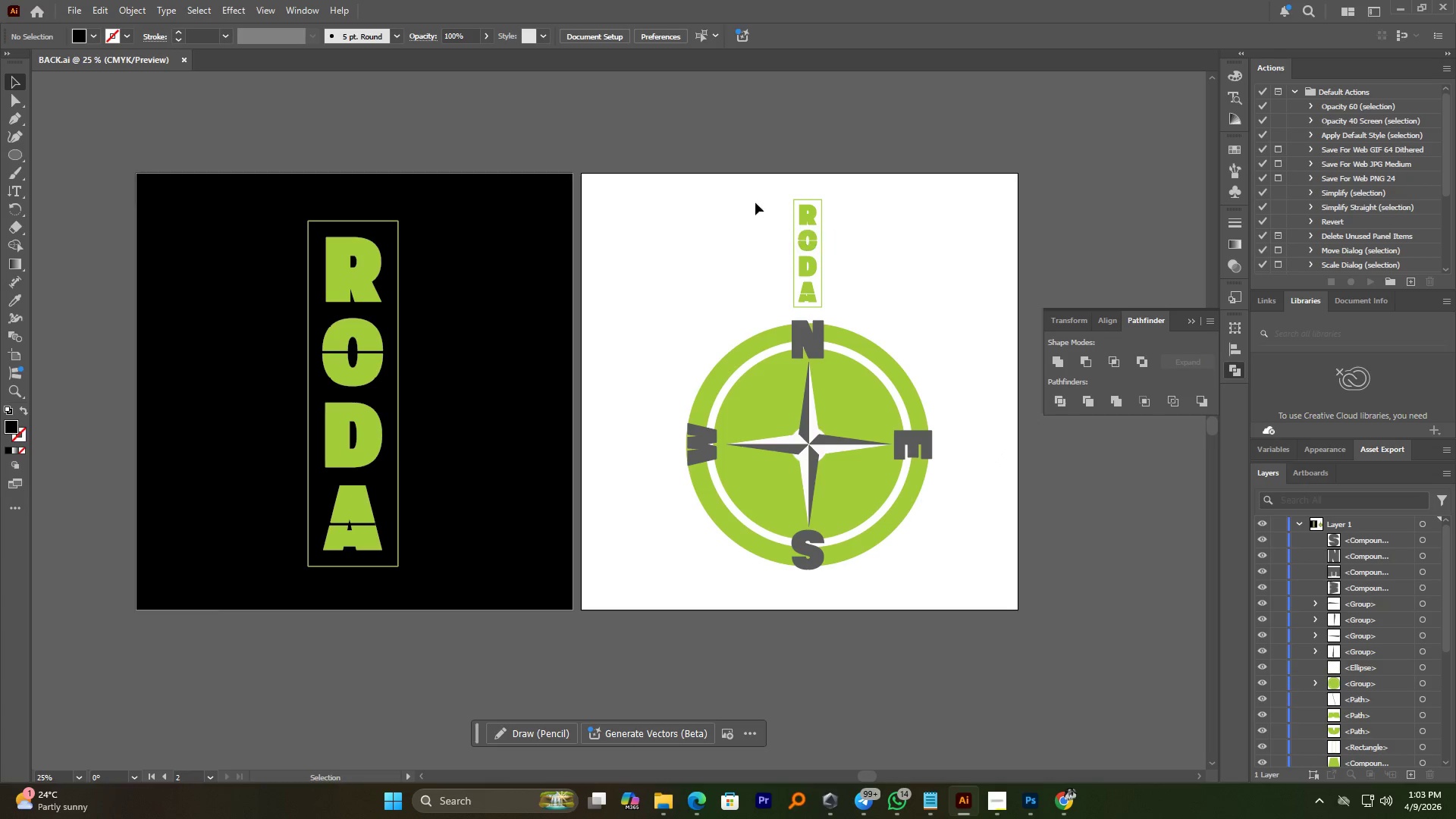 
left_click_drag(start_coordinate=[750, 188], to_coordinate=[849, 307])
 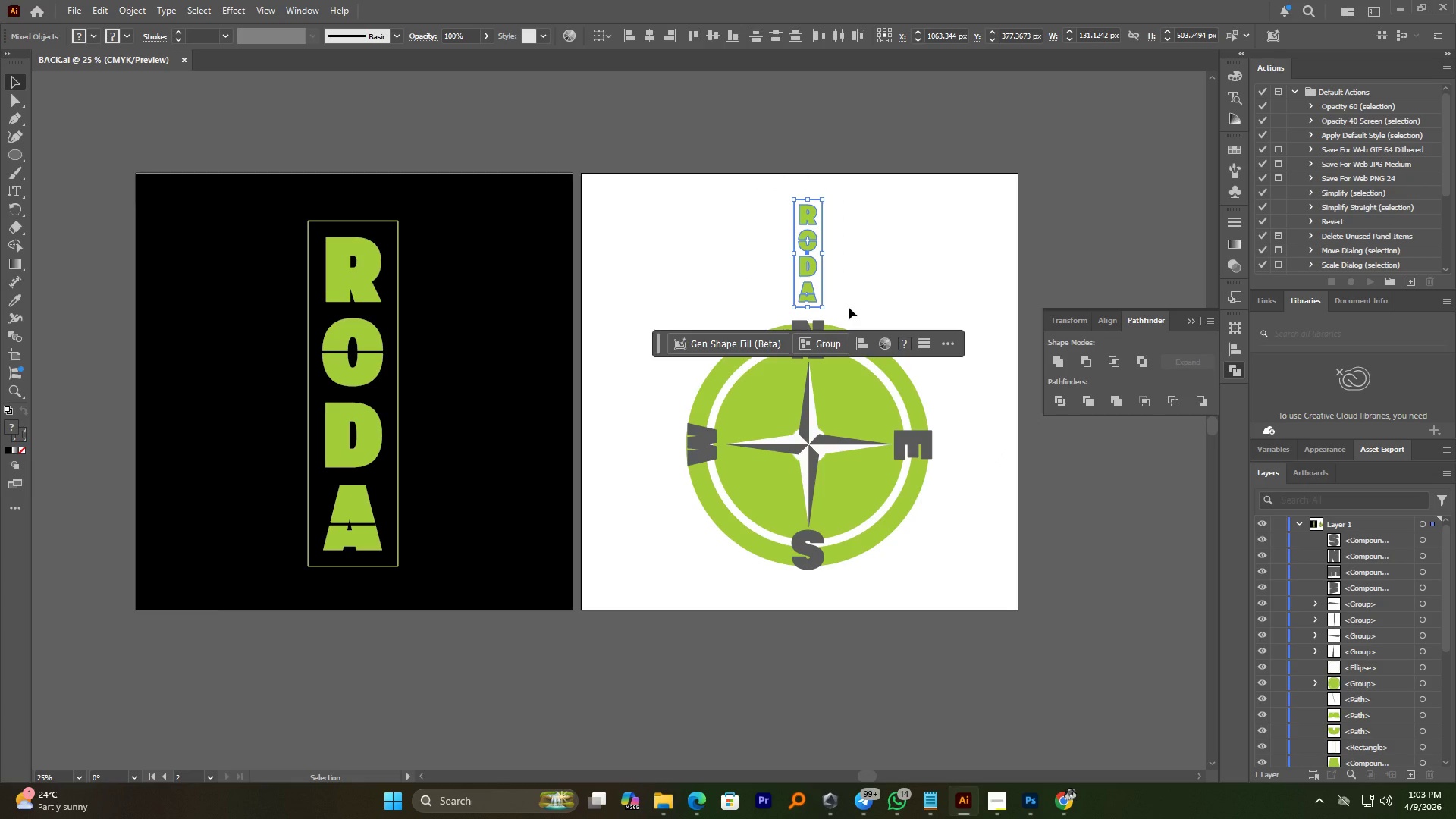 
key(Delete)
 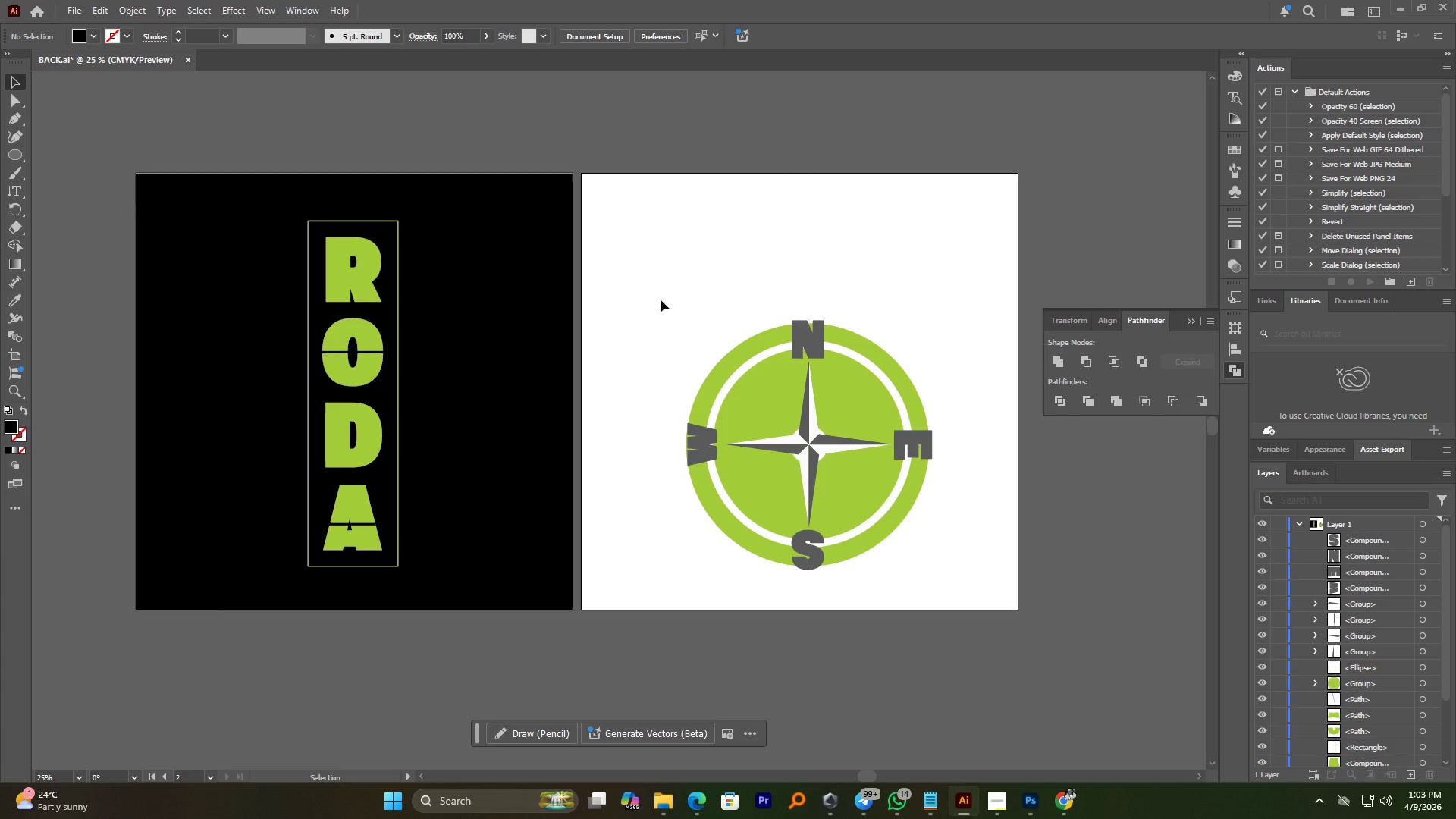 
left_click_drag(start_coordinate=[647, 283], to_coordinate=[930, 607])
 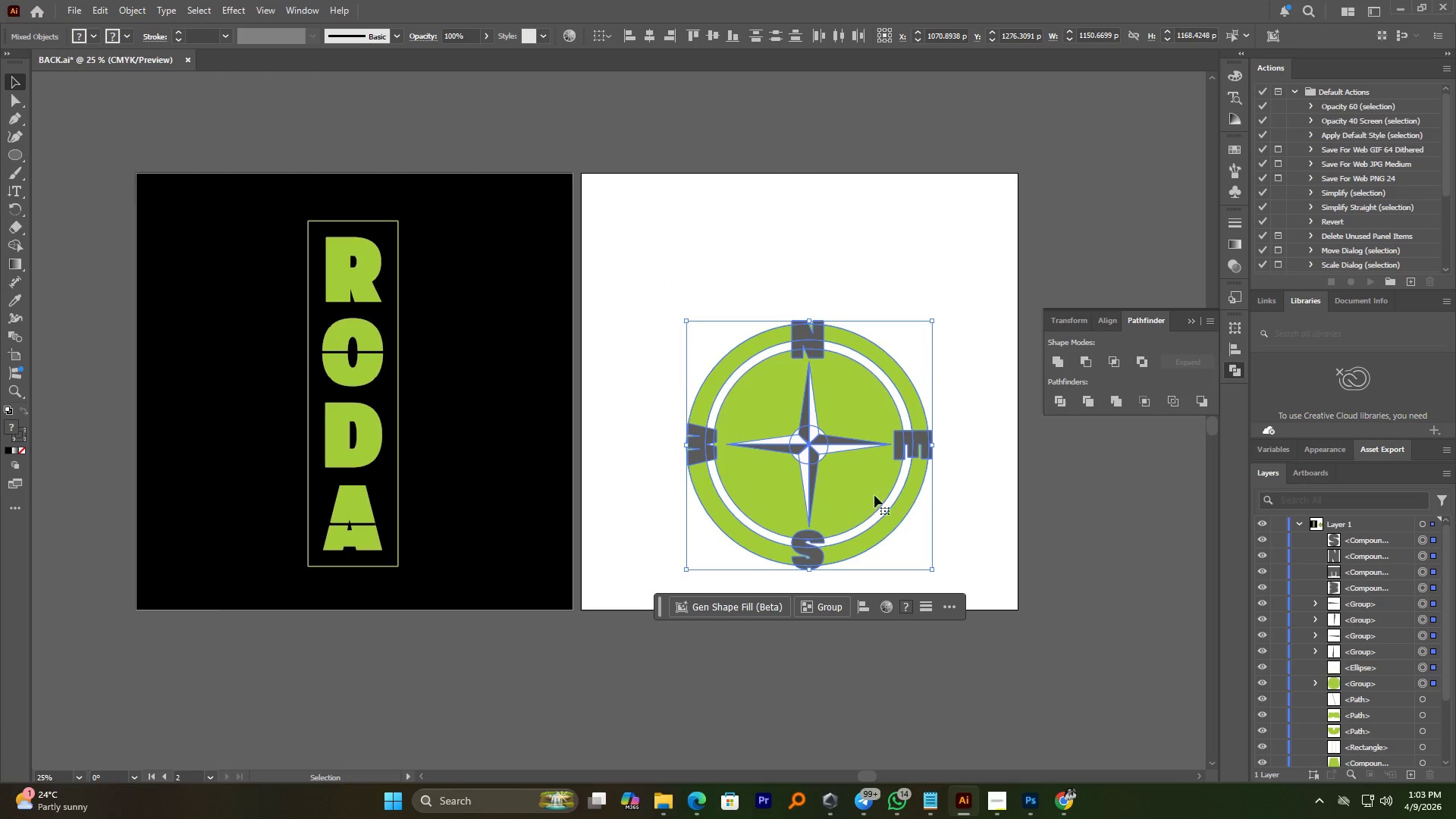 
left_click_drag(start_coordinate=[864, 475], to_coordinate=[861, 418])
 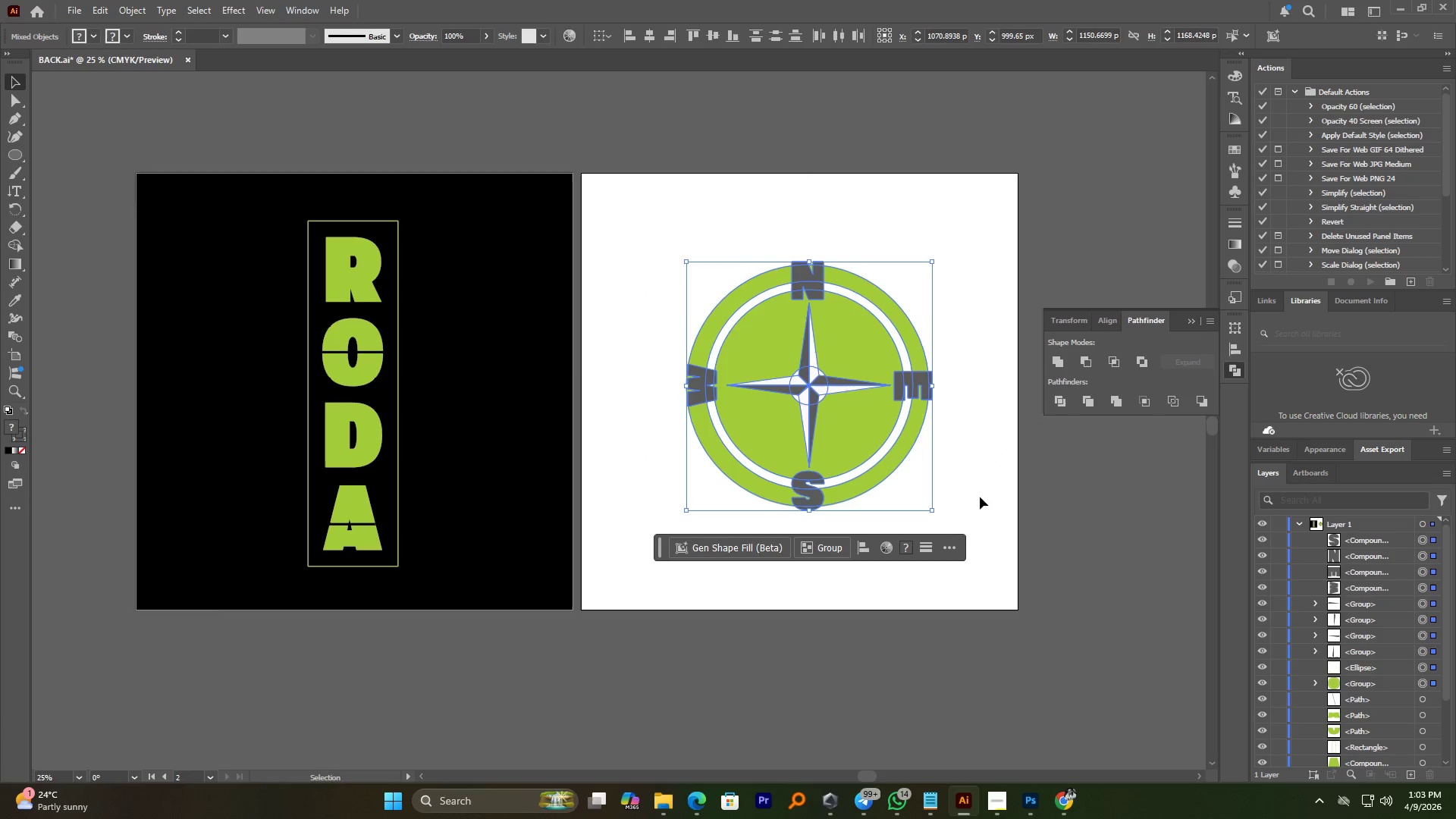 
hold_key(key=ShiftLeft, duration=1.62)
 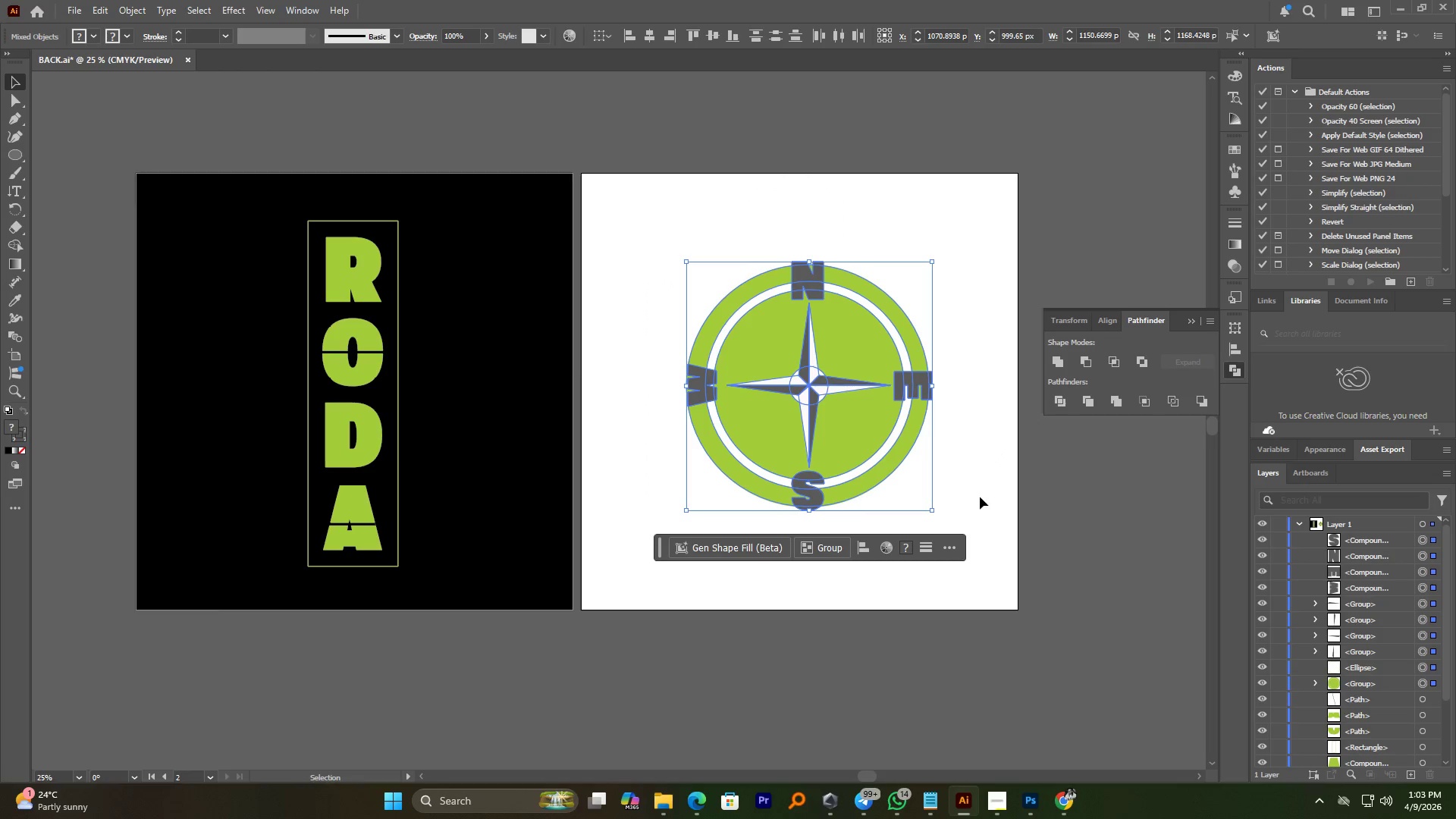 
left_click([980, 497])
 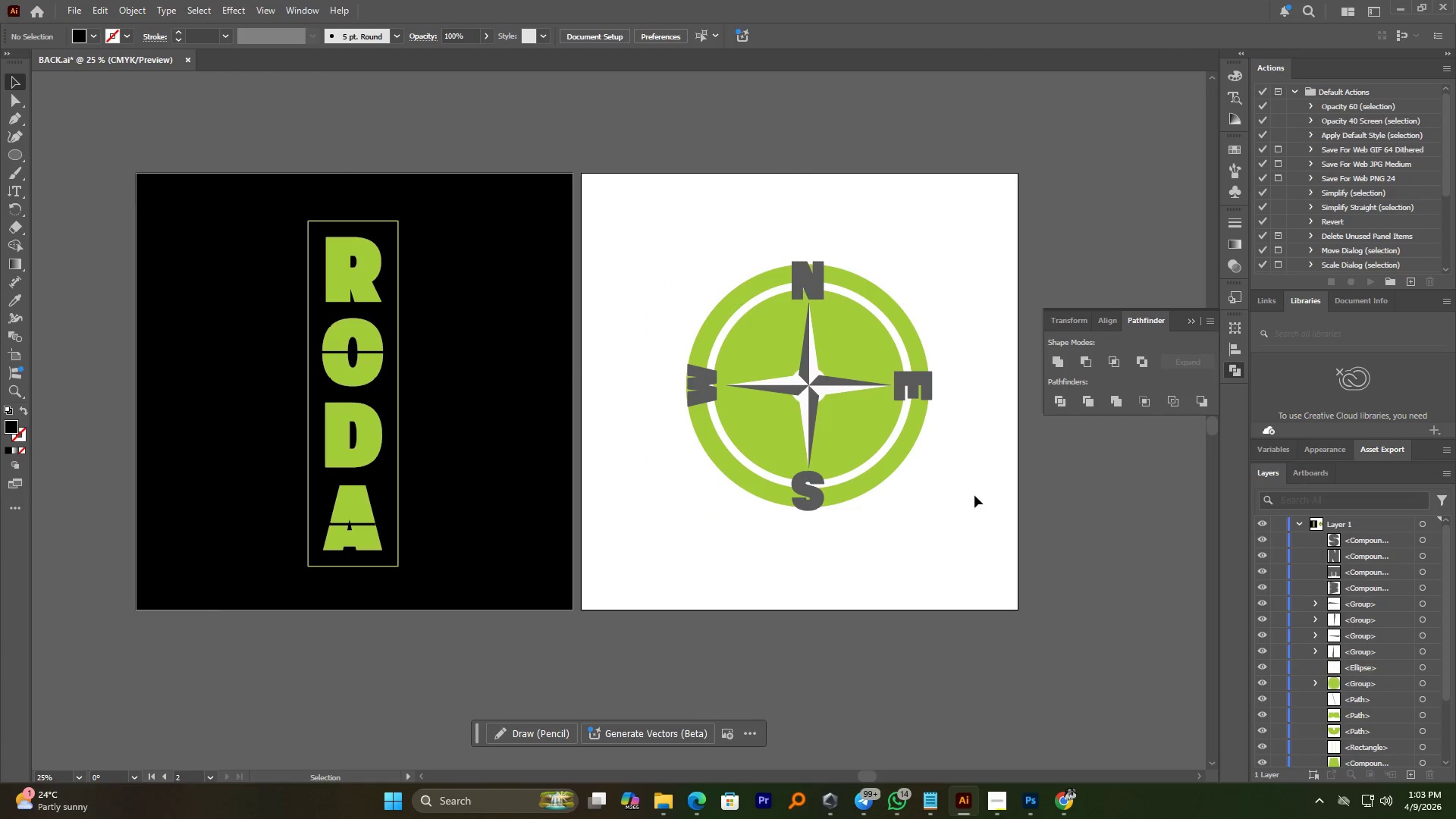 
key(Control+S)
 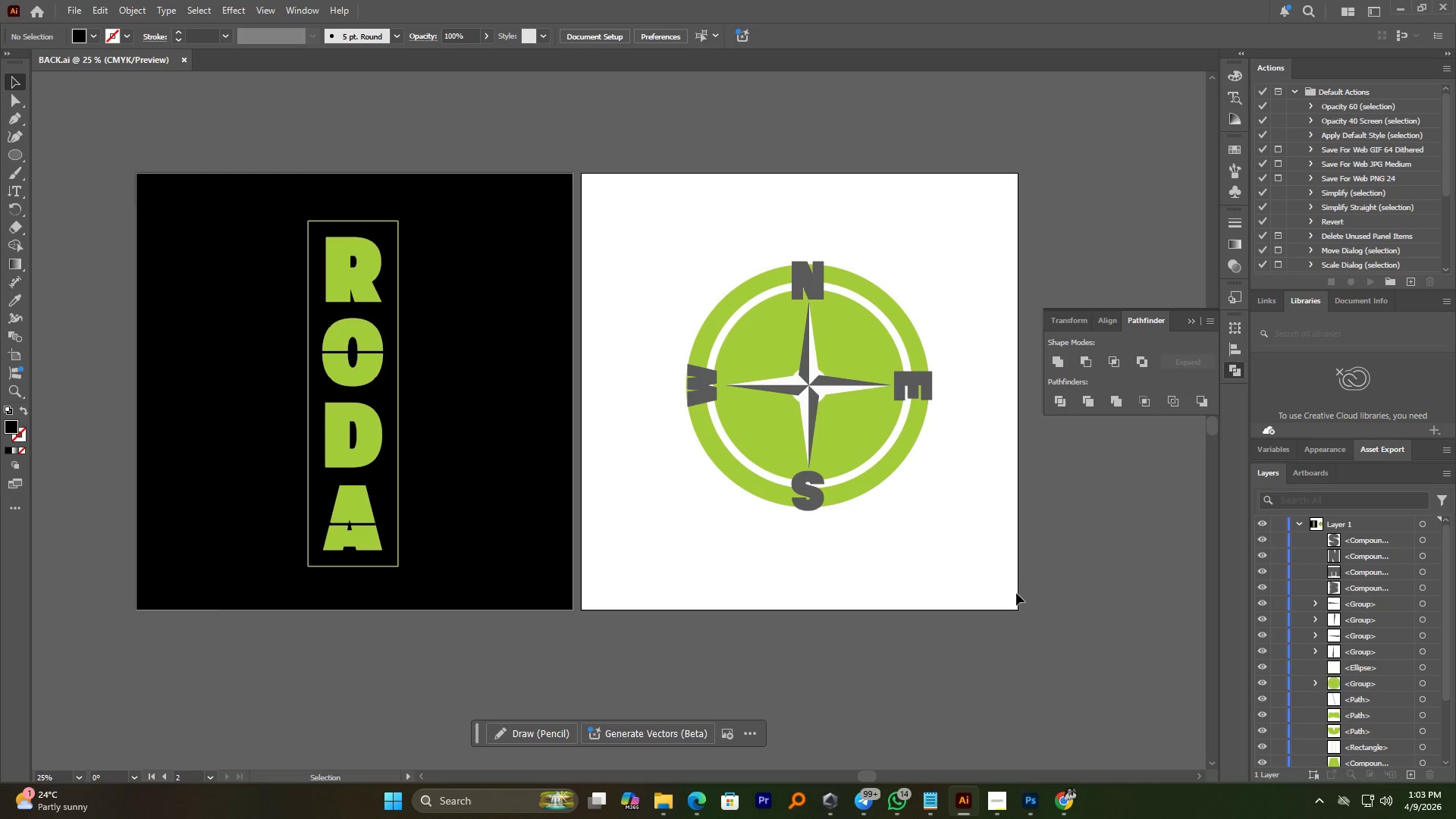 
wait(7.64)
 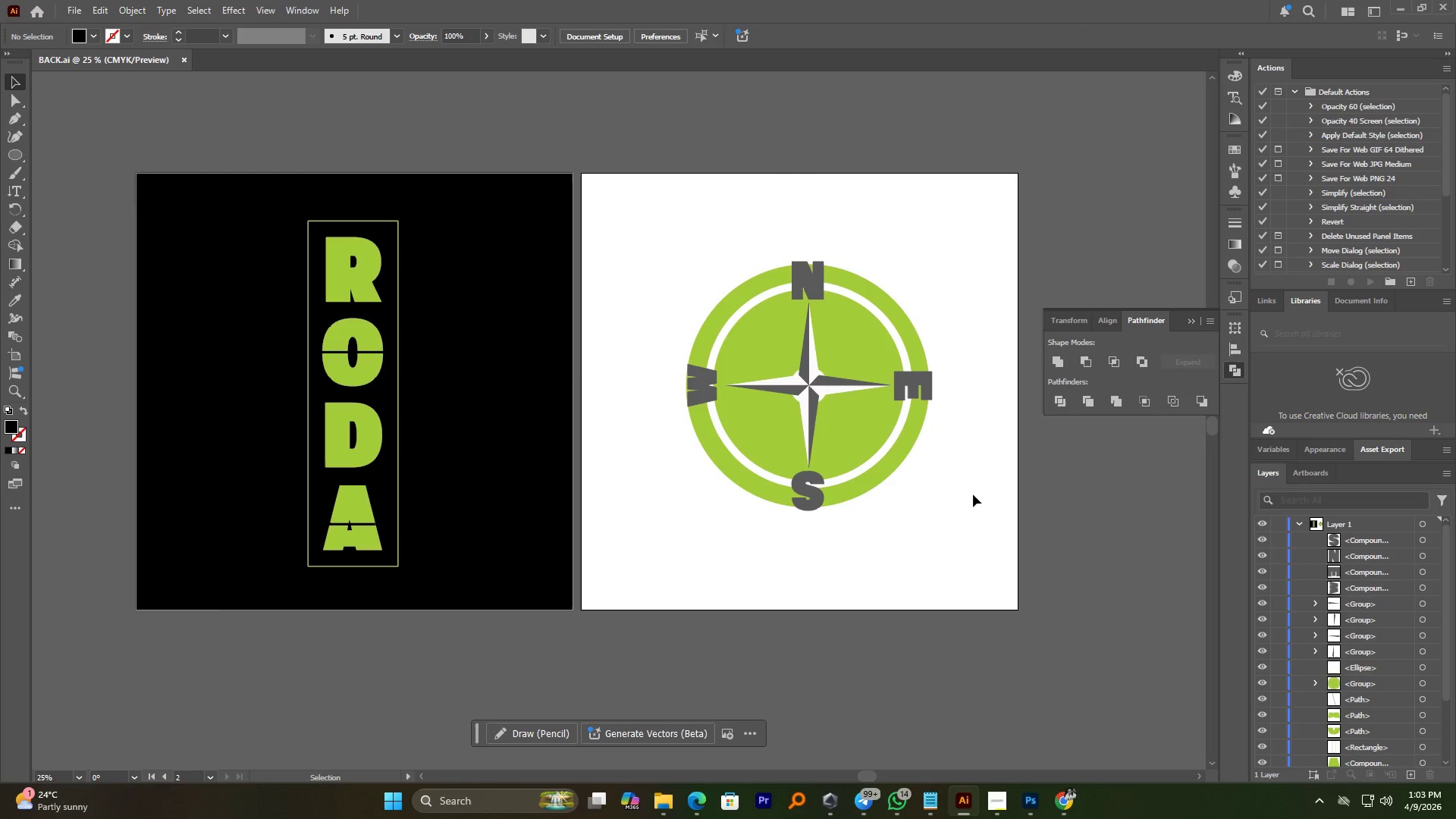 
left_click([679, 250])
 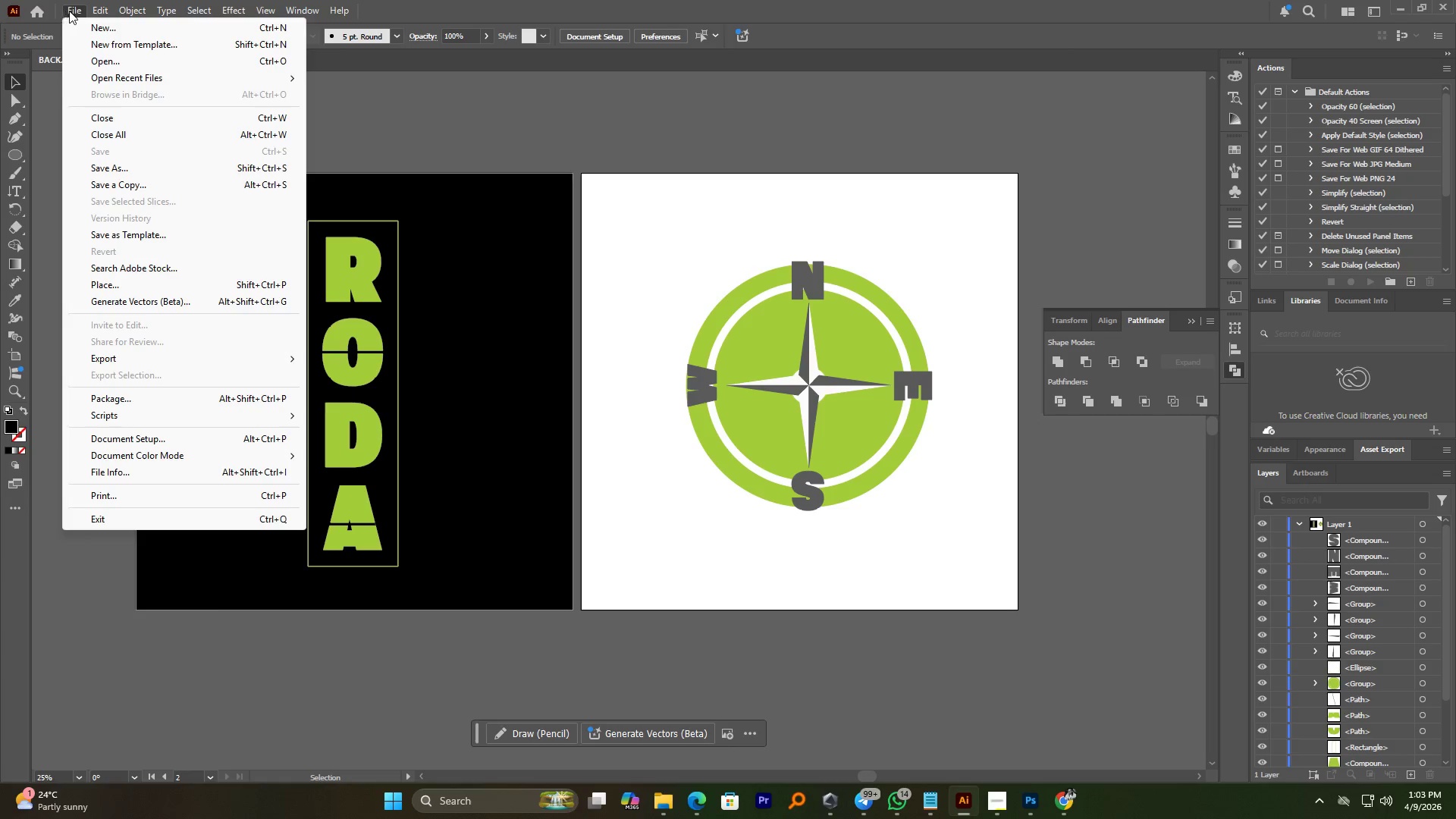 
left_click([115, 350])
 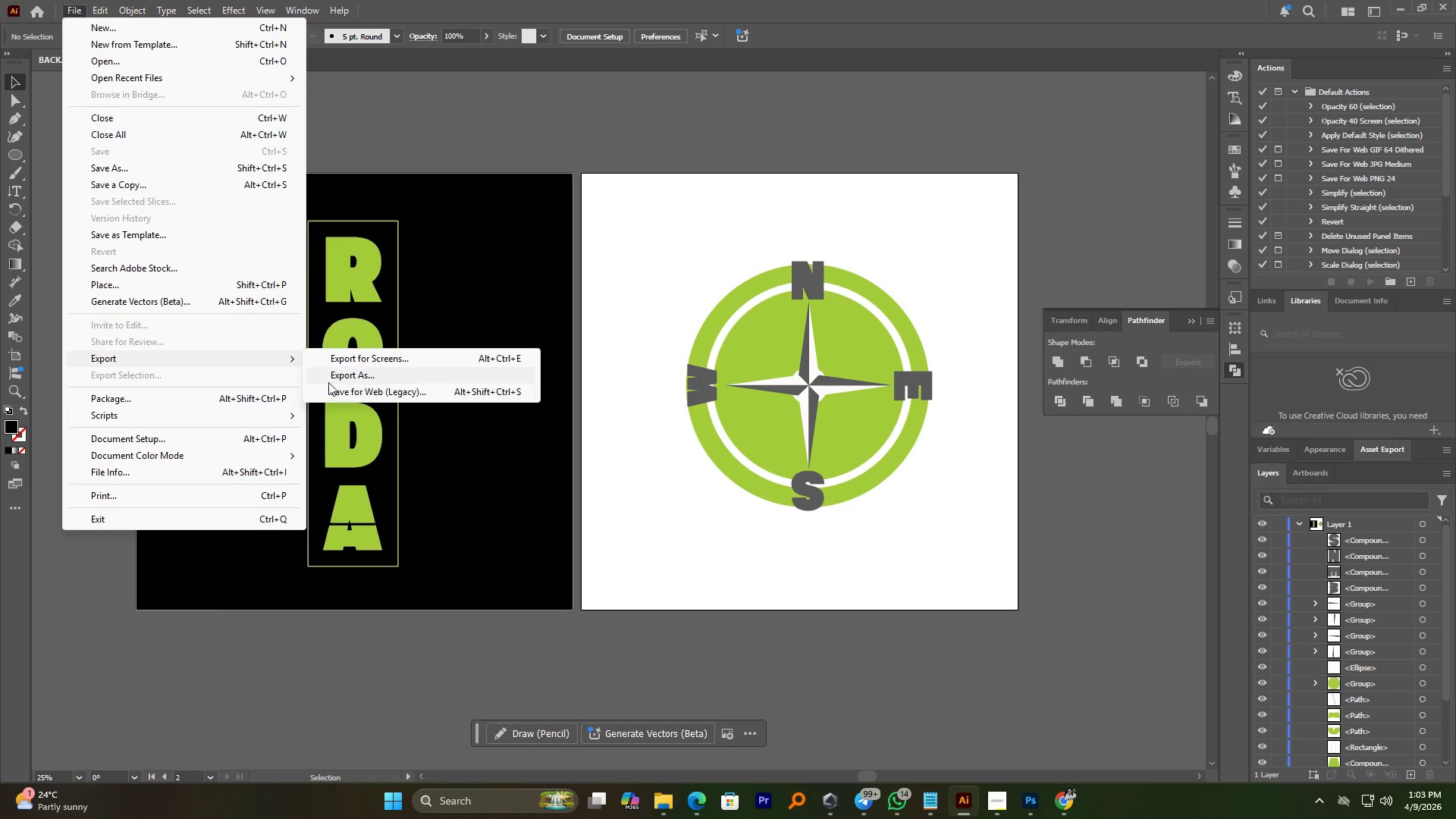 
left_click([330, 376])
 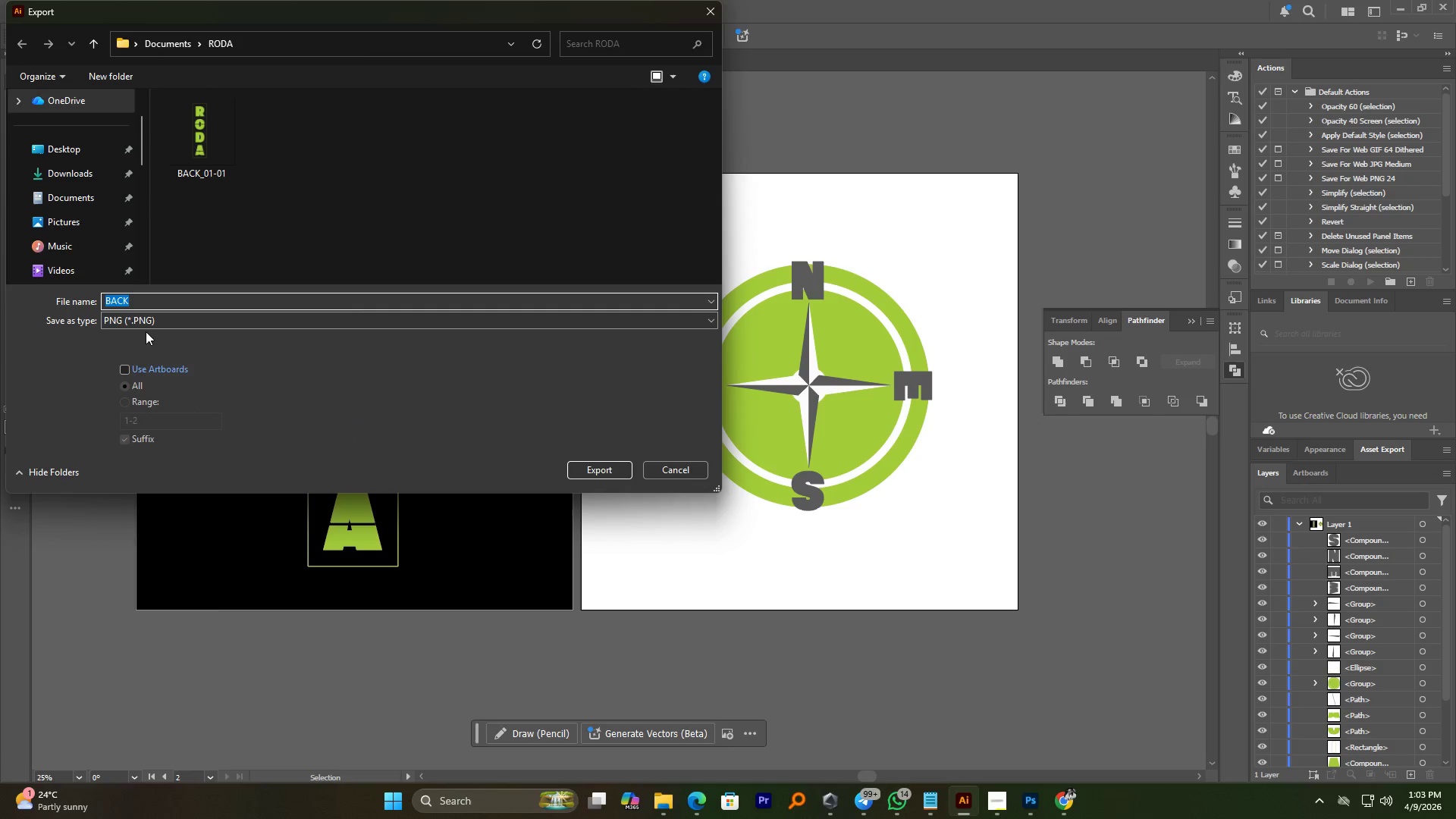 
left_click([133, 368])
 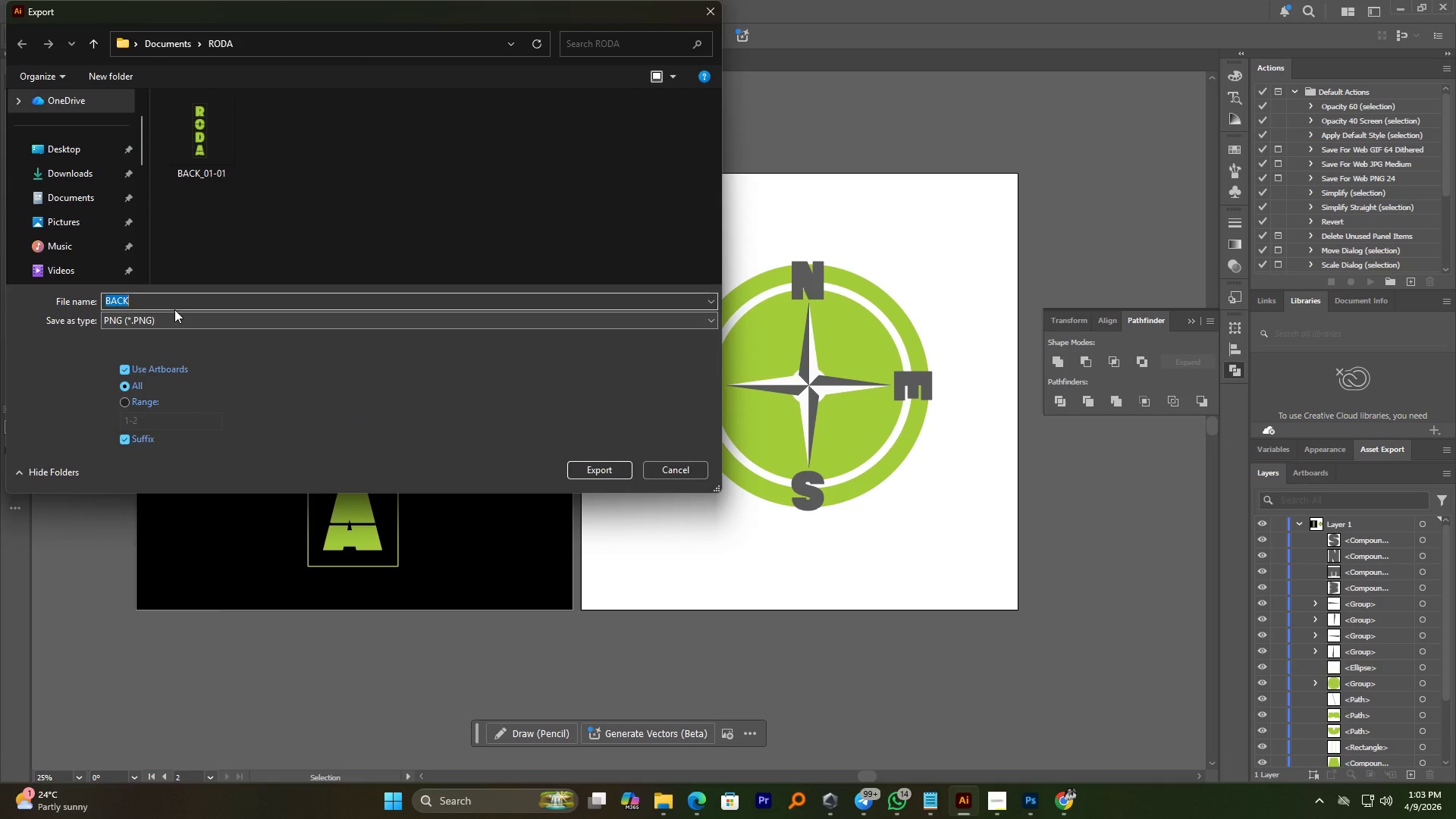 
double_click([167, 300])
 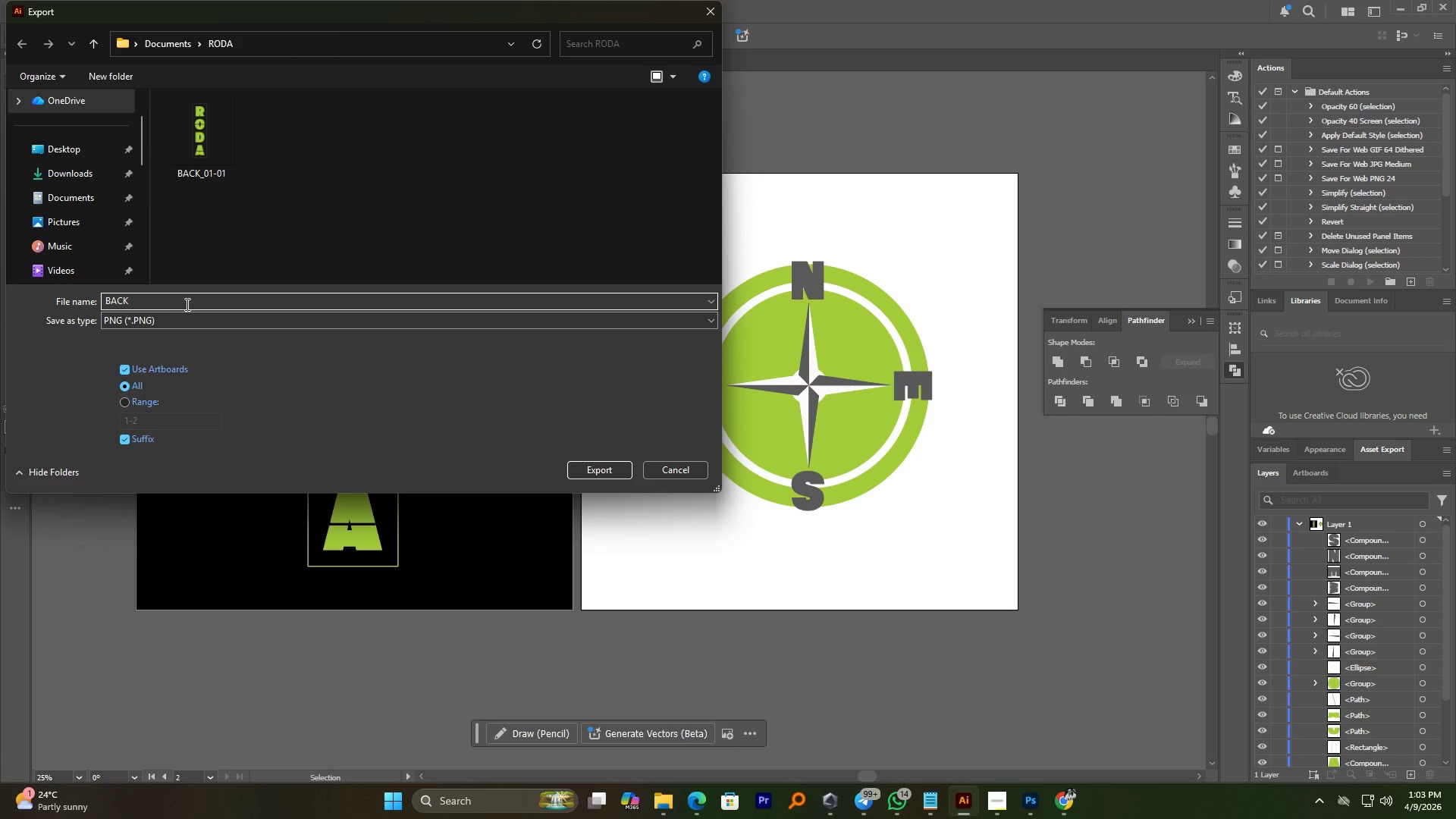 
key(Control+A)
 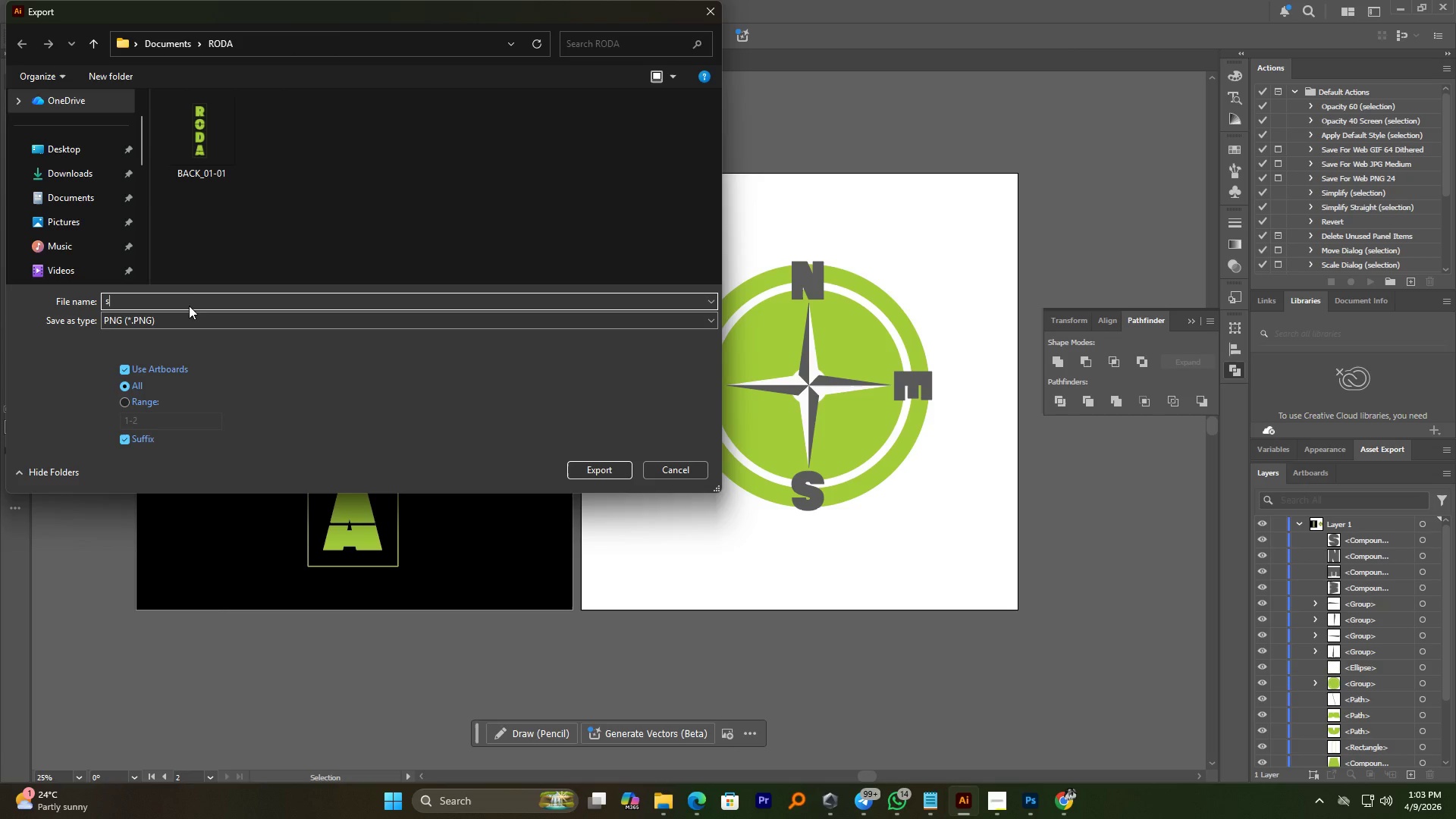 
type(sl)
 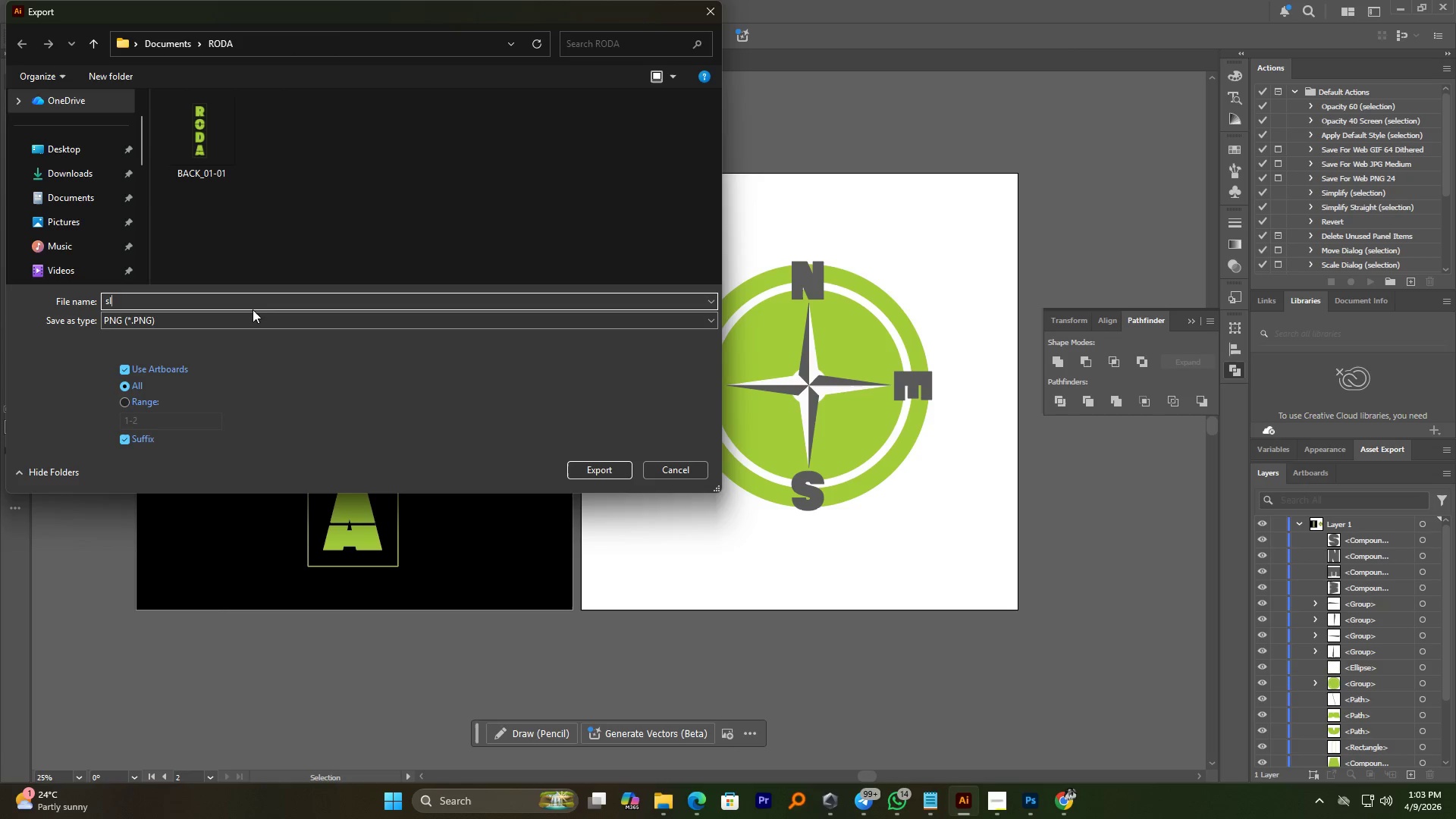 
type(eeve)
 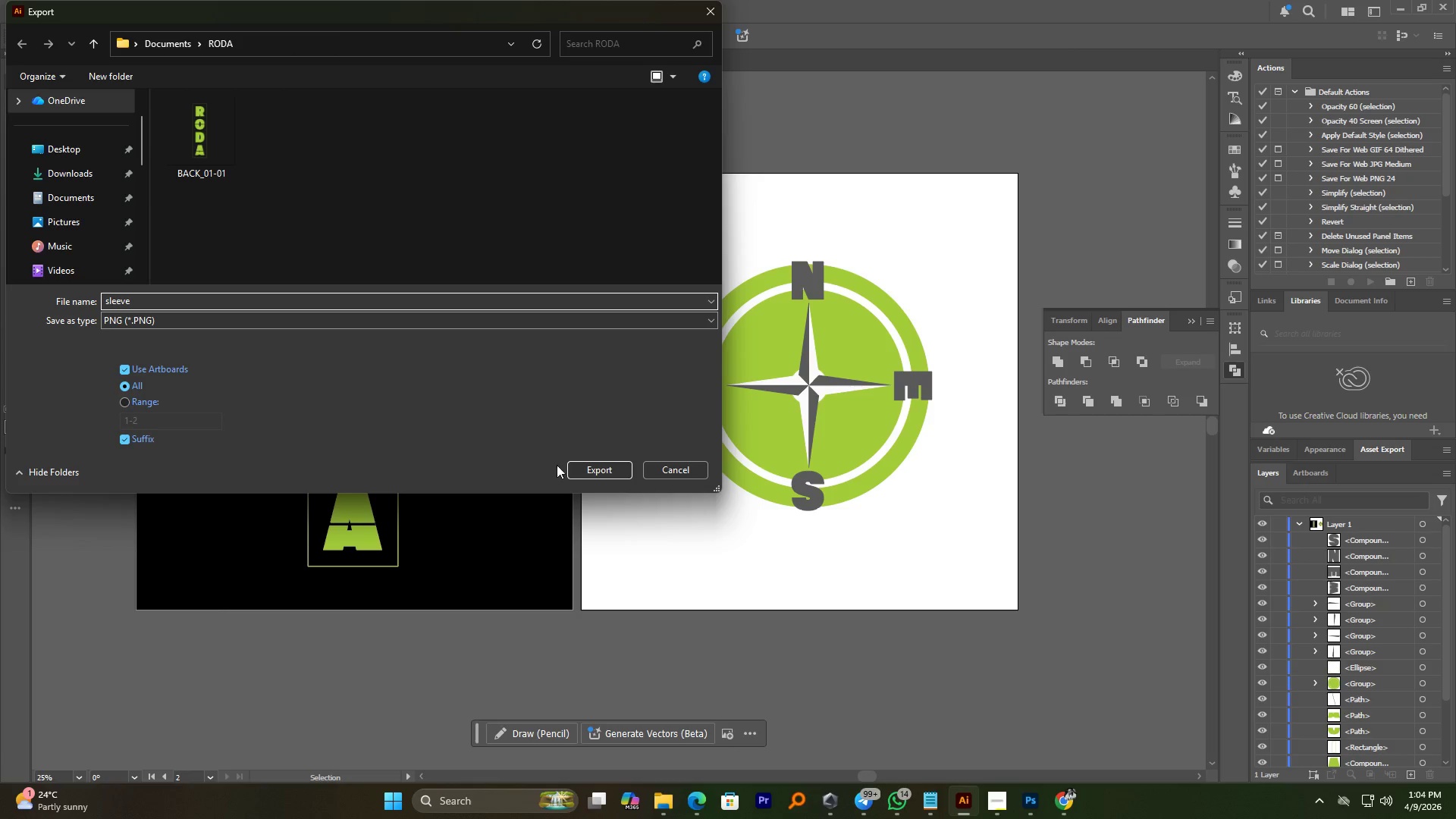 
key(Control+ControlLeft)
 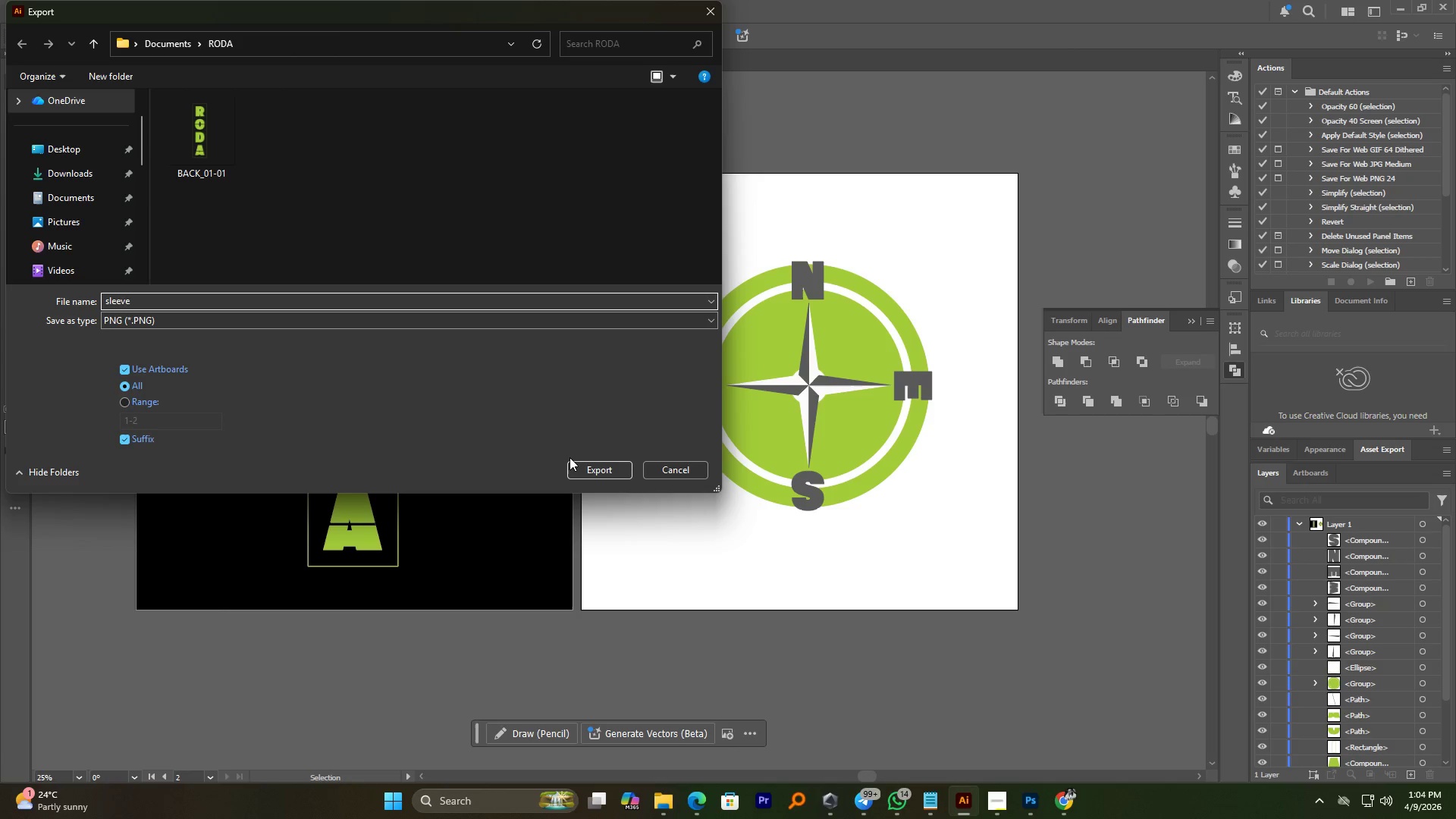 
key(Control+A)
 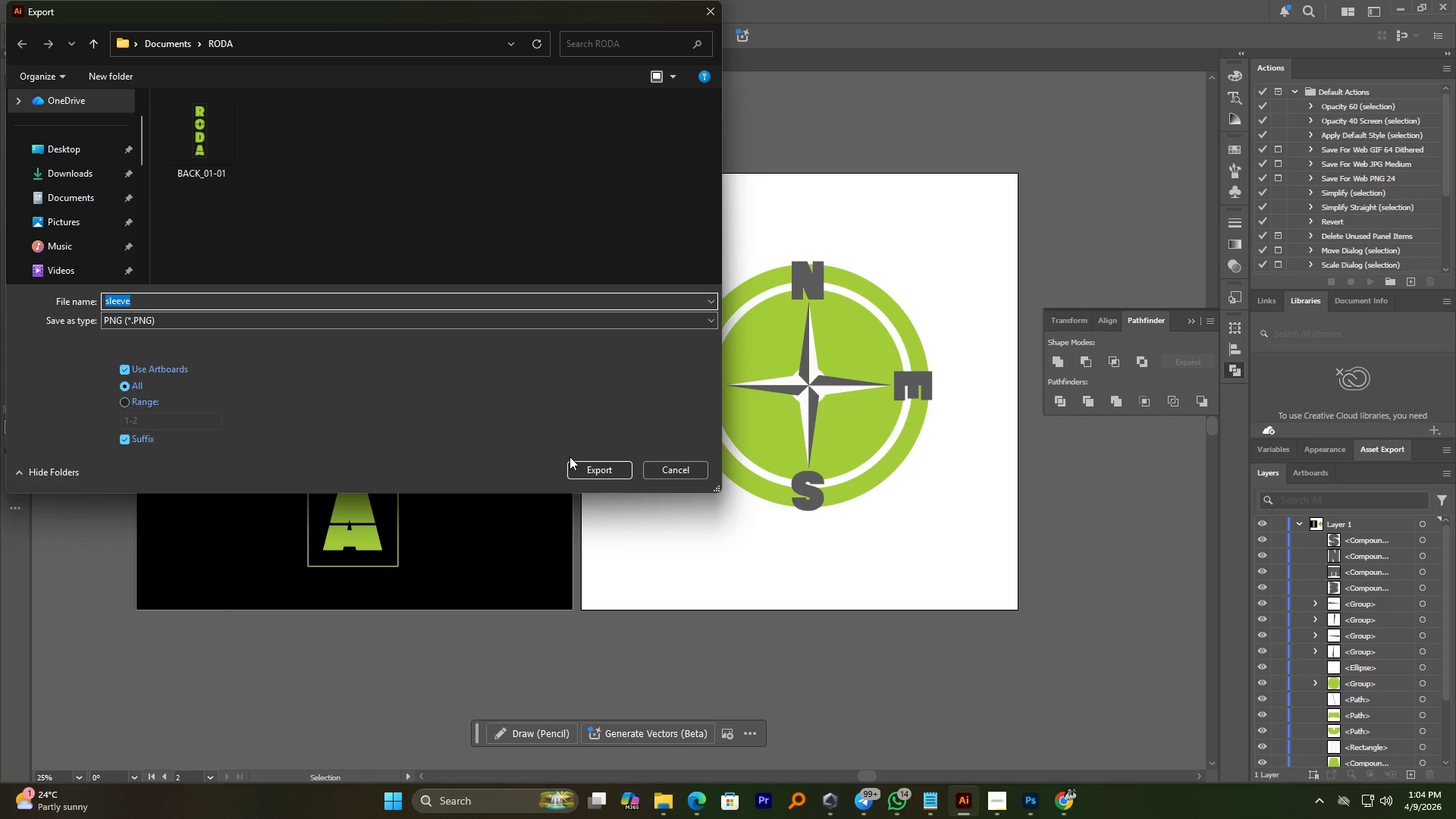 
type(SLEE)
 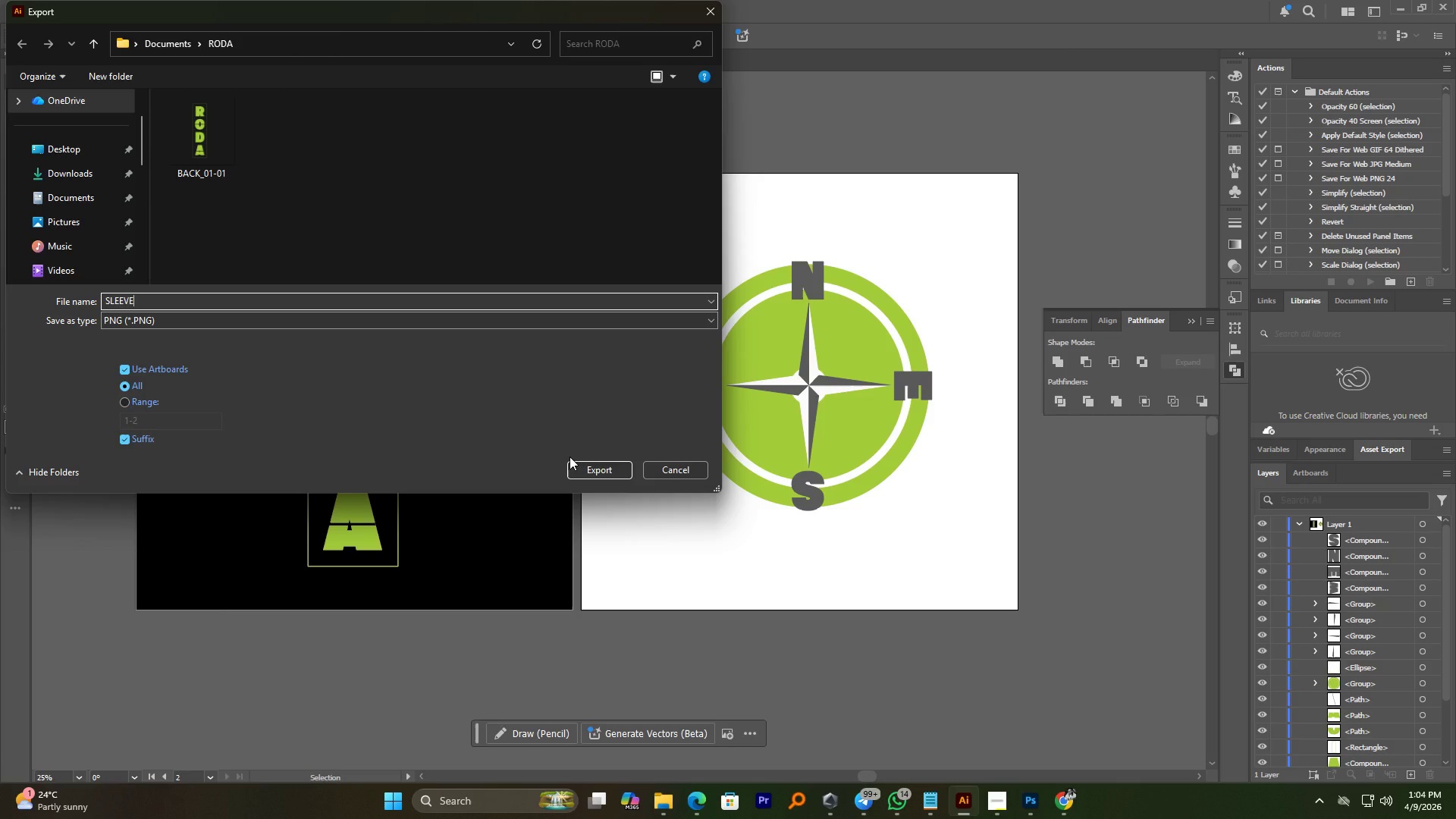 
scroll: coordinate [570, 457], scroll_direction: up, amount: 1.0
 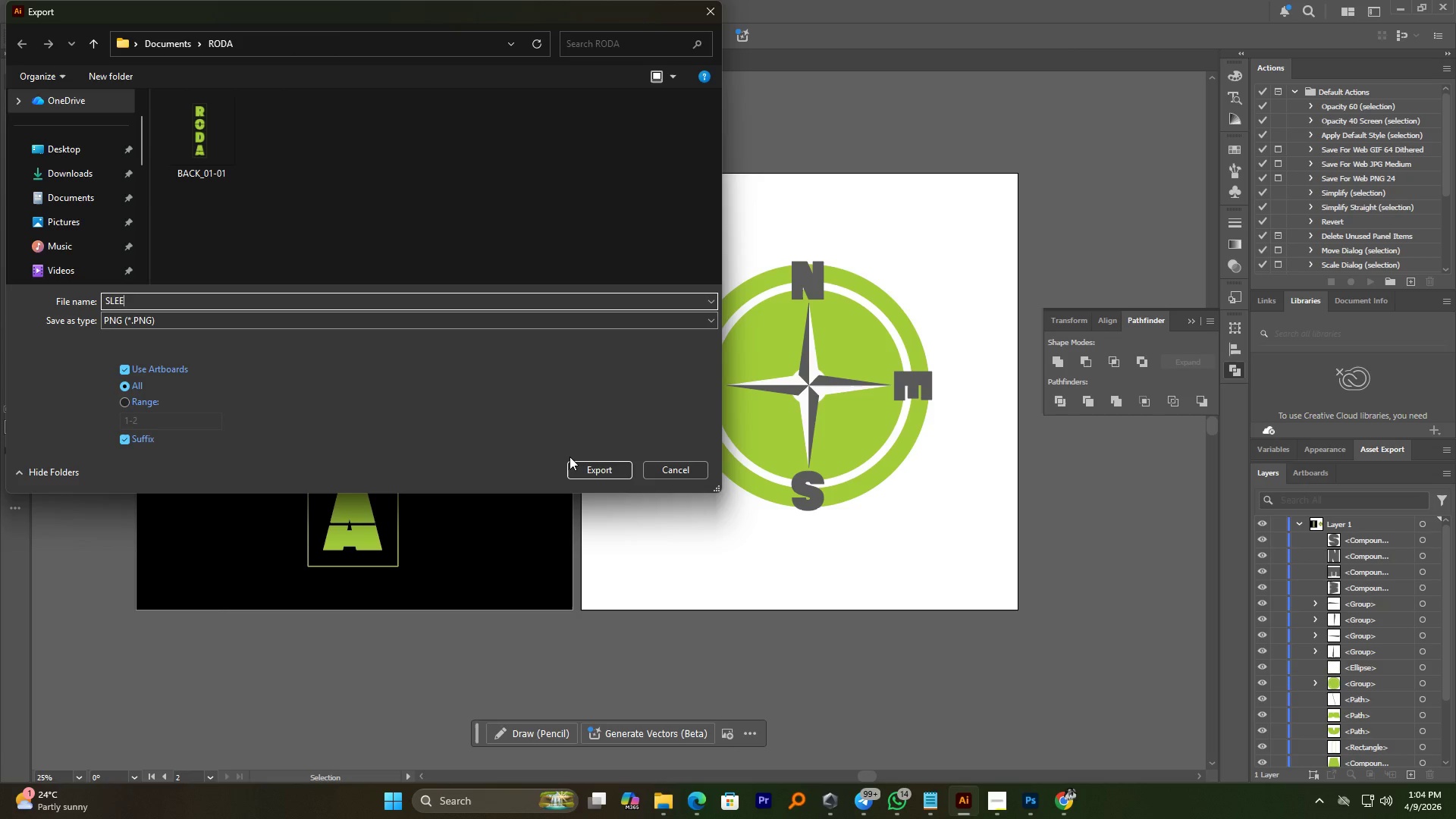 
type(VE)
 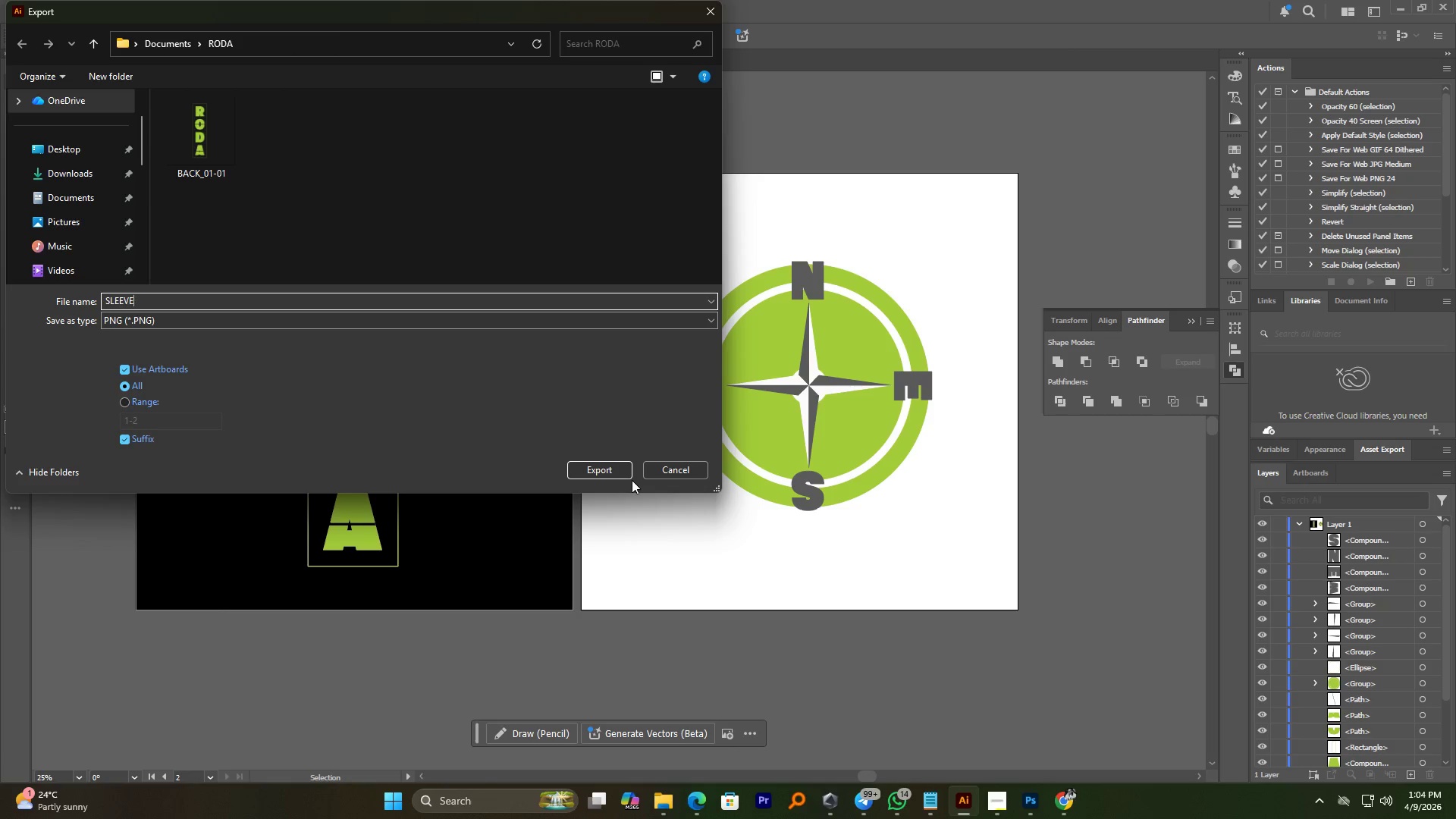 
key(Shift+Minus)
 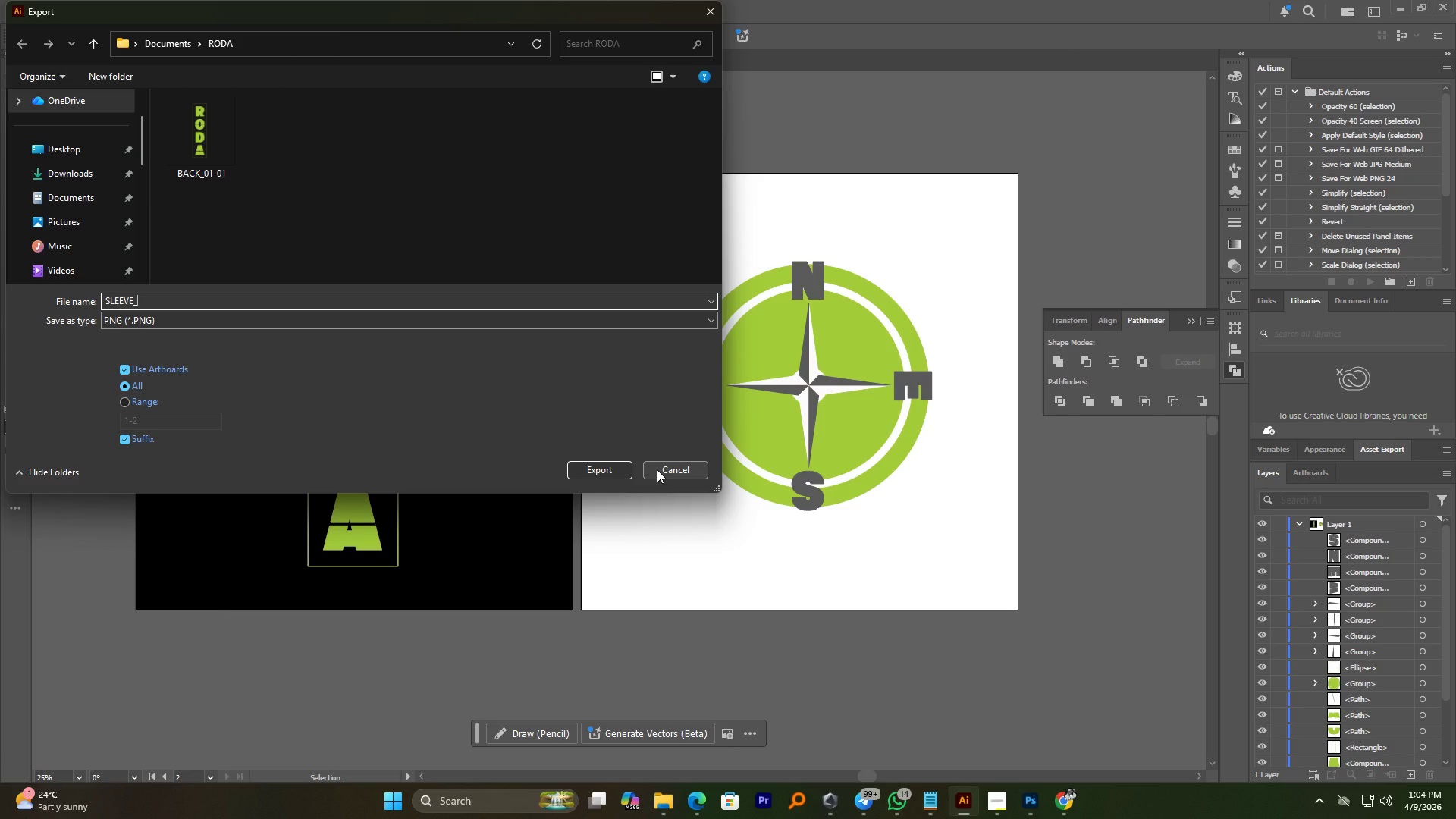 
key(Backspace)
 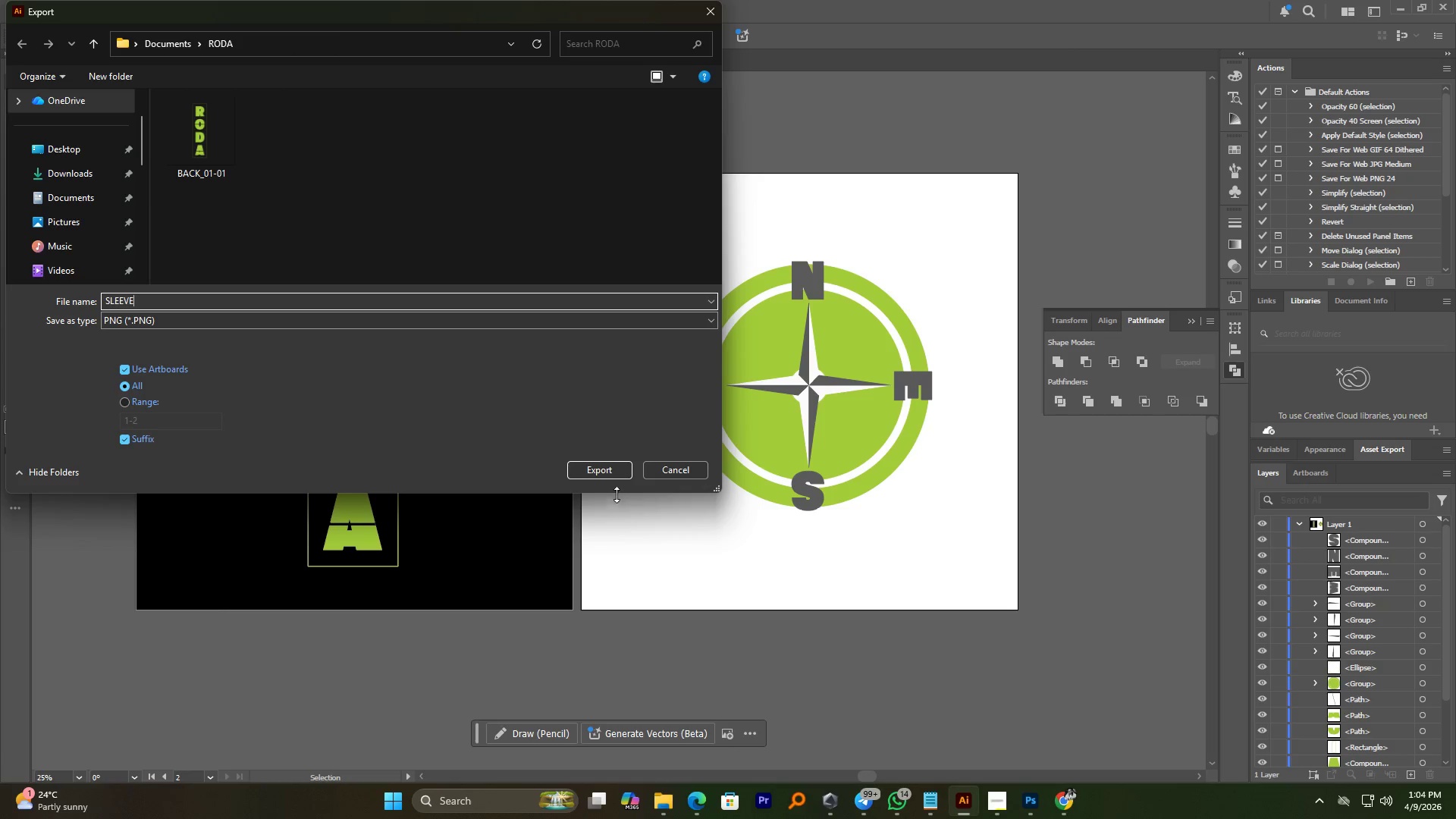 
left_click([608, 472])
 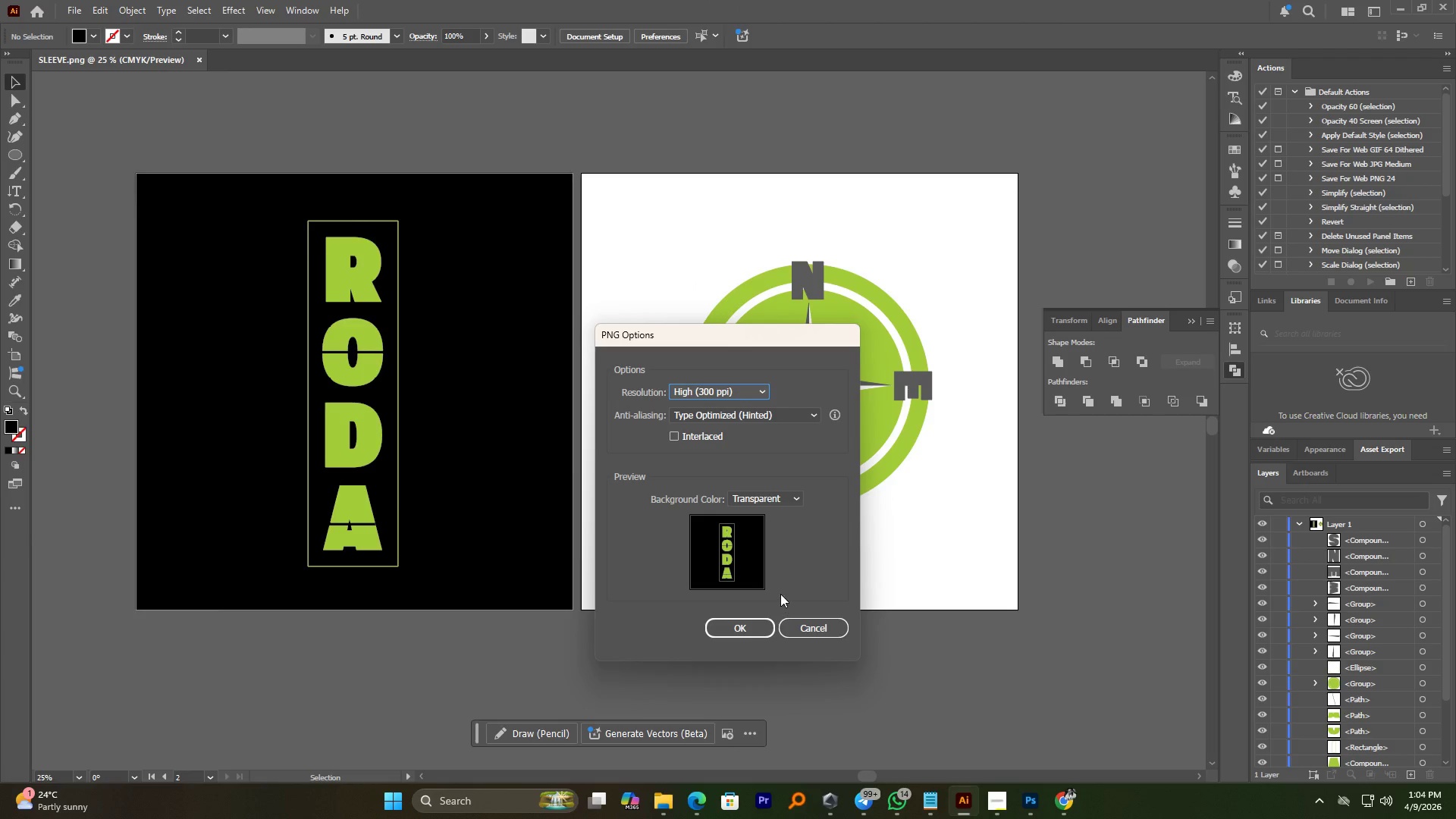 
wait(6.22)
 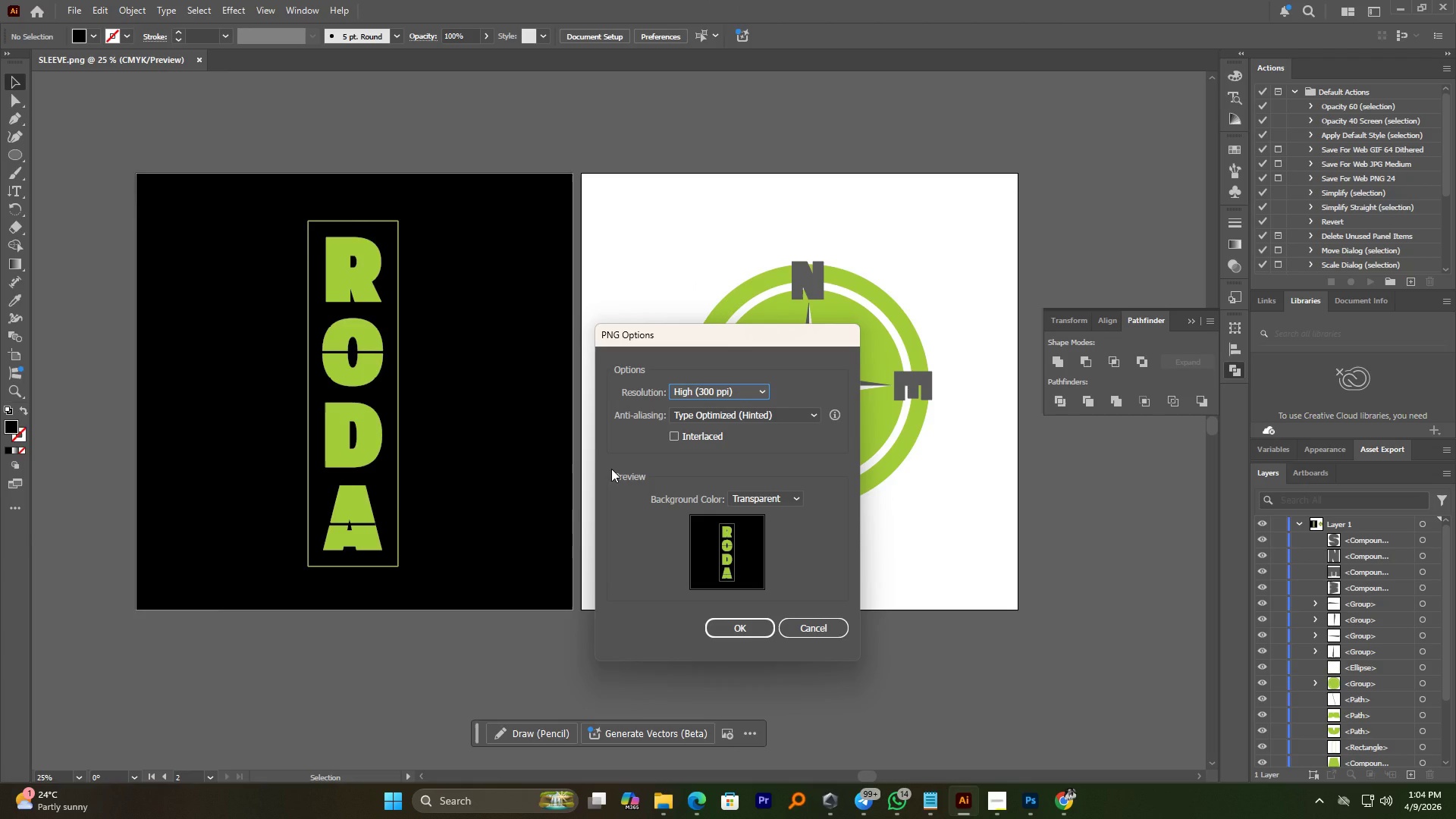 
left_click([780, 504])
 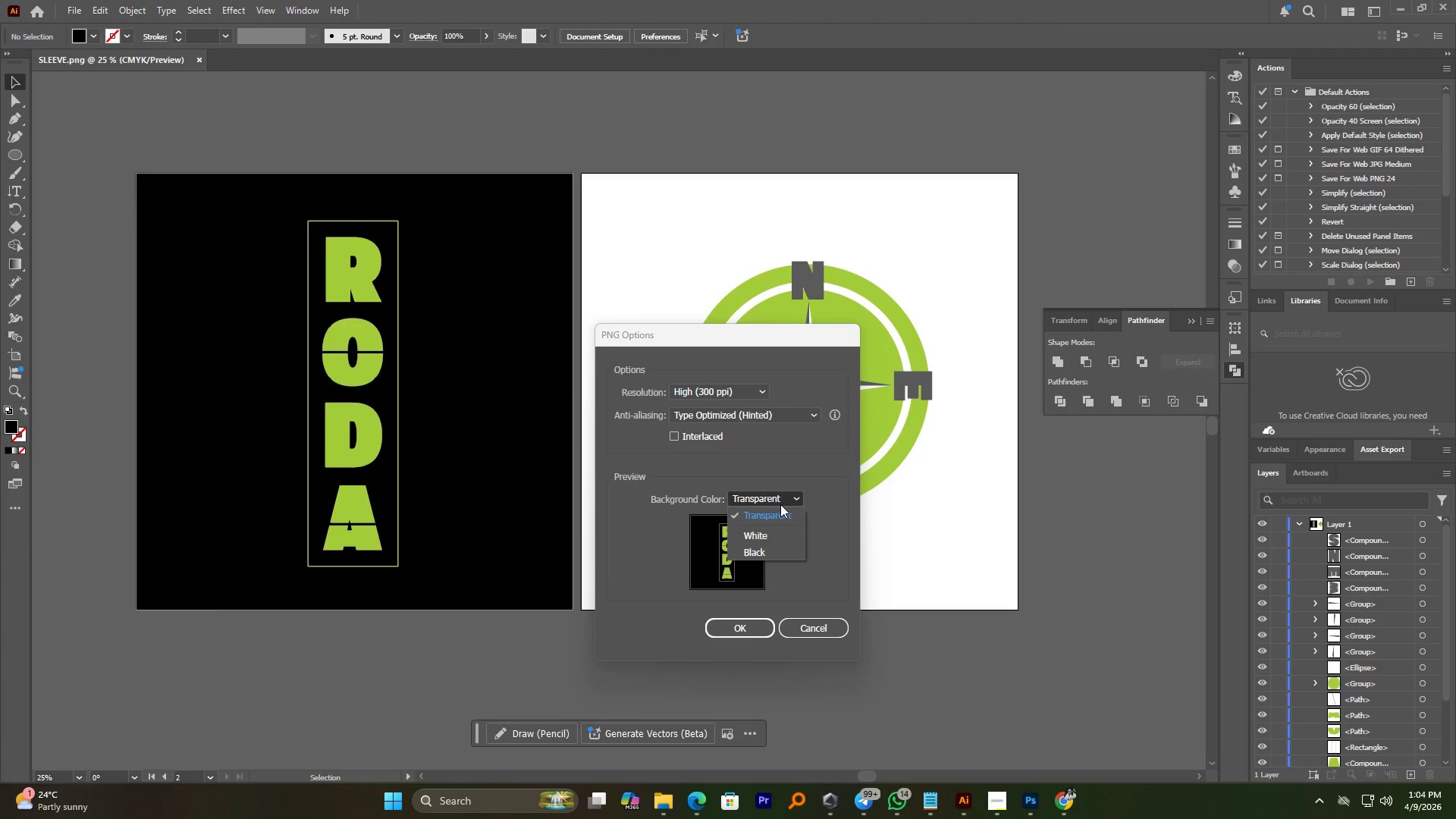 
left_click([780, 504])
 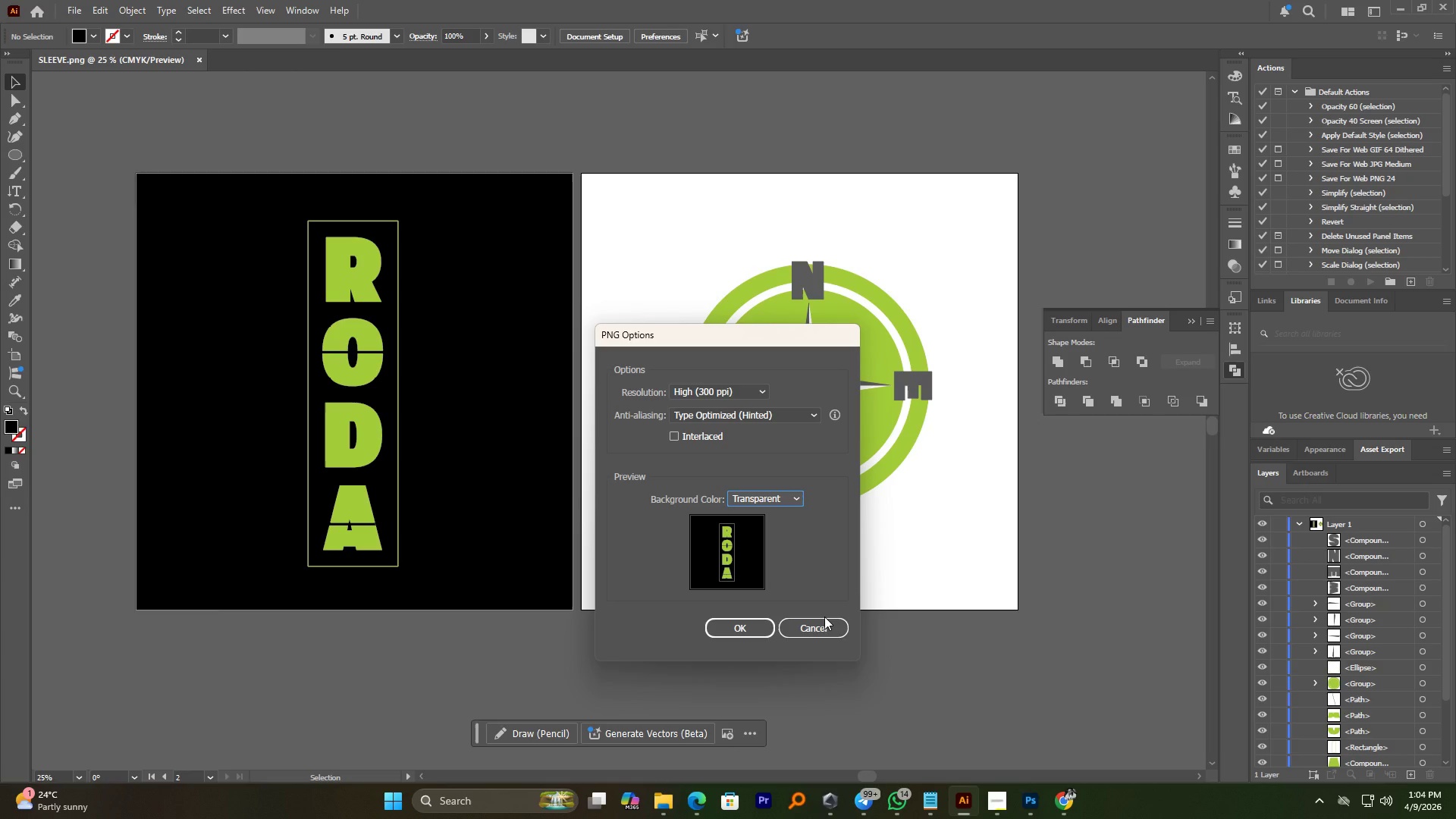 
wait(9.59)
 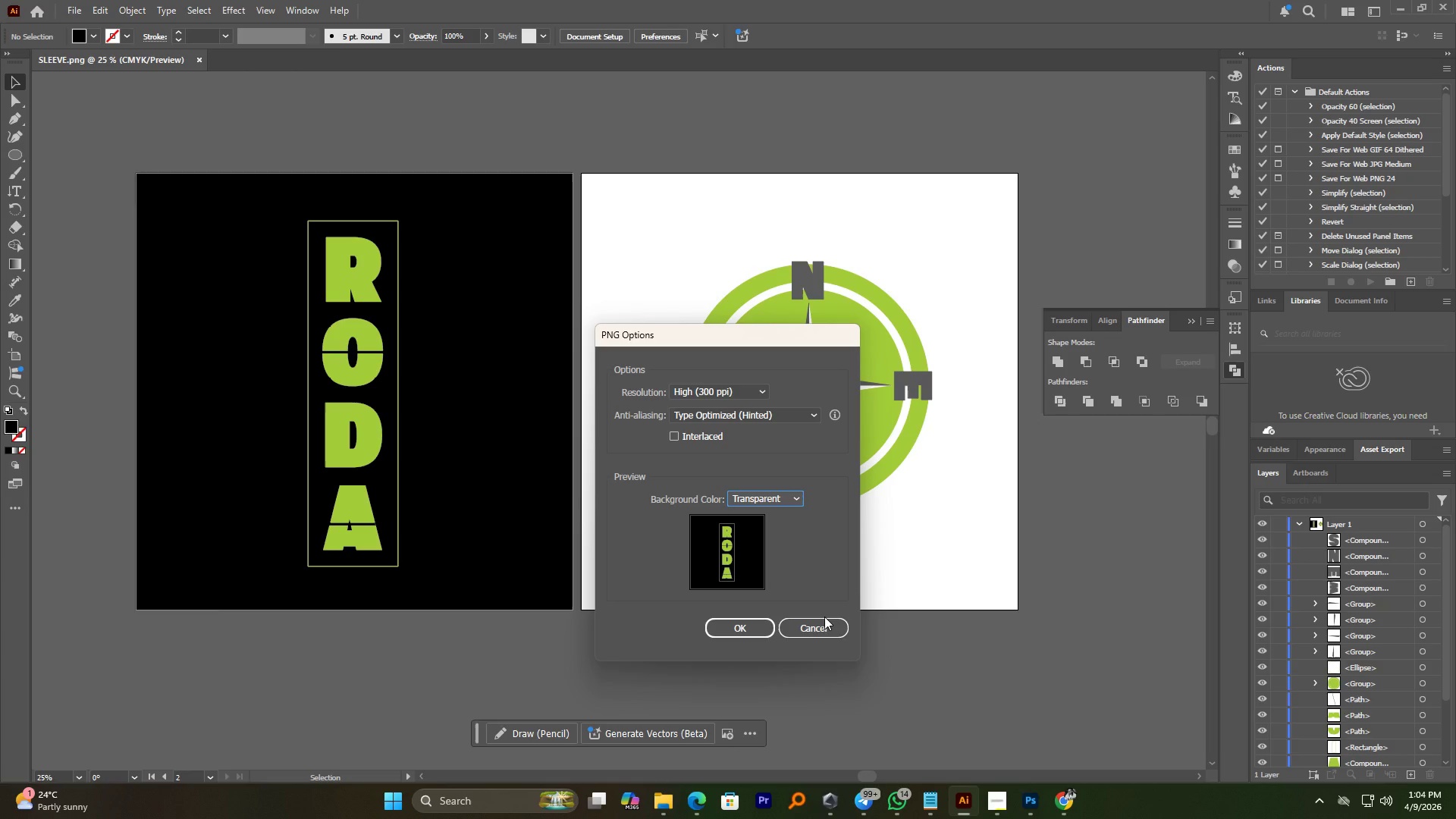 
left_click([705, 494])
 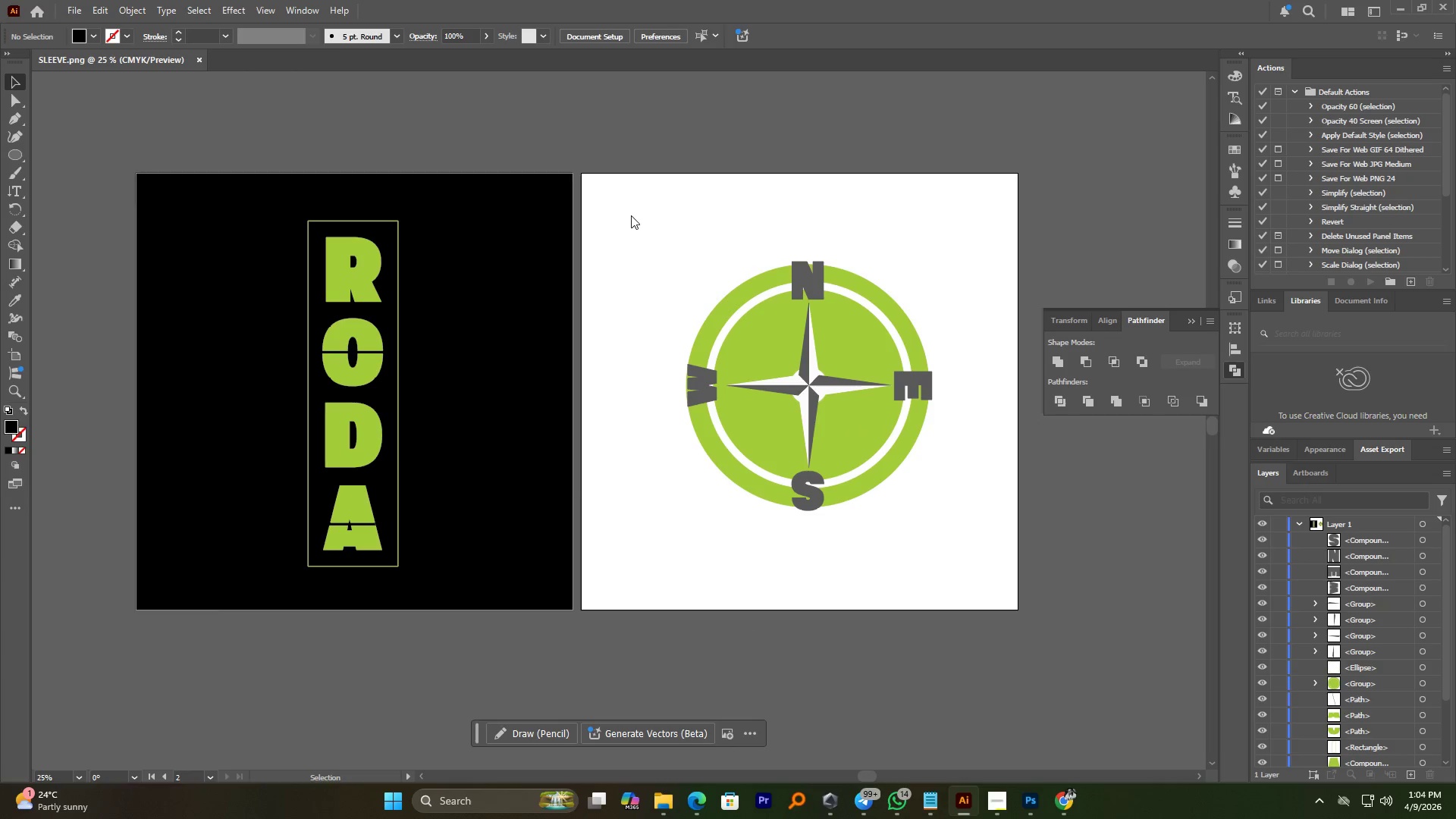 
left_click_drag(start_coordinate=[631, 215], to_coordinate=[940, 623])
 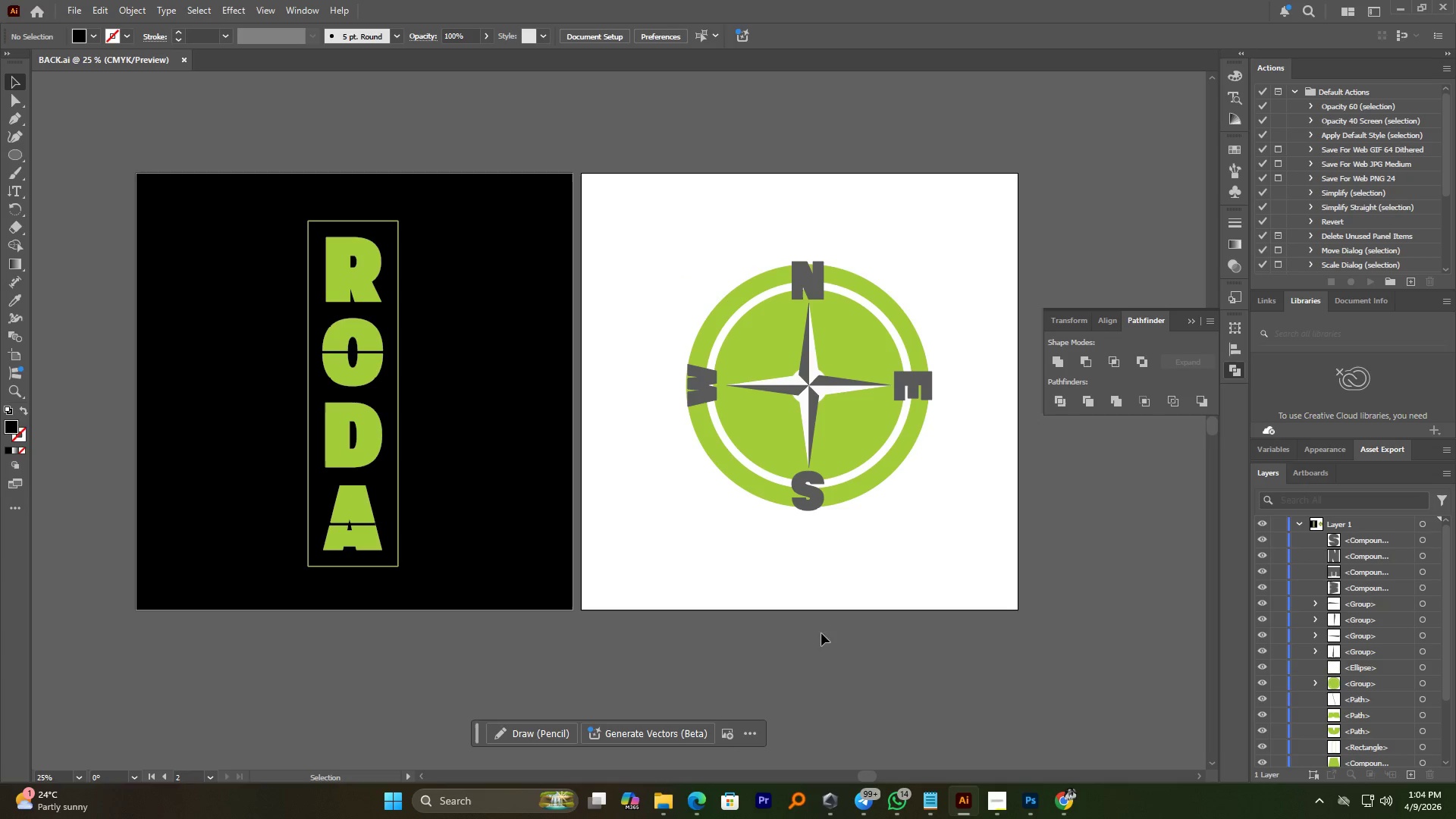 
mouse_move([649, 778])
 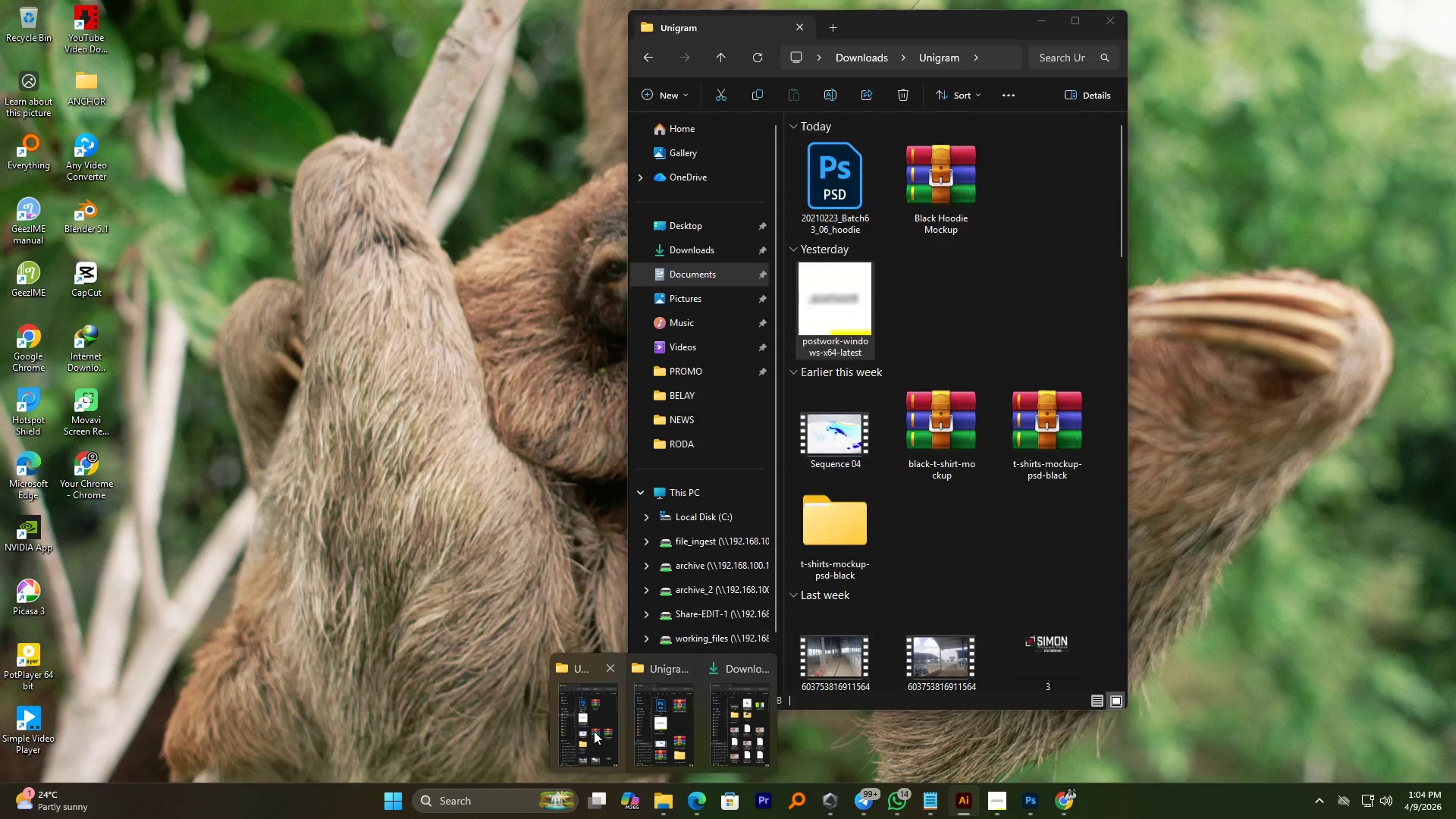 
left_click([594, 731])
 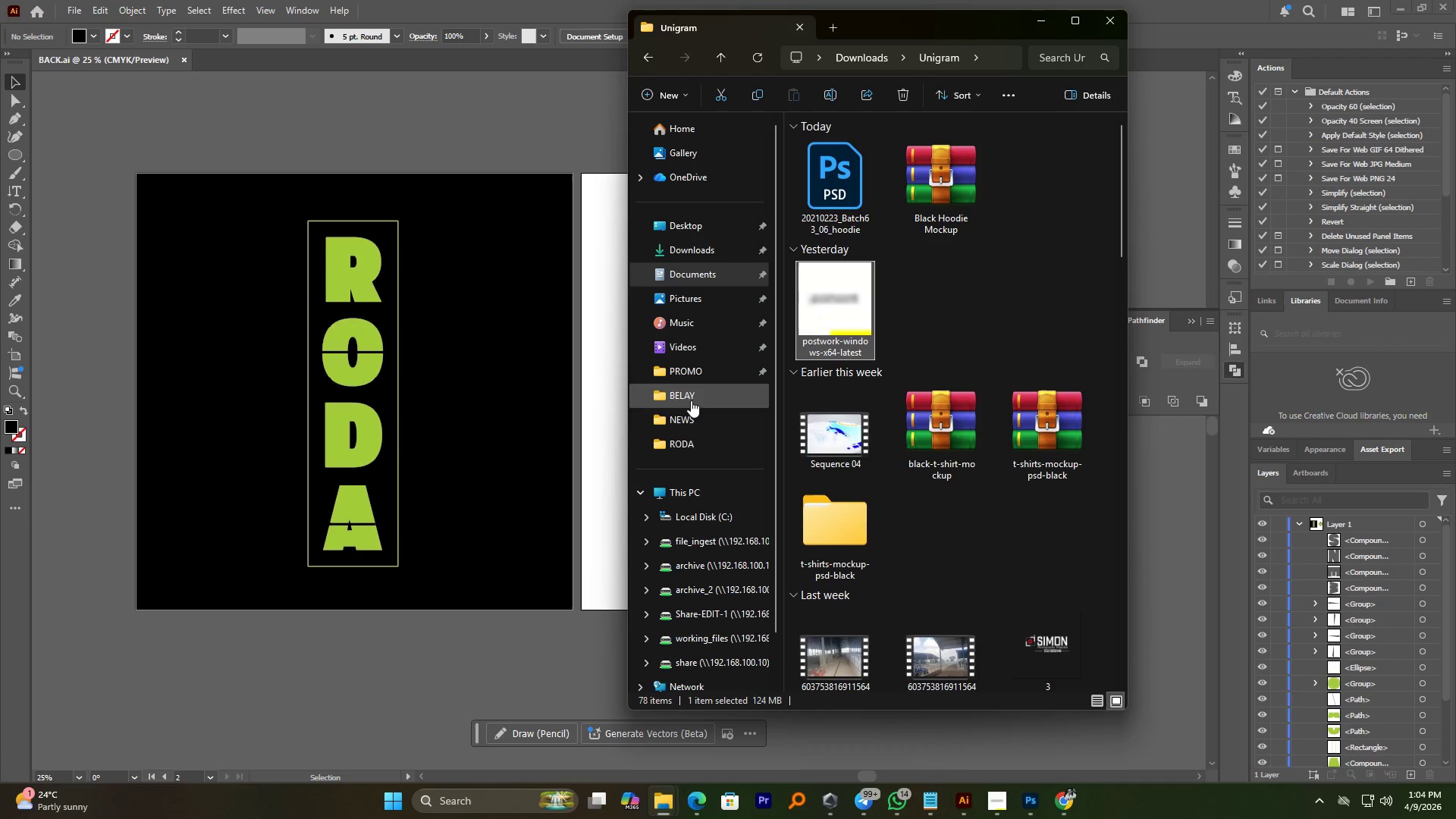 
left_click([689, 488])
 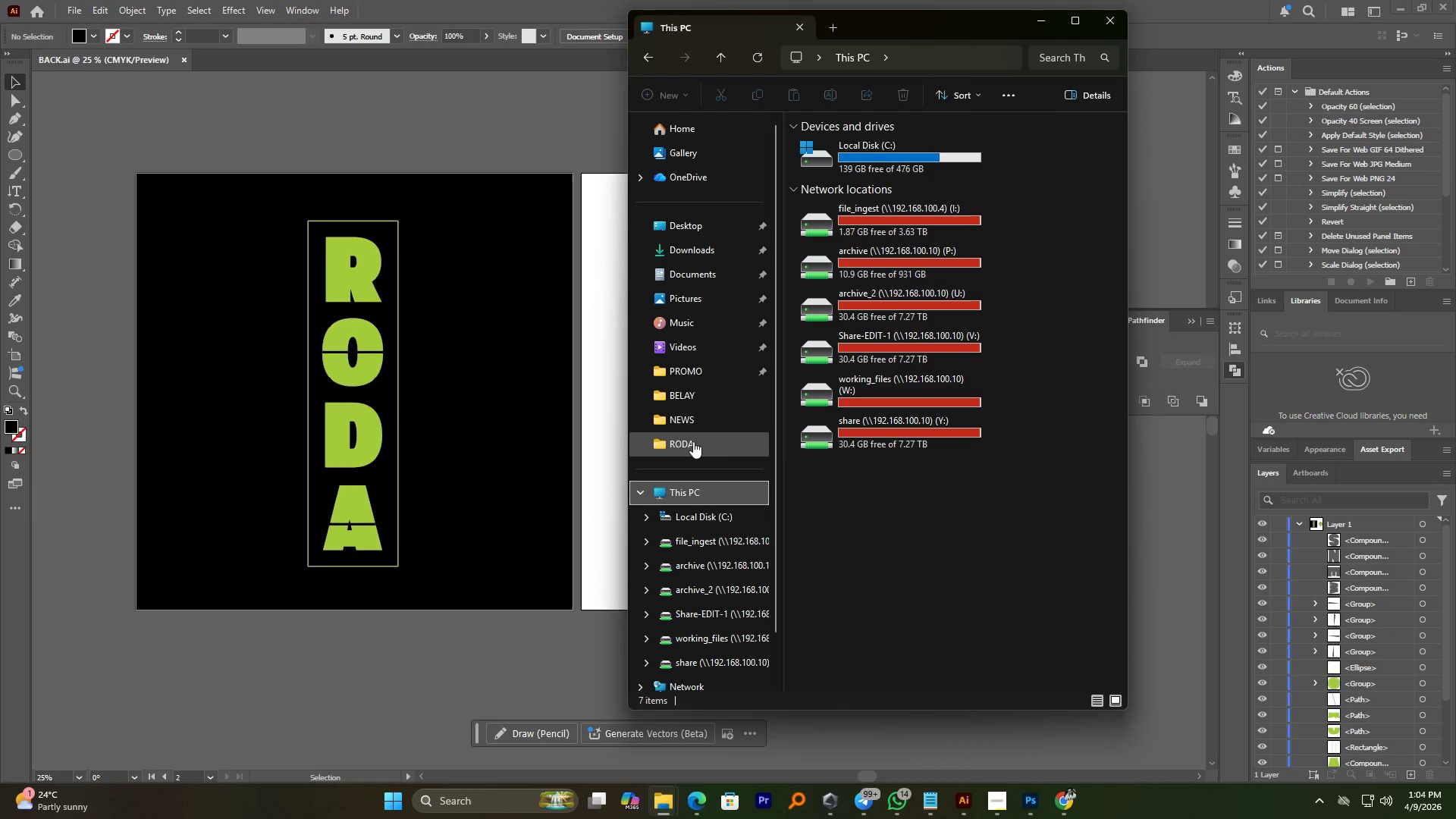 
left_click([693, 441])
 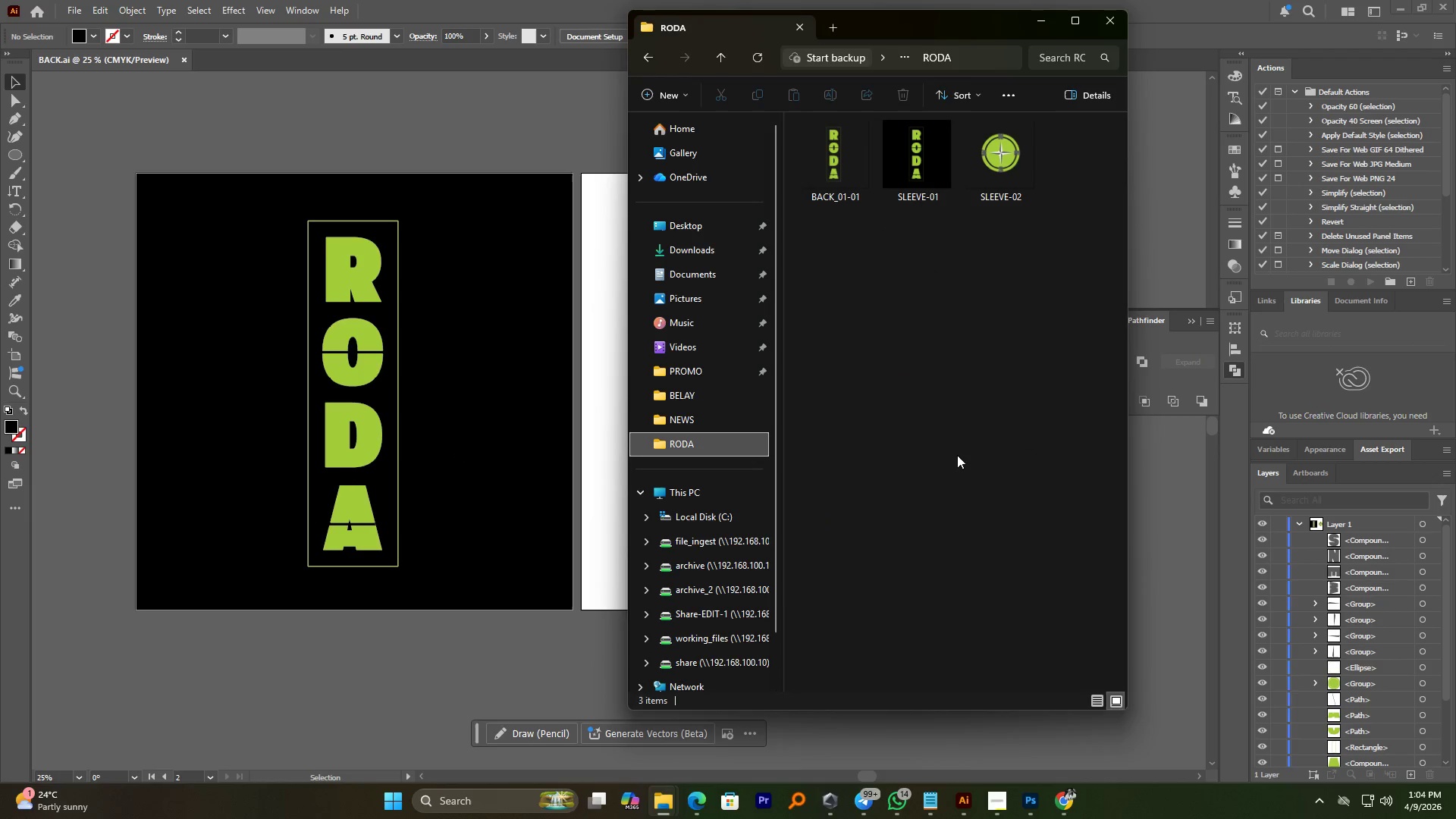 
left_click([962, 429])
 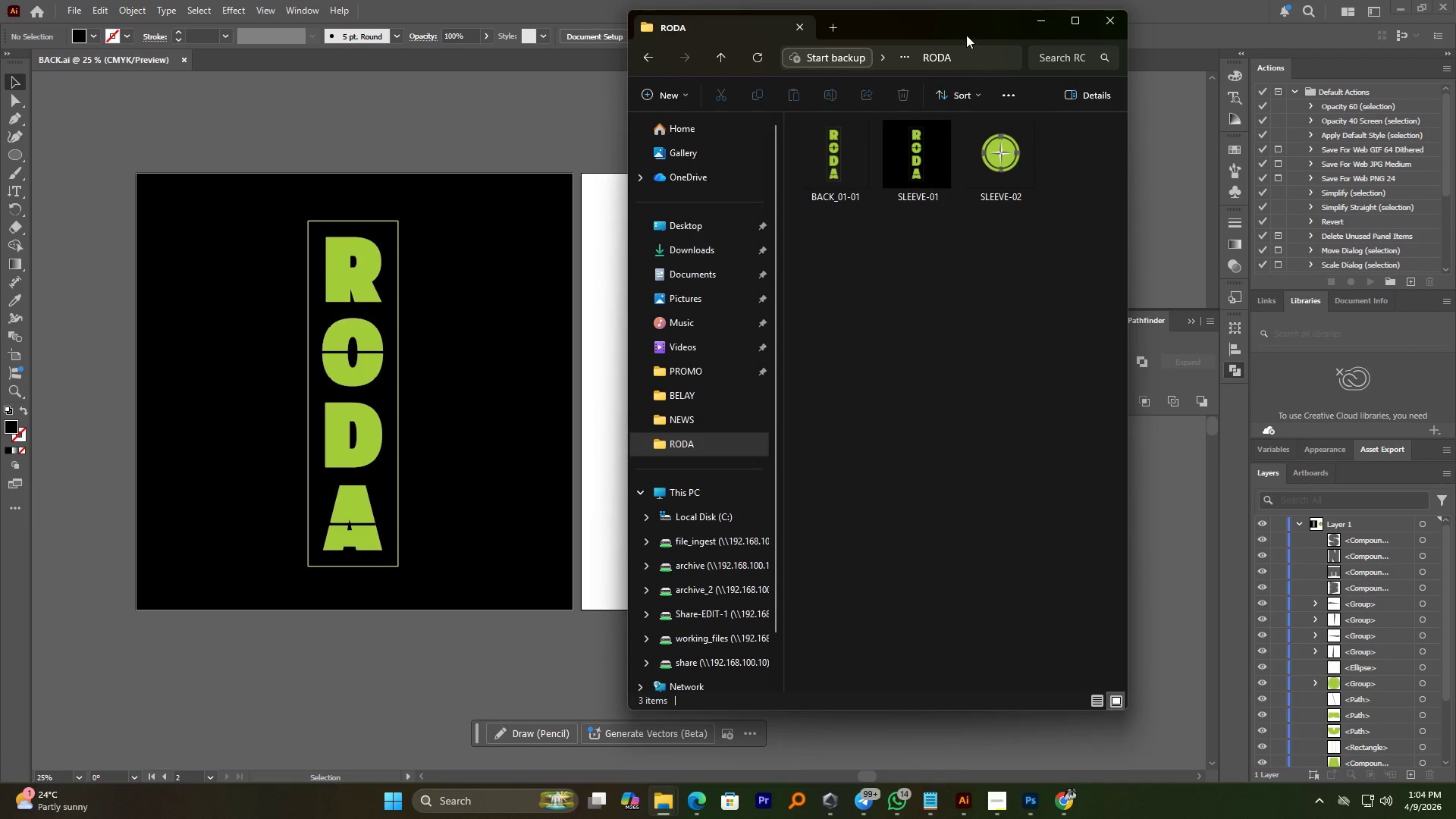 
left_click_drag(start_coordinate=[969, 24], to_coordinate=[1008, 50])
 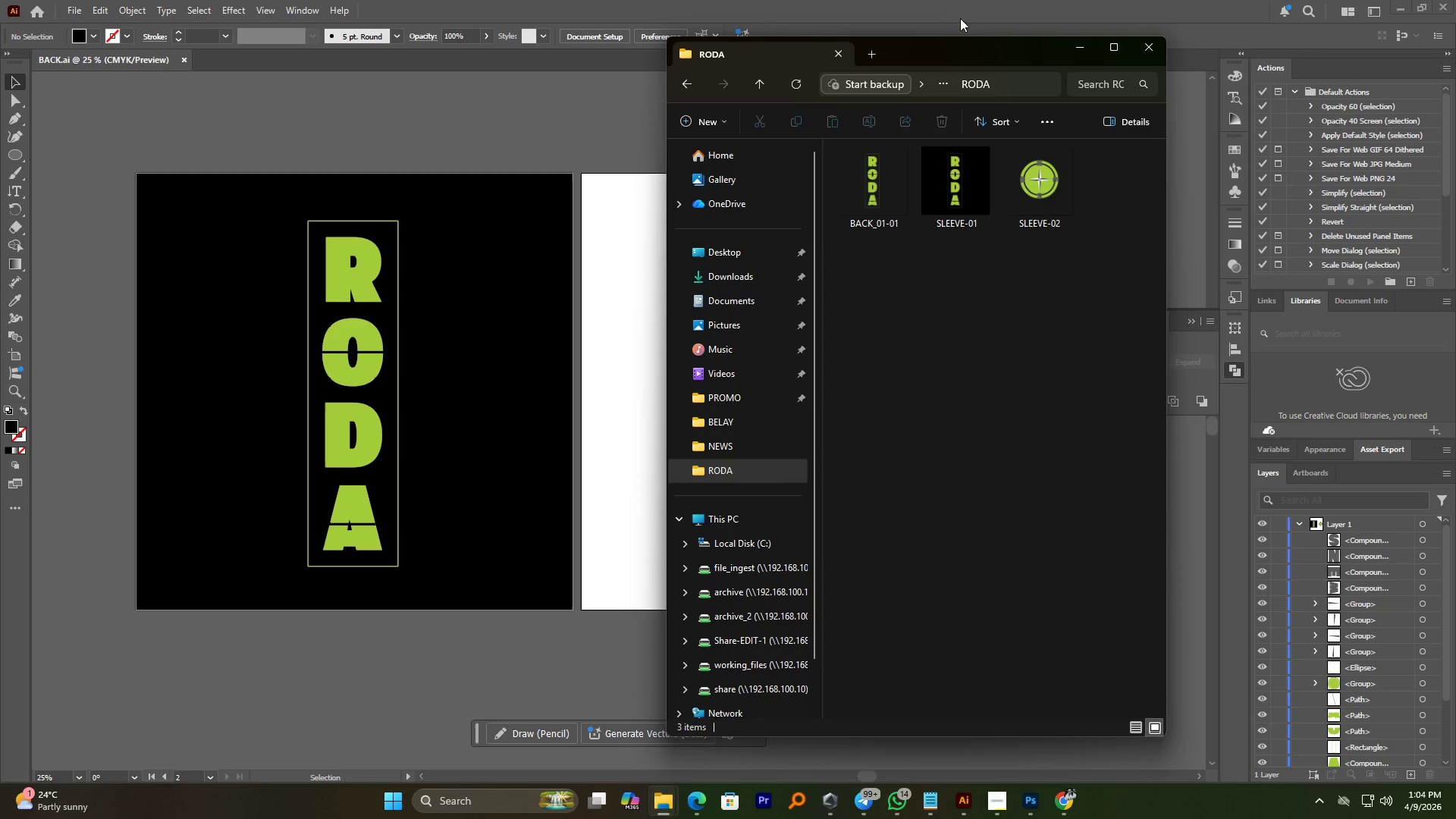 
left_click_drag(start_coordinate=[940, 46], to_coordinate=[419, 17])
 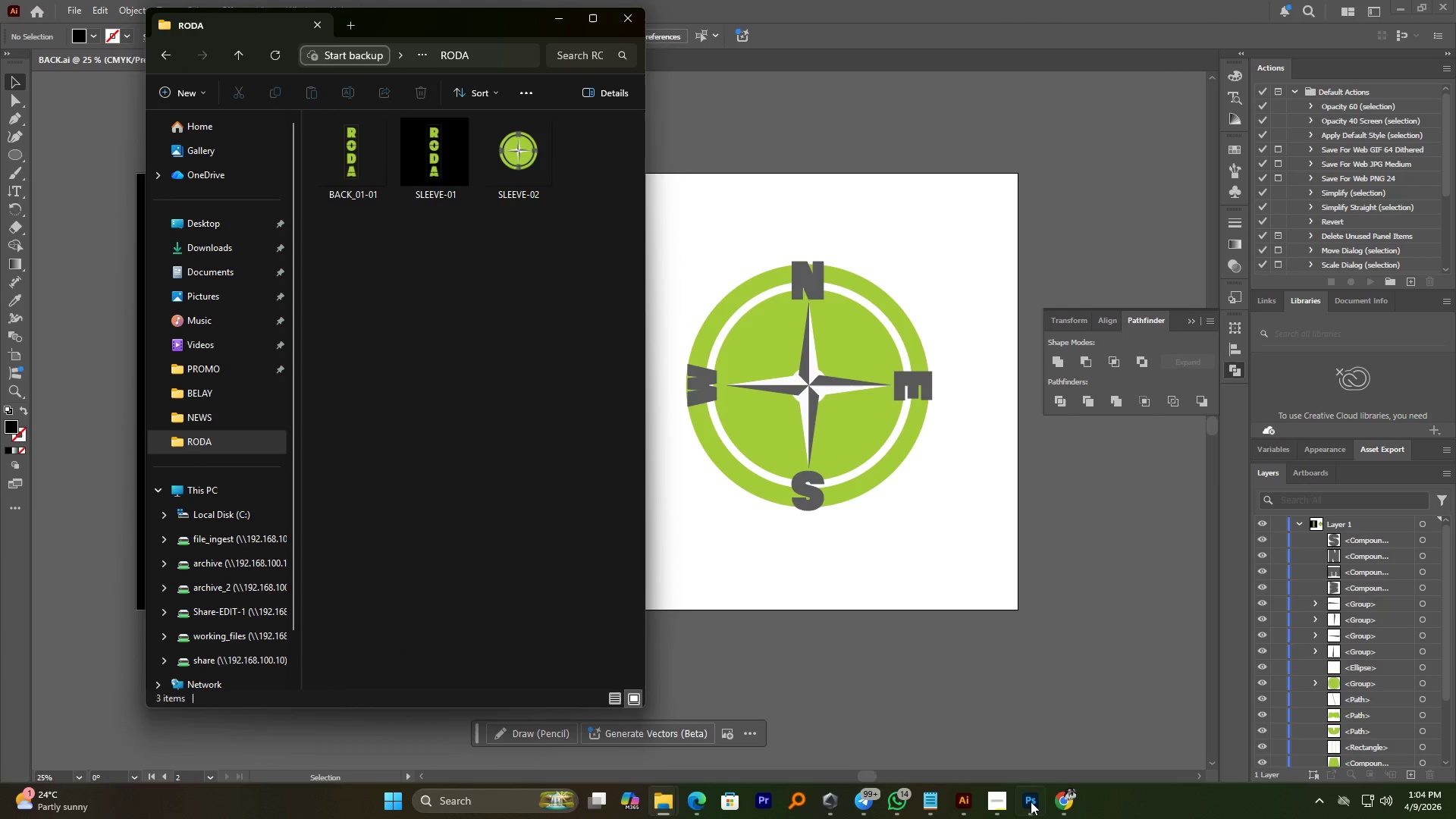 
left_click([1031, 809])
 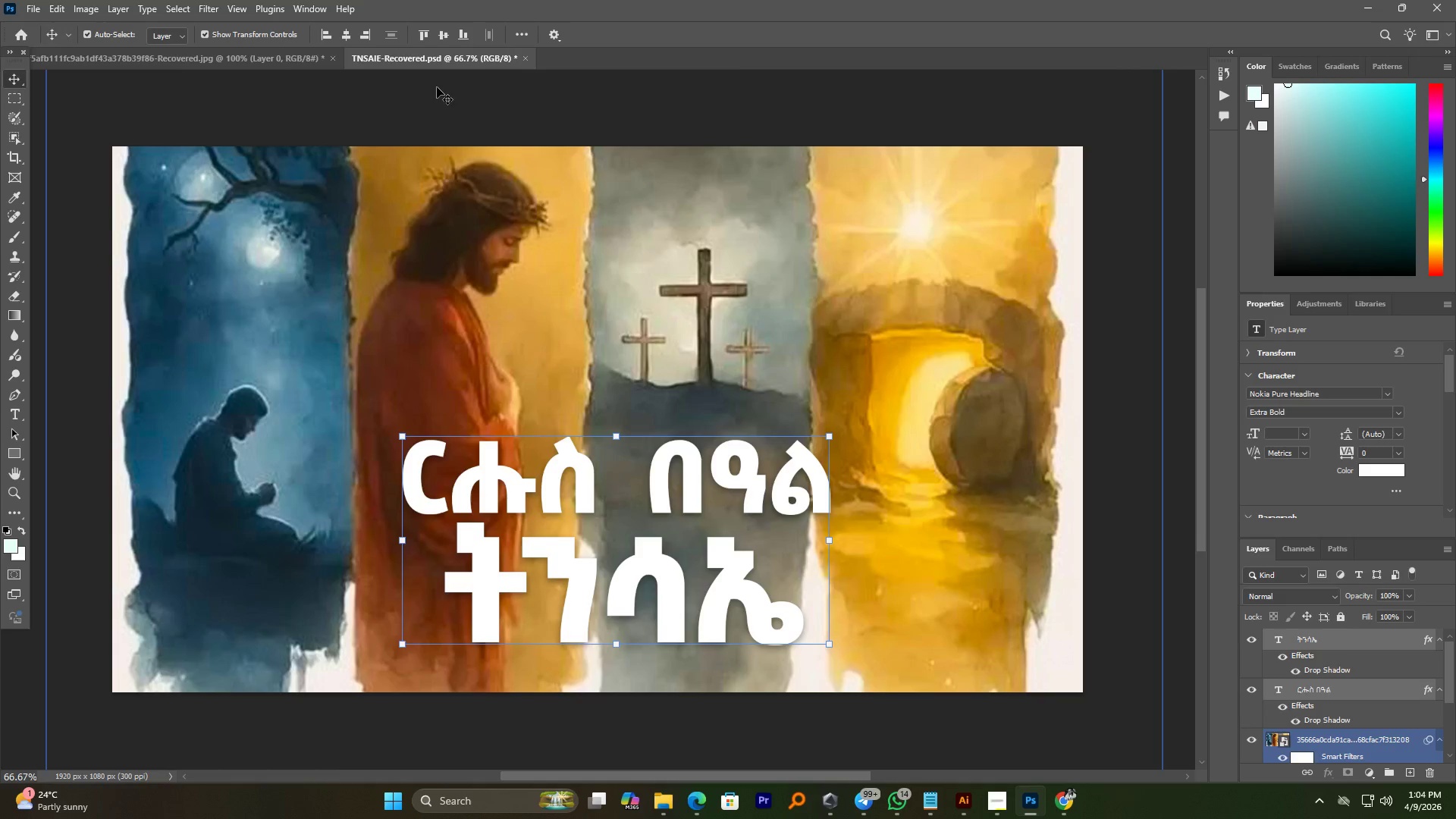 
left_click([301, 54])
 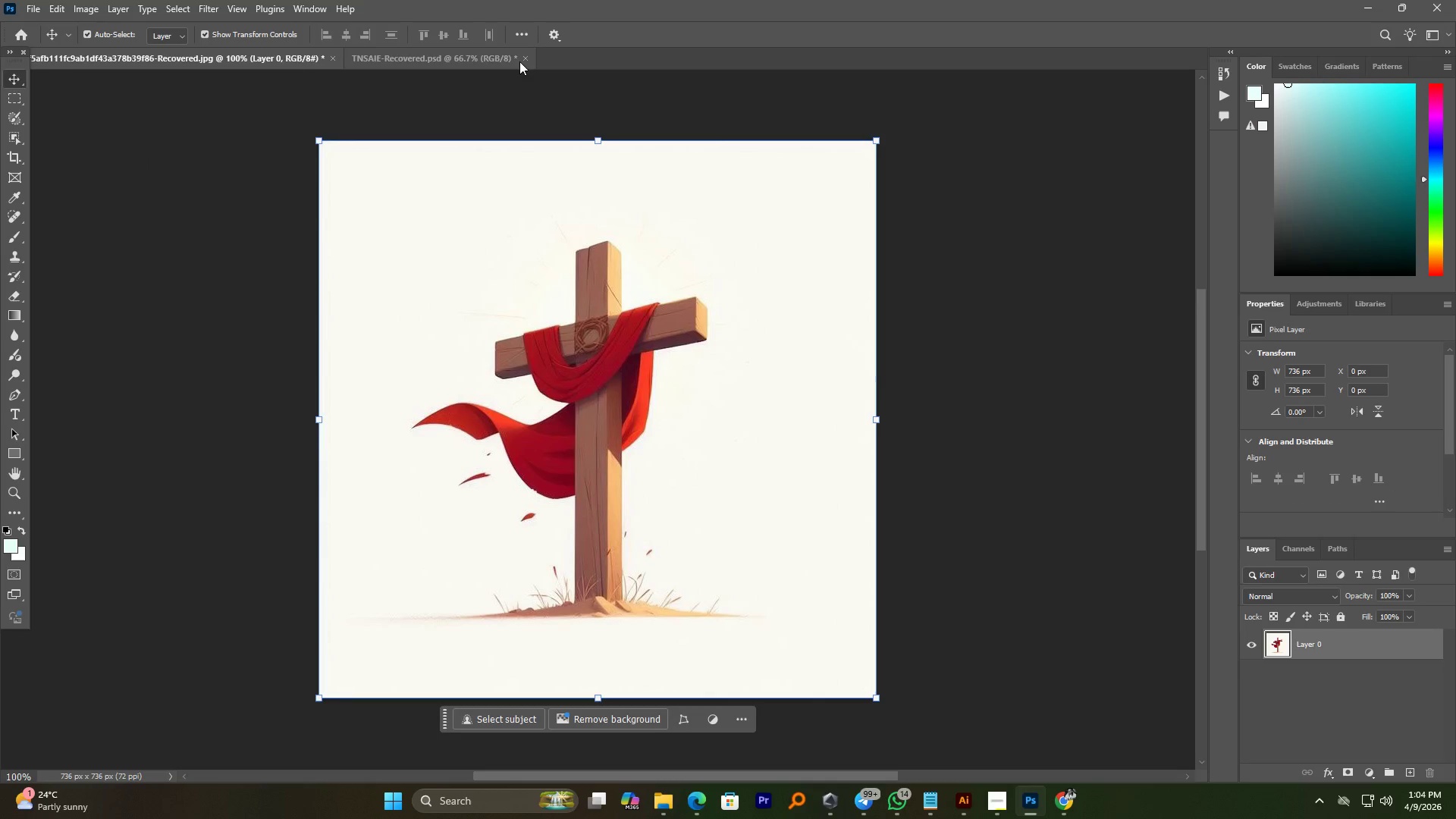 
left_click([522, 61])
 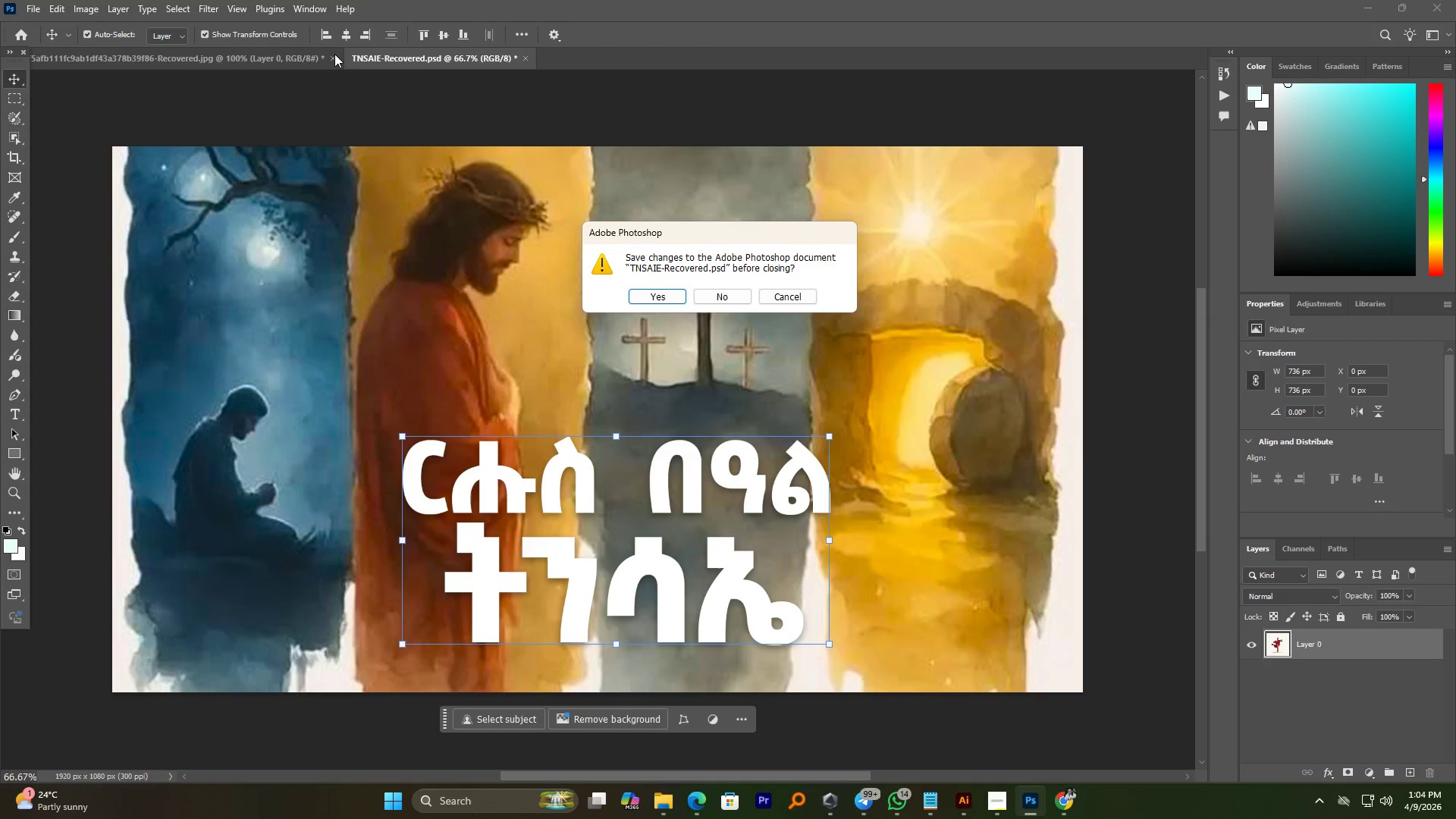 
left_click([332, 56])
 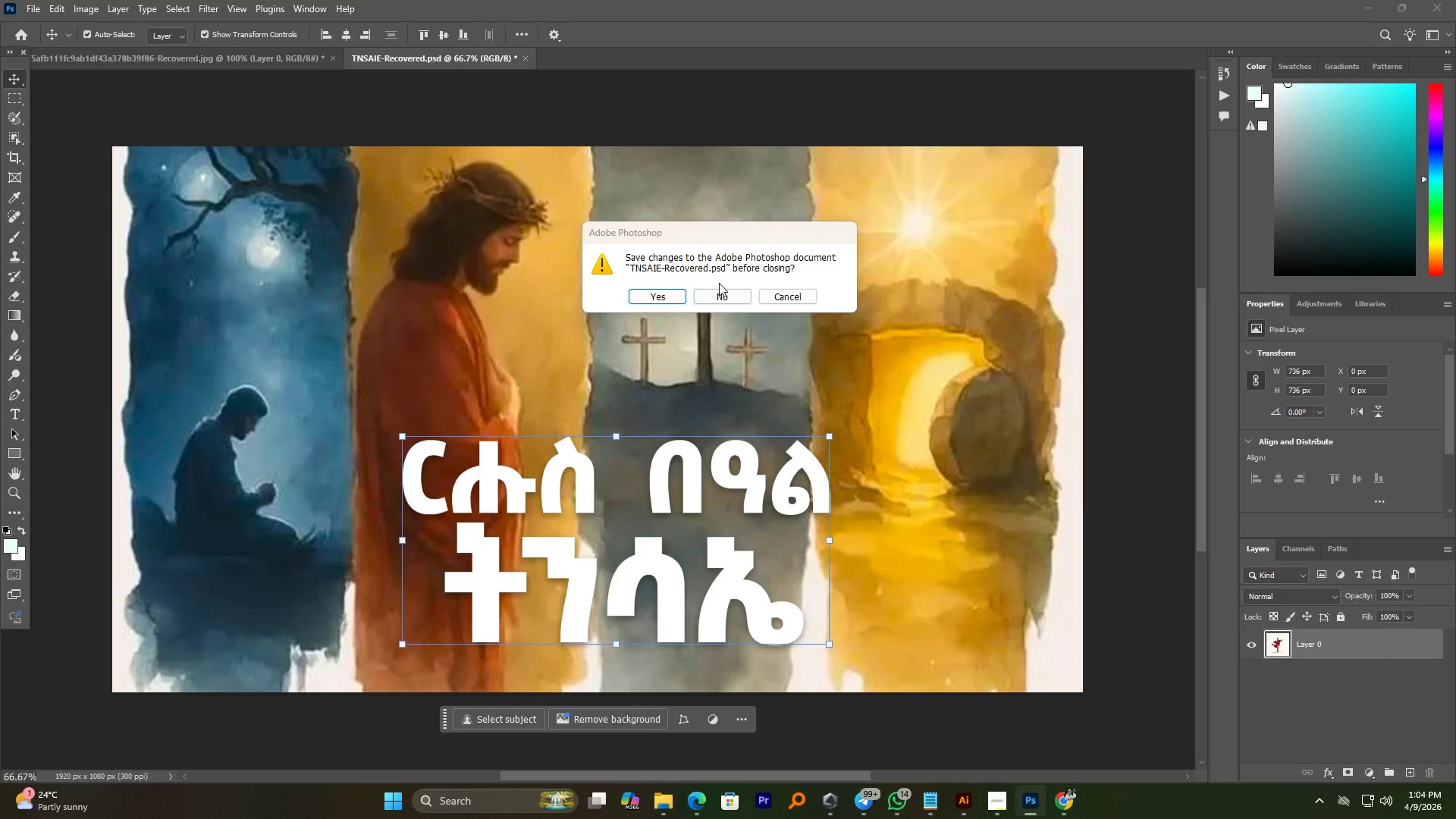 
double_click([720, 291])
 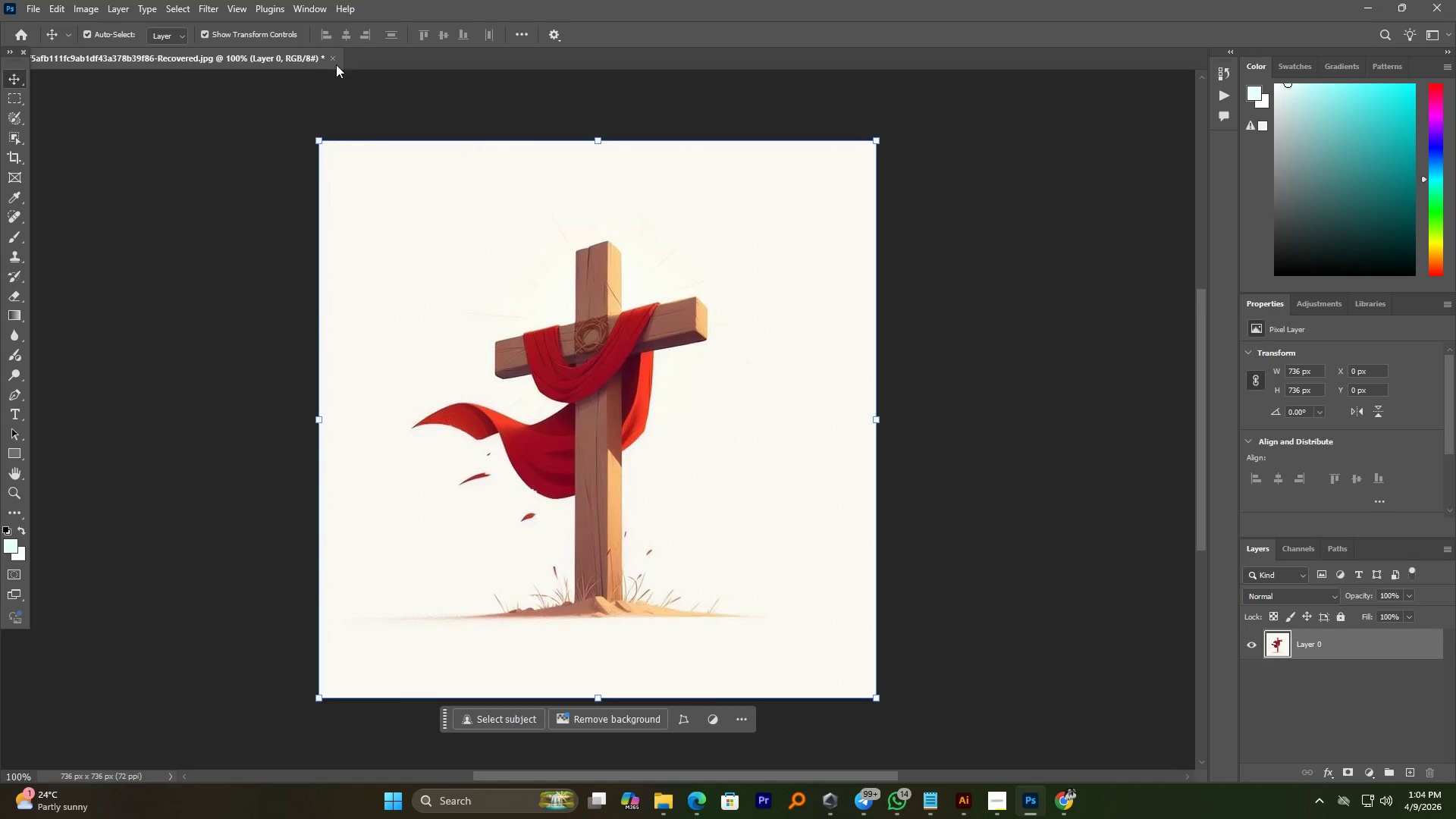 
left_click([334, 60])
 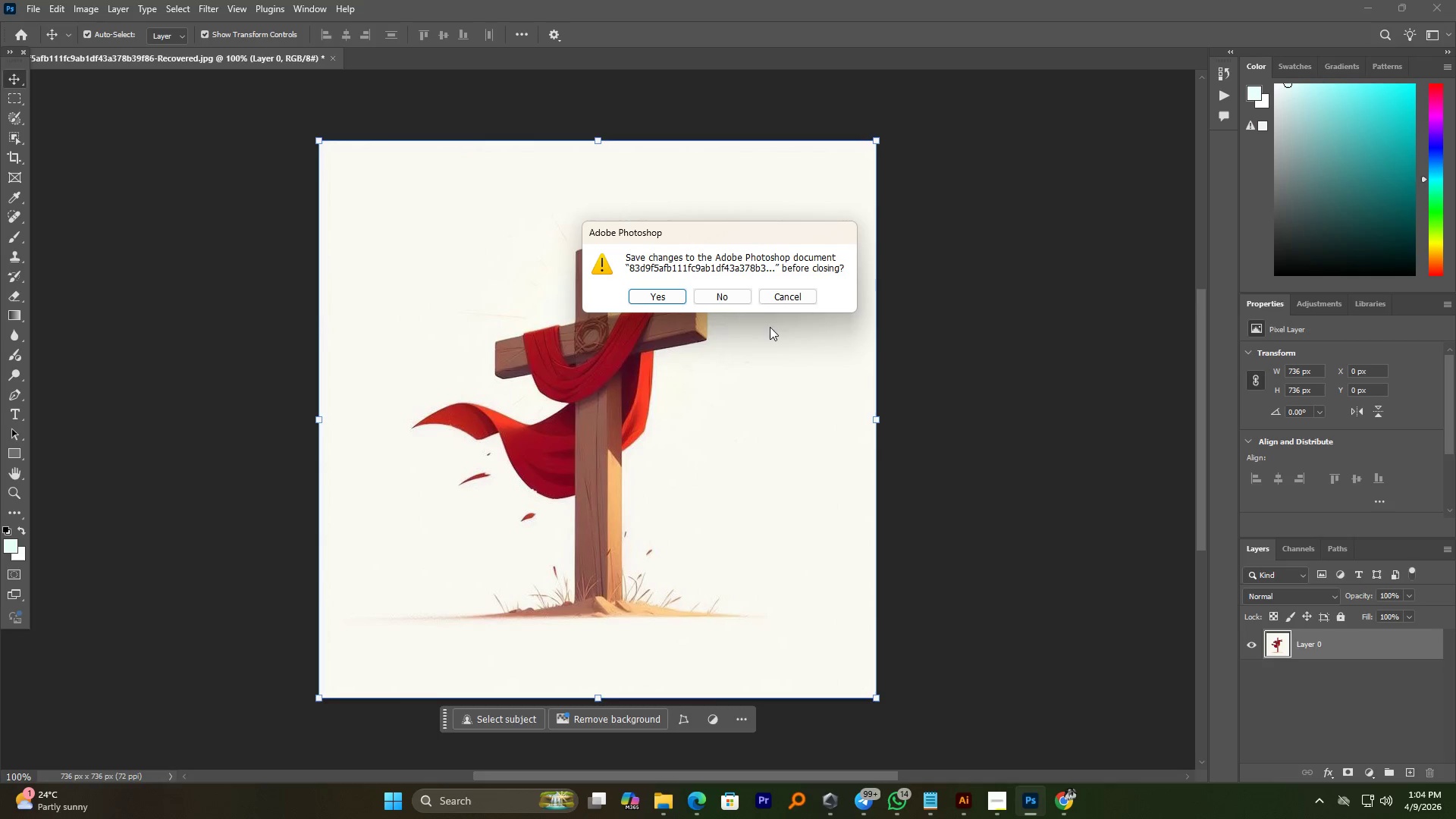 
left_click([717, 291])
 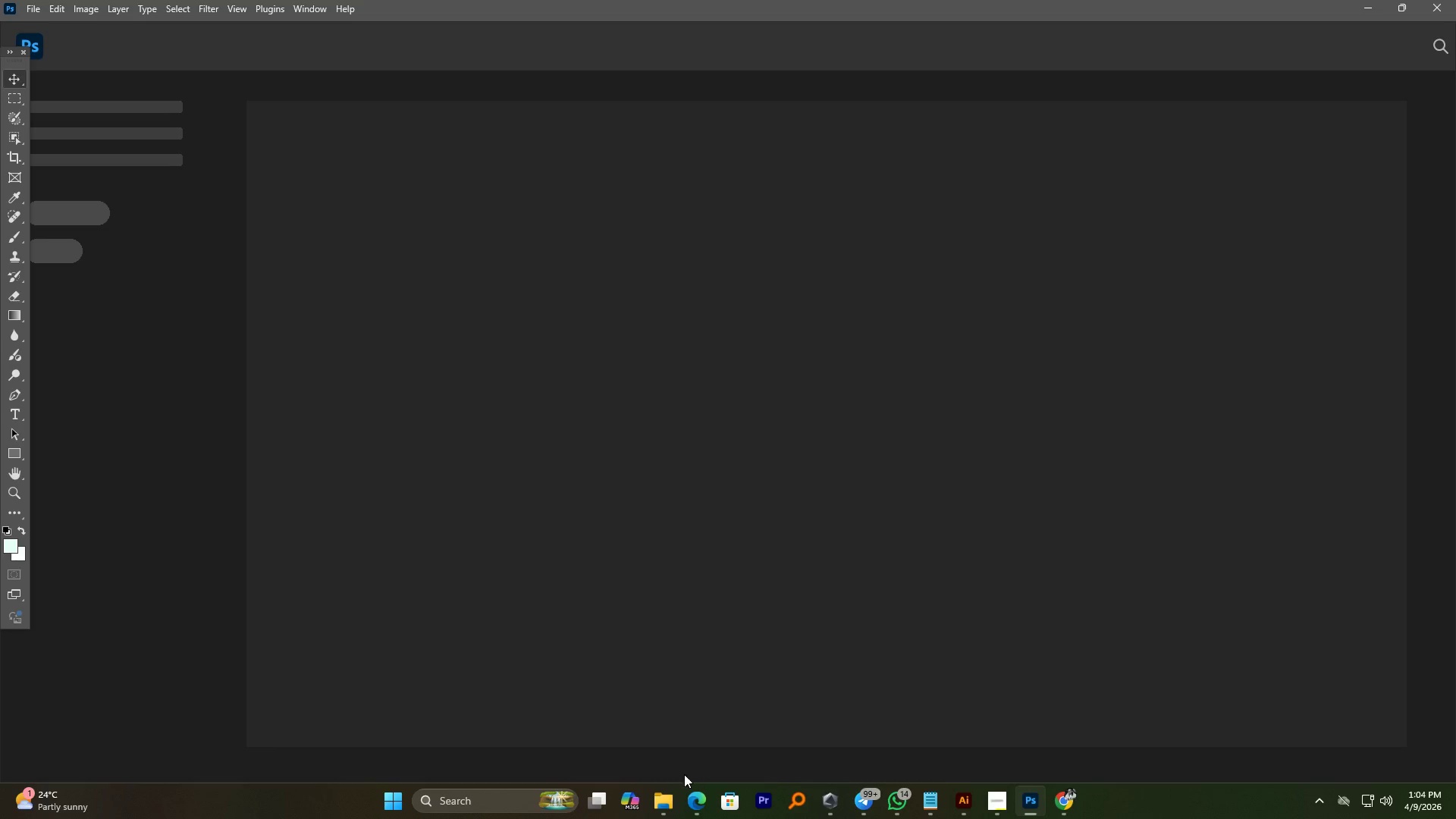 
left_click([665, 807])
 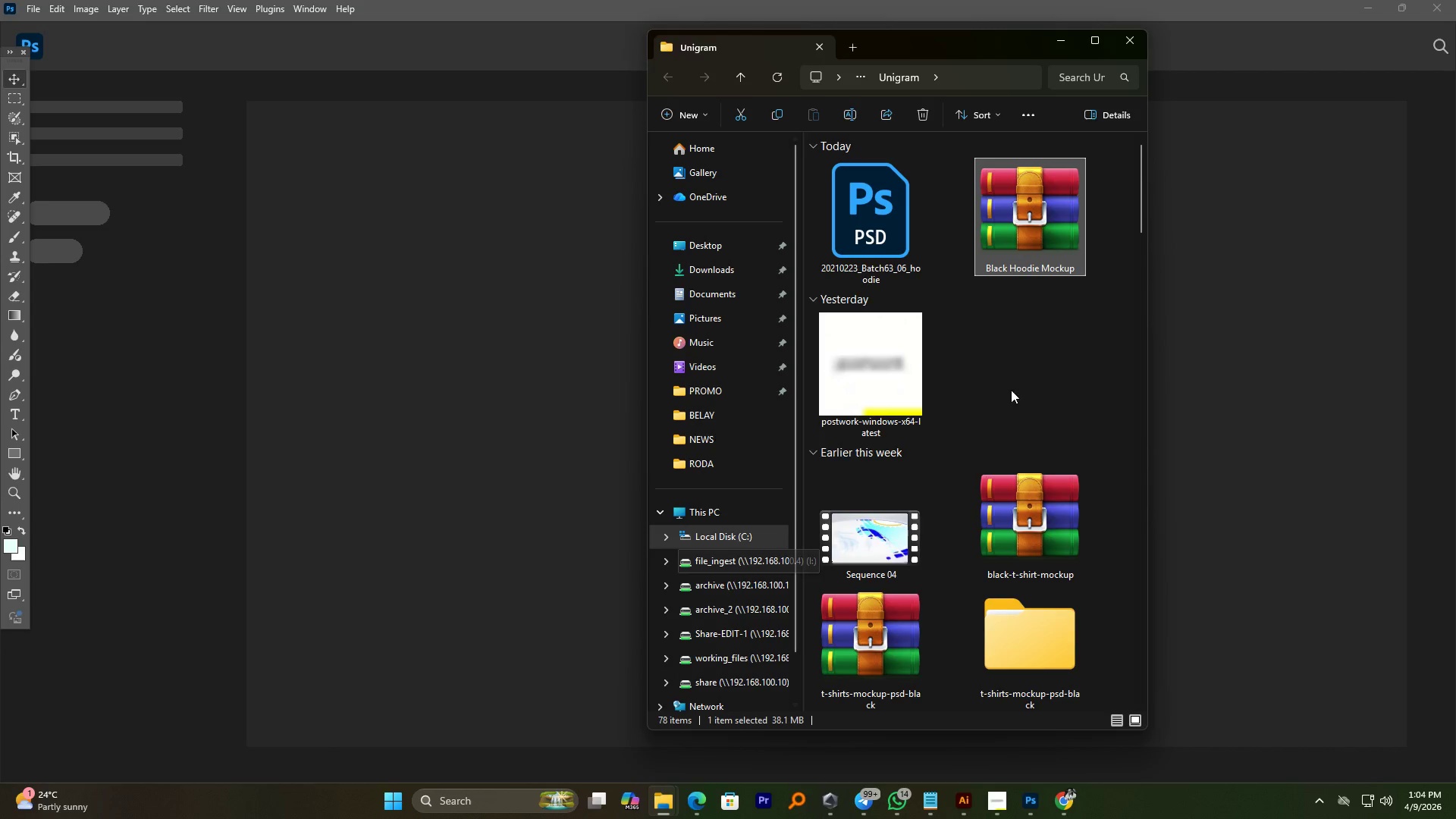 
double_click([1037, 257])
 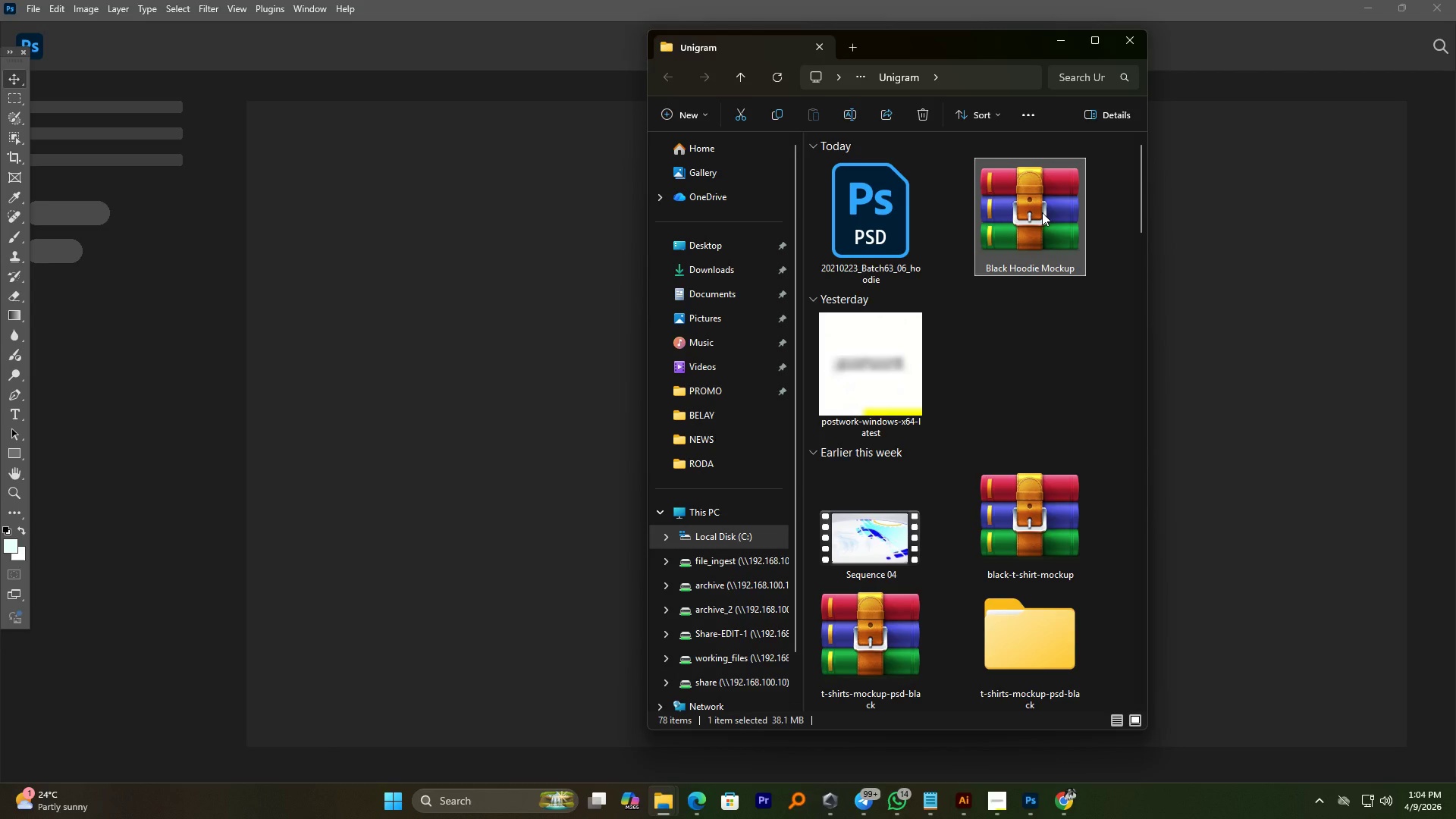 
right_click([1042, 212])
 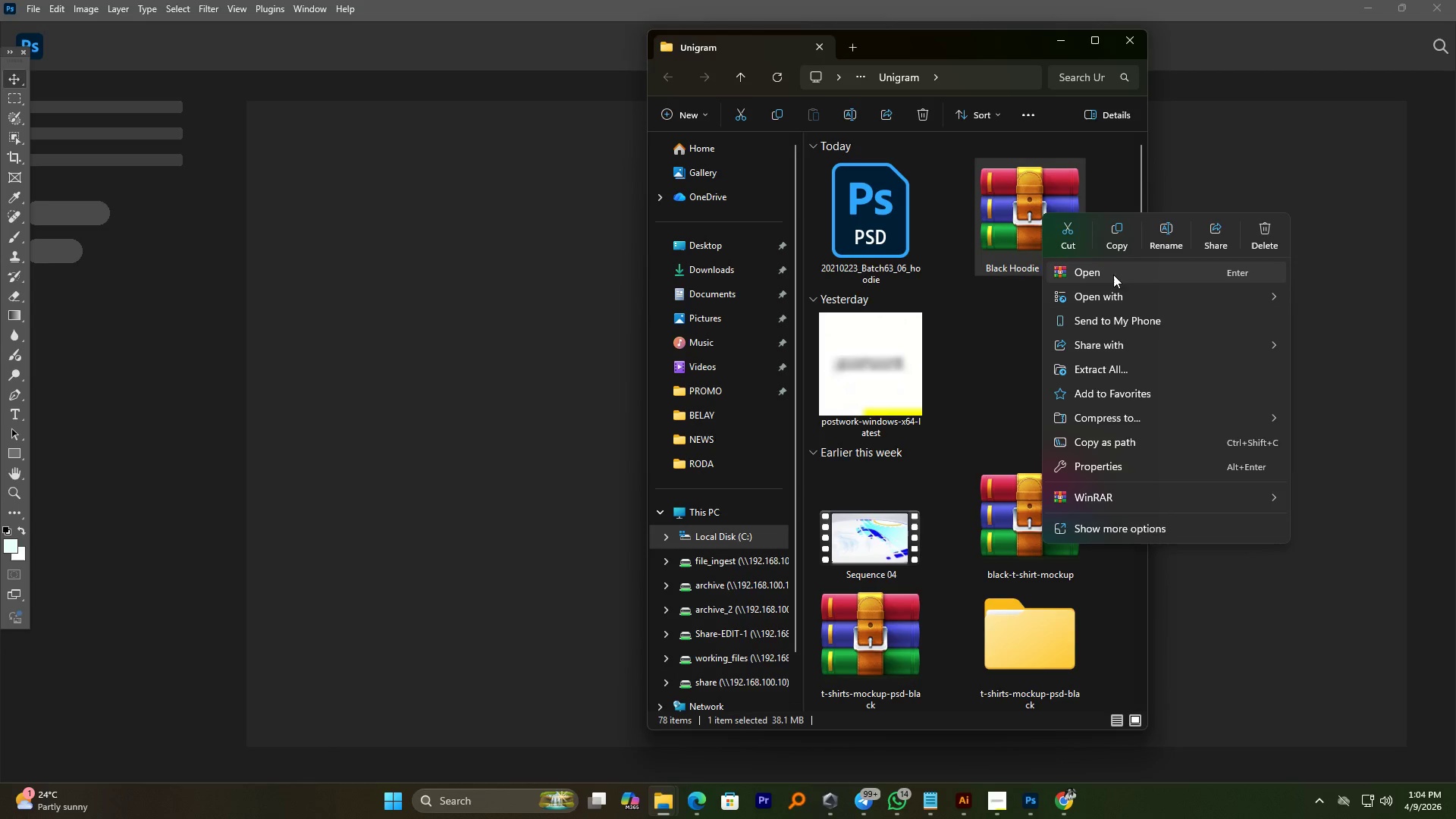 
left_click([1133, 491])
 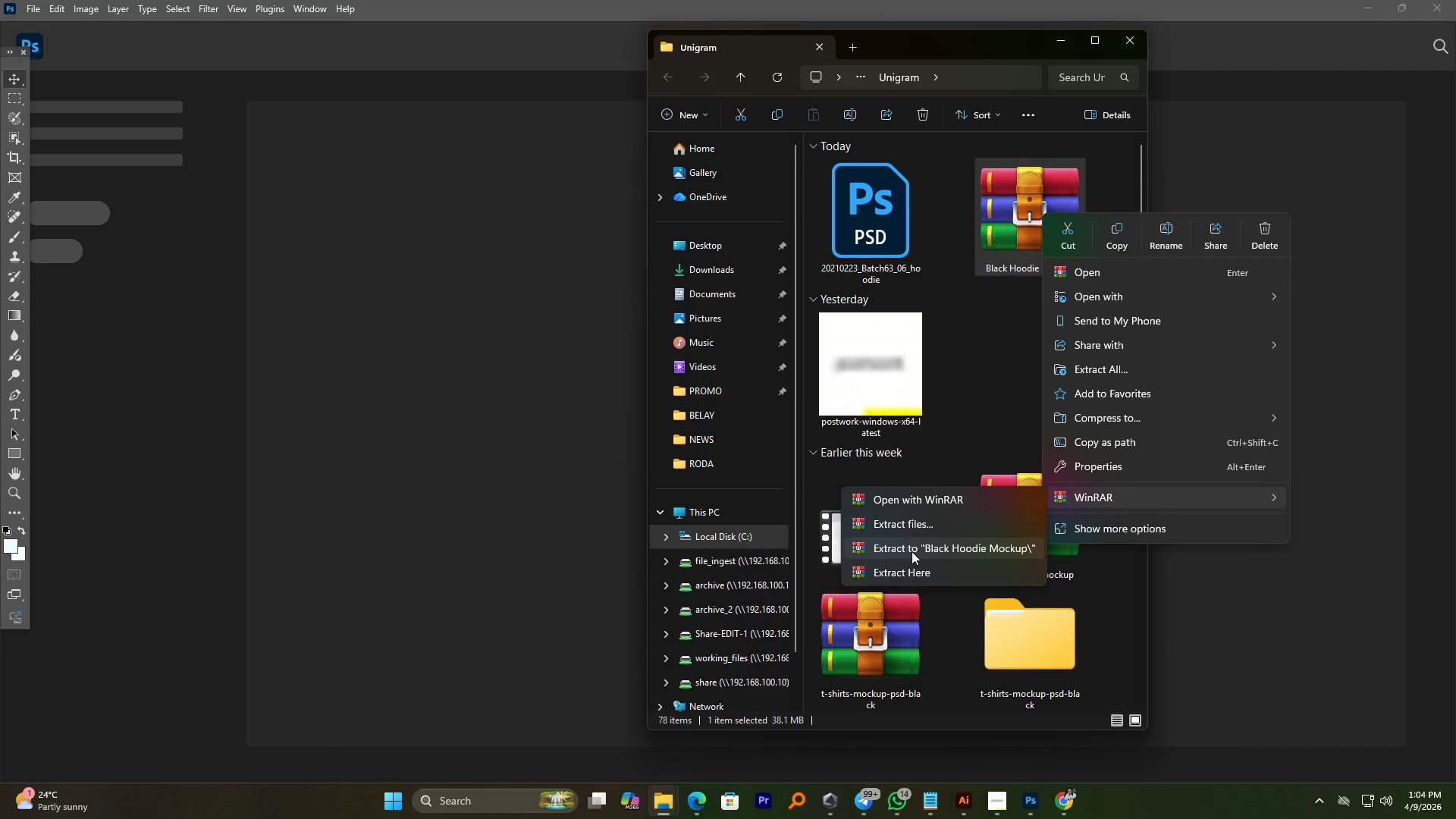 
left_click([916, 546])
 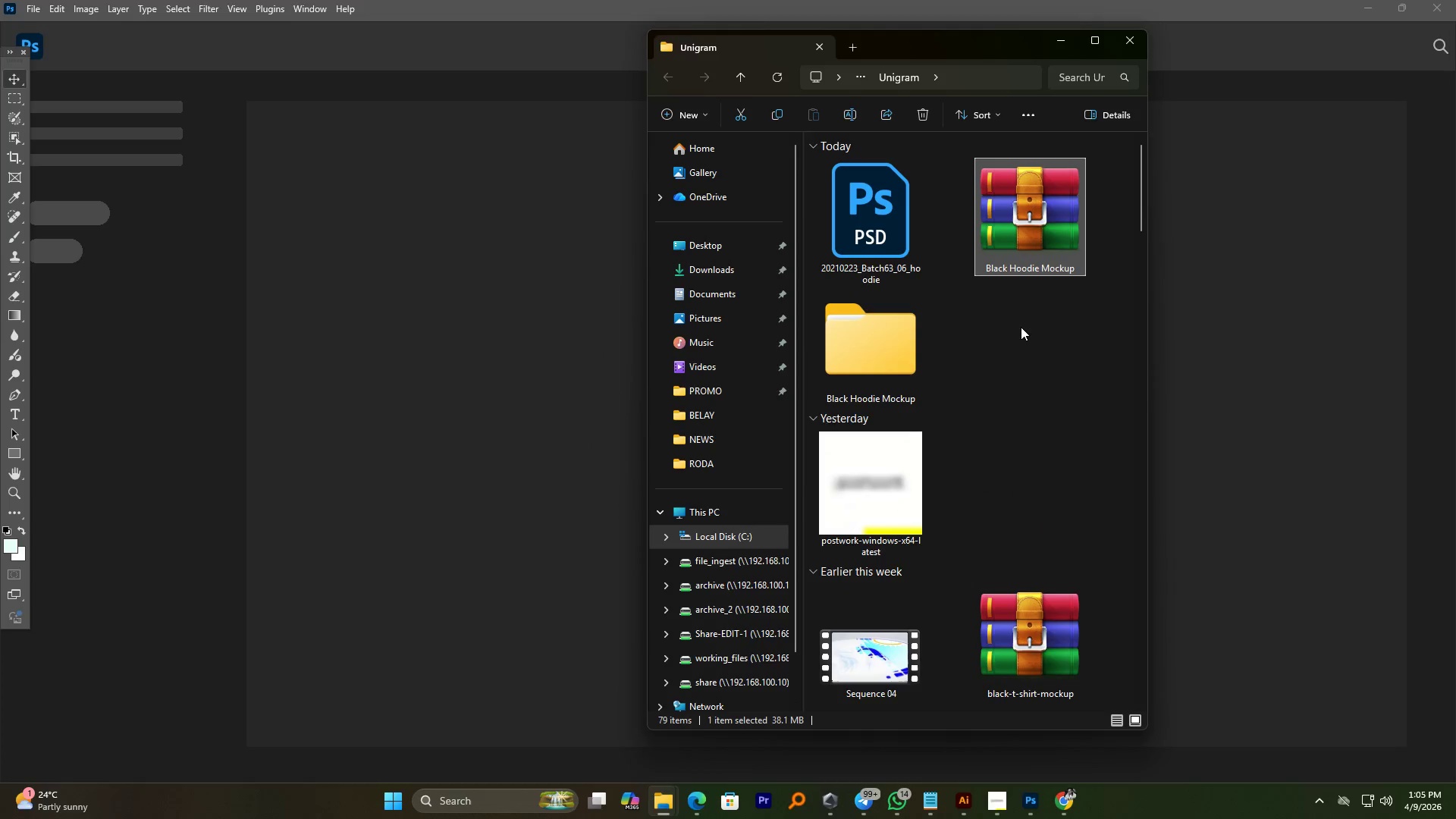 
double_click([881, 349])
 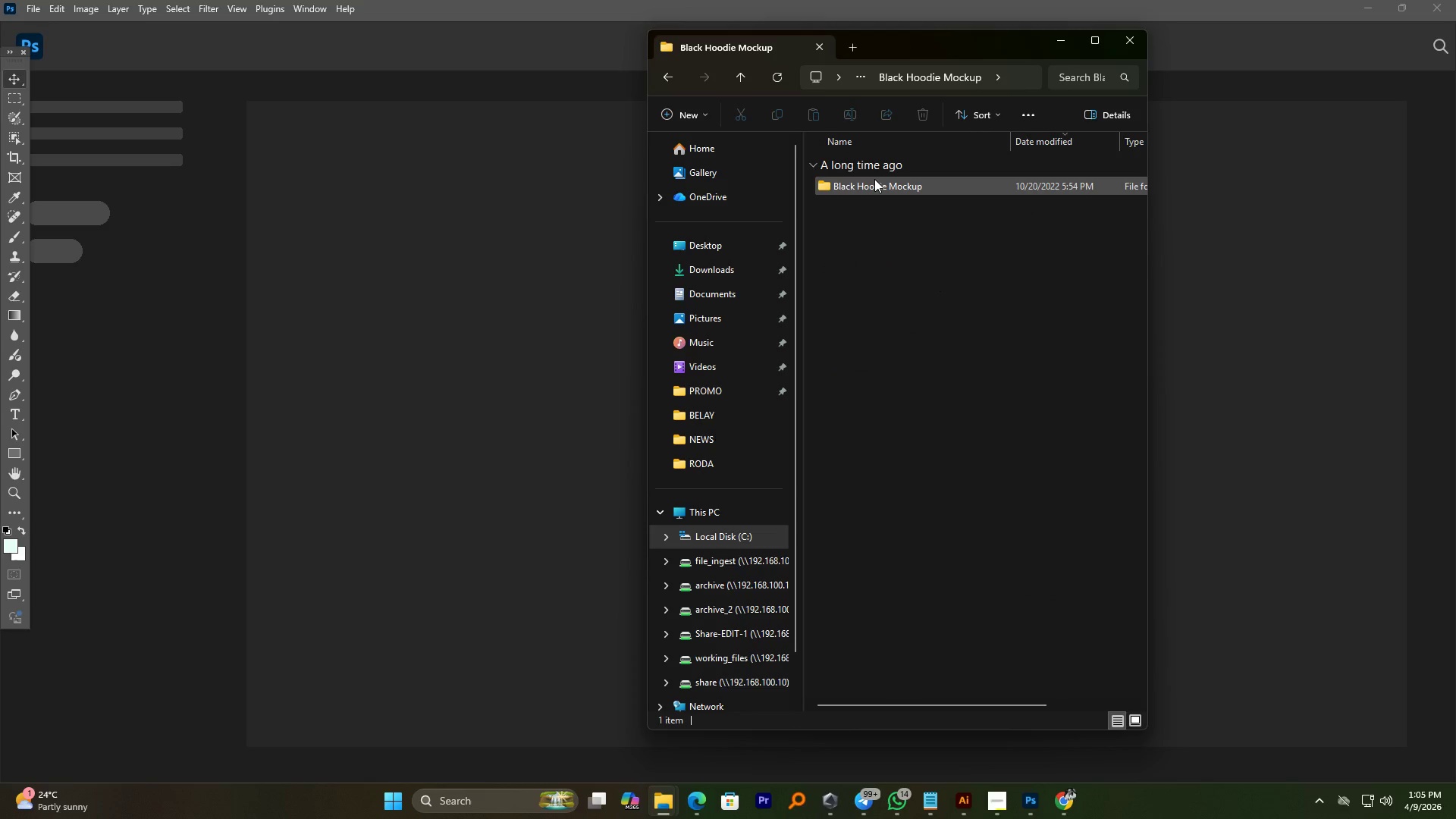 
double_click([871, 182])
 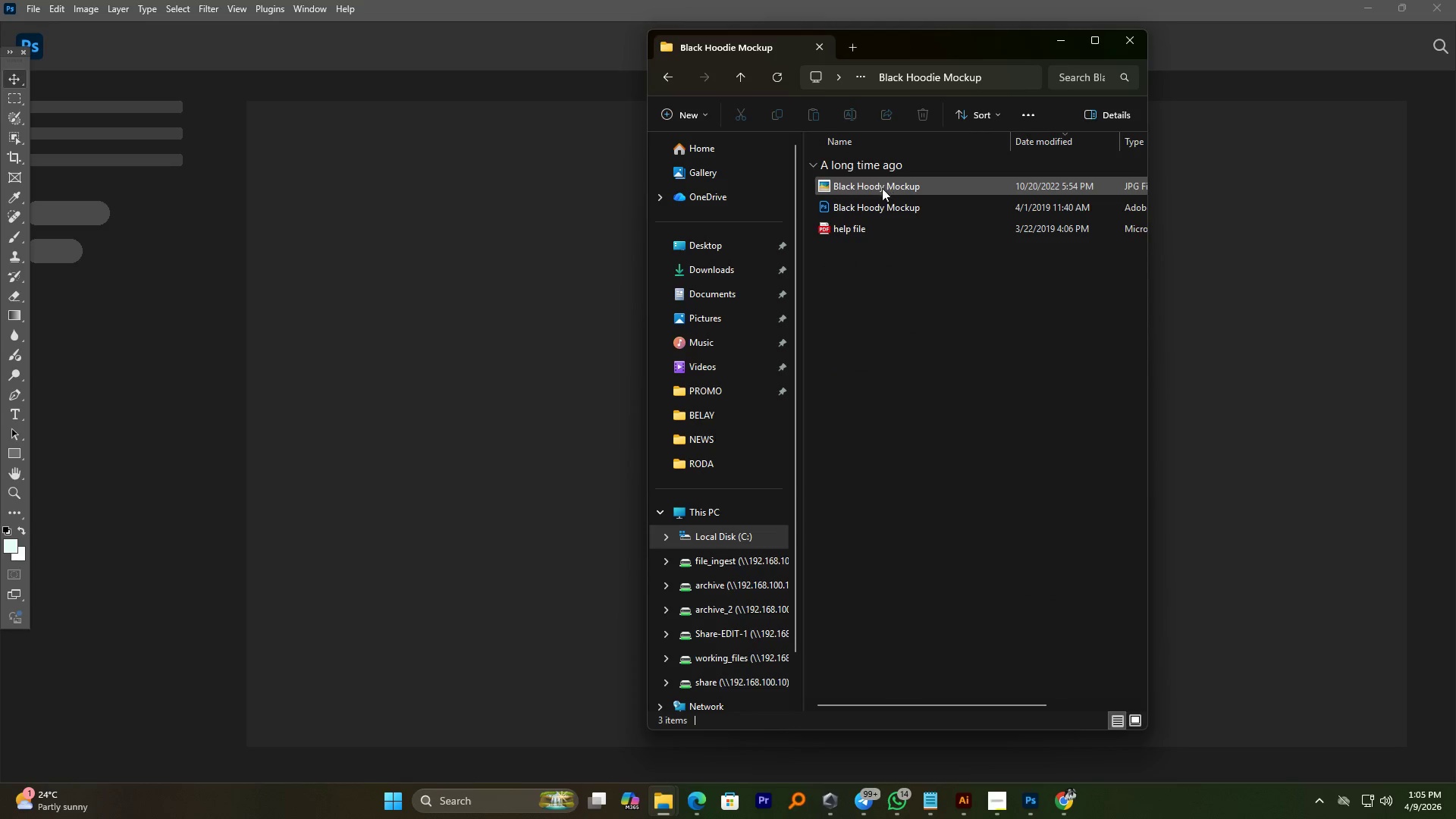 
left_click([877, 203])
 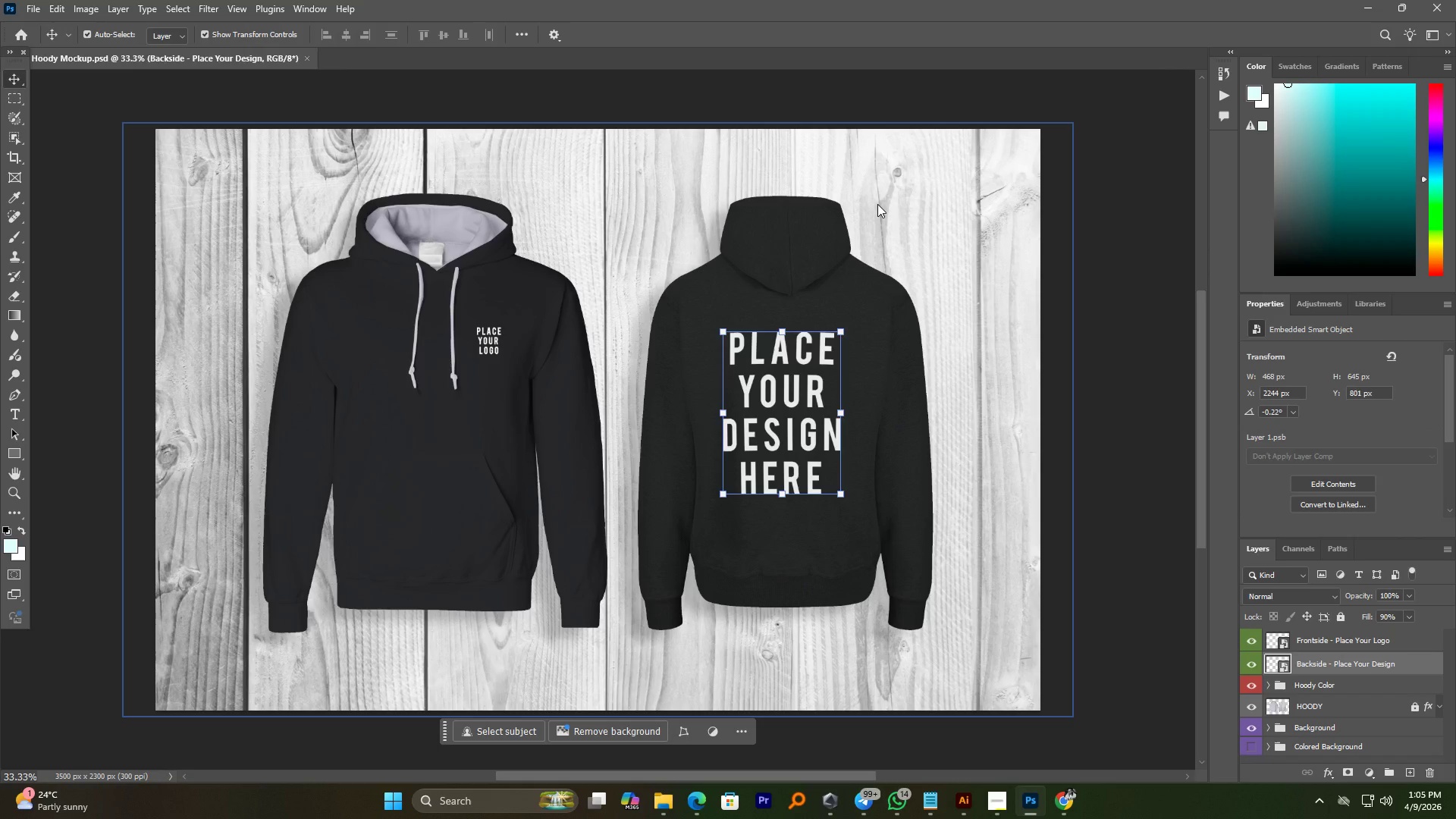 
key(Alt+AltLeft)
 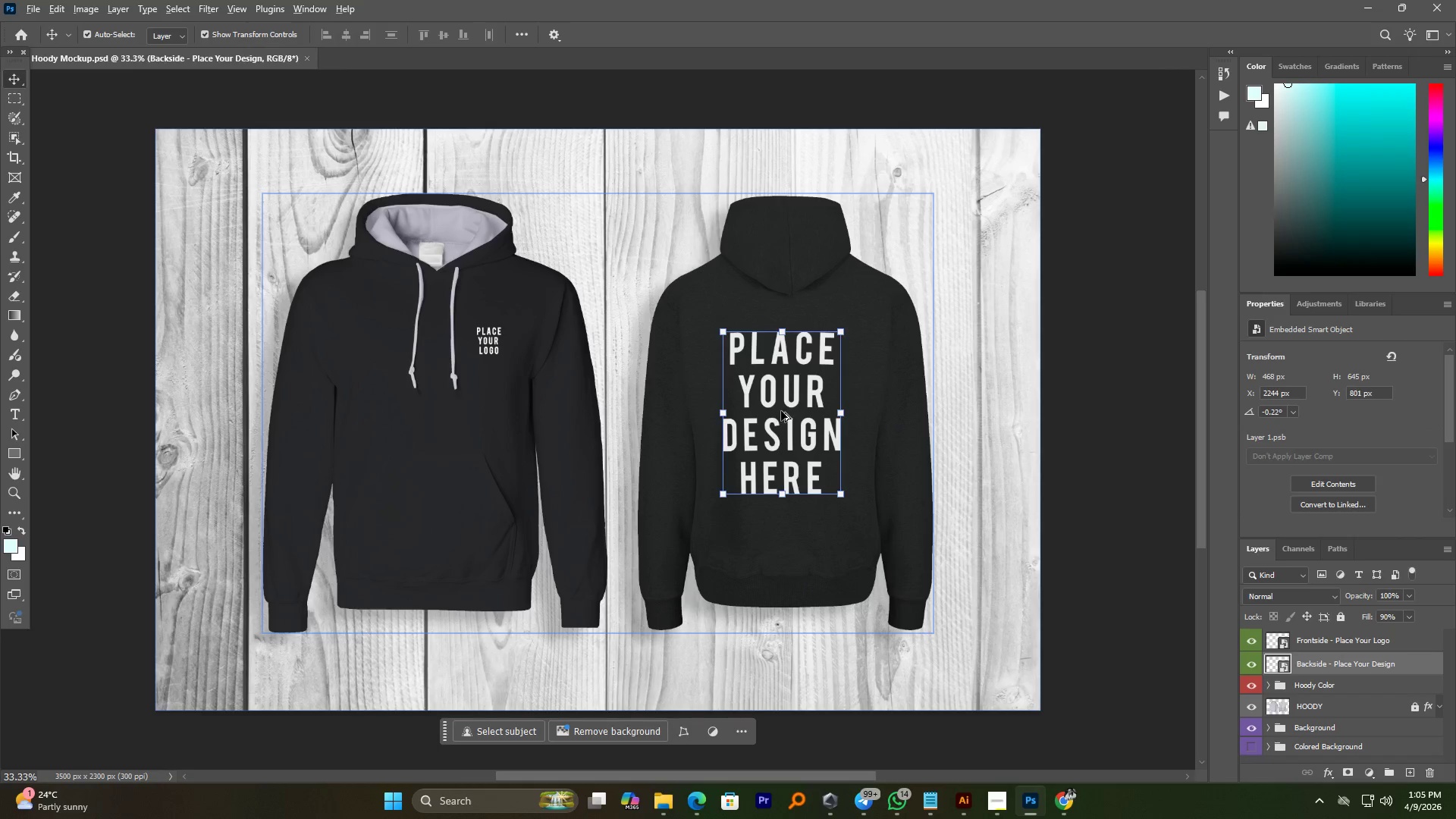 
hold_key(key=AltLeft, duration=1.12)
scroll: coordinate [781, 411], scroll_direction: up, amount: 2.0
 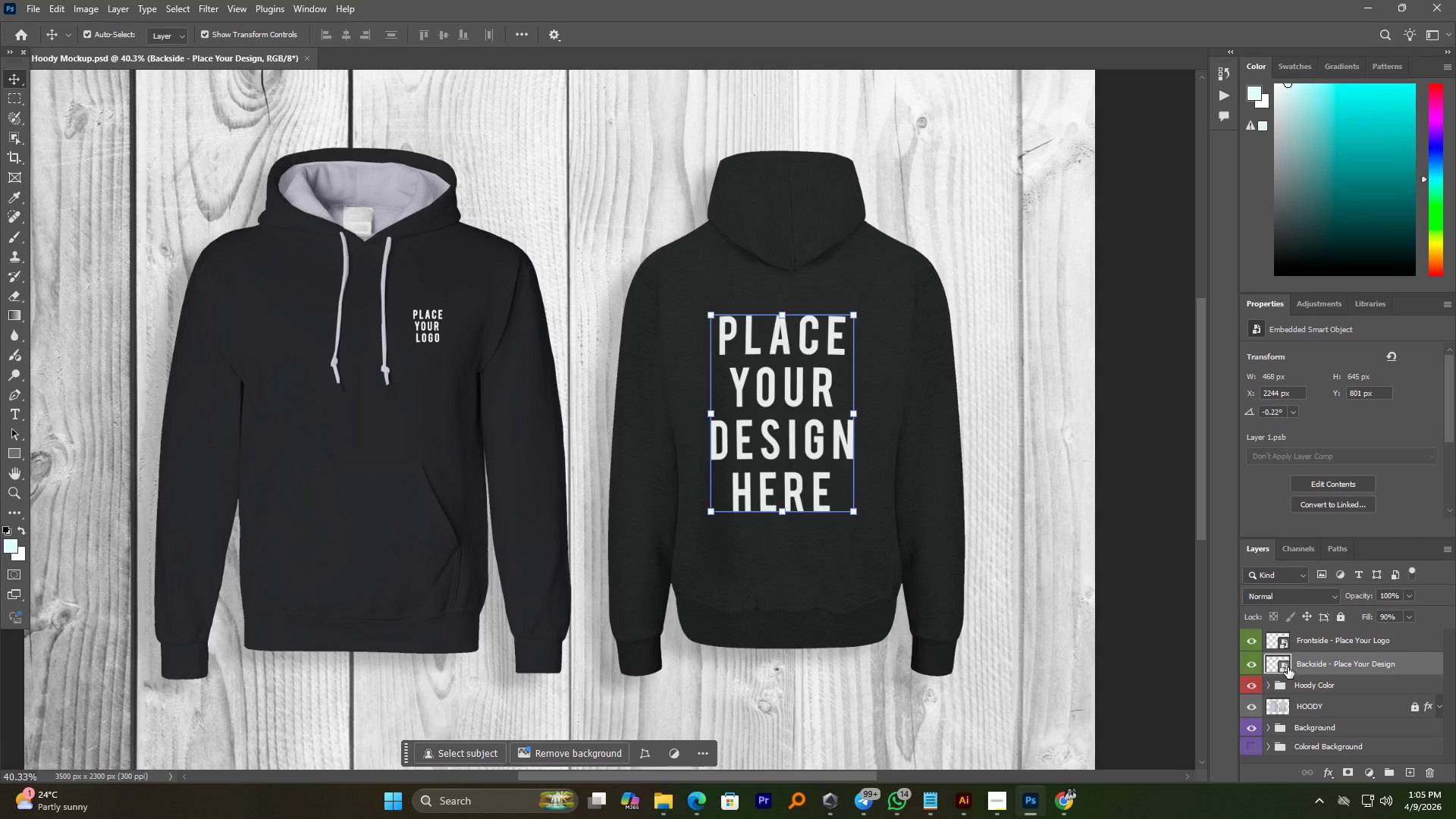 
double_click([1283, 667])
 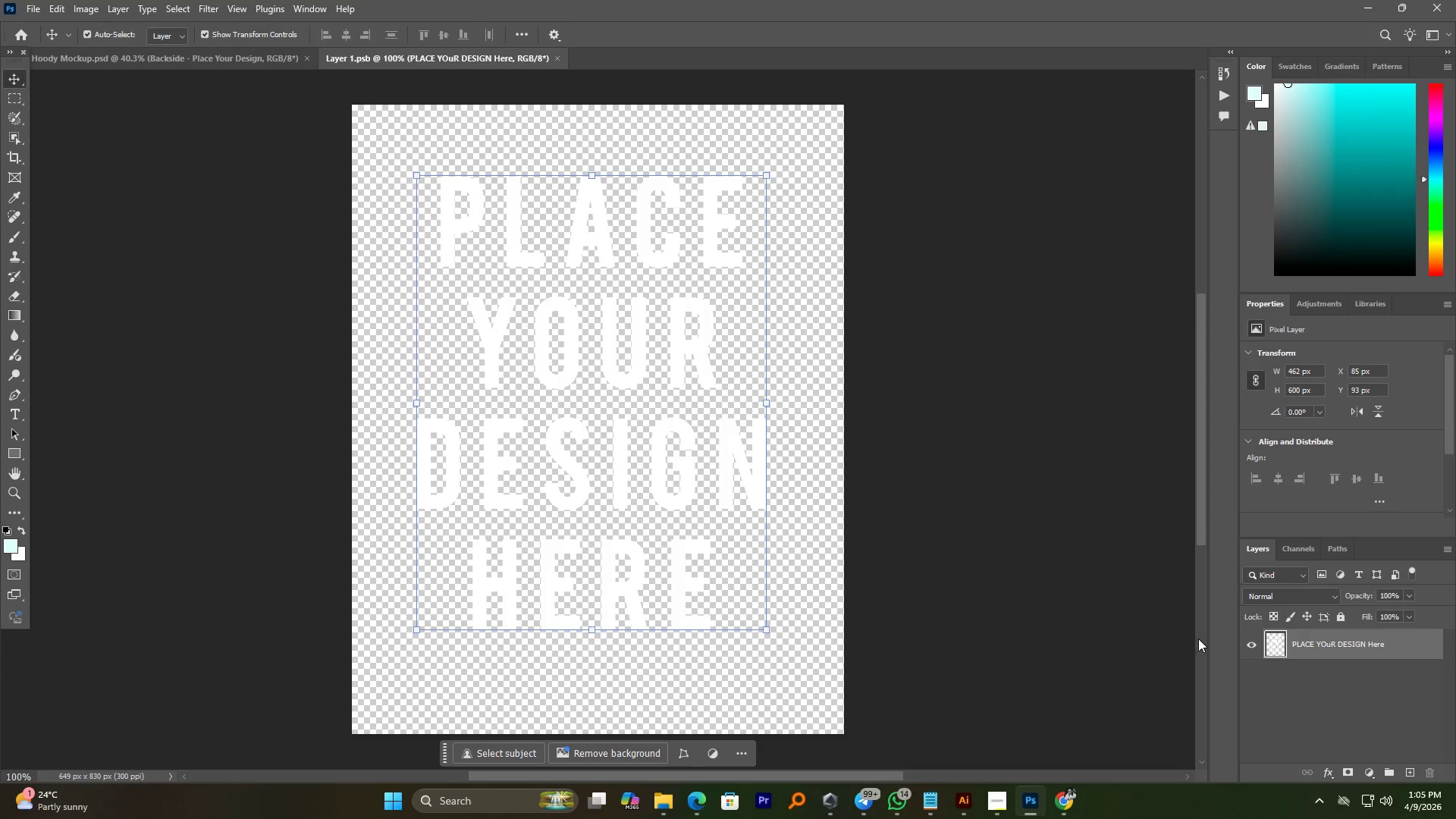 
left_click([1250, 647])
 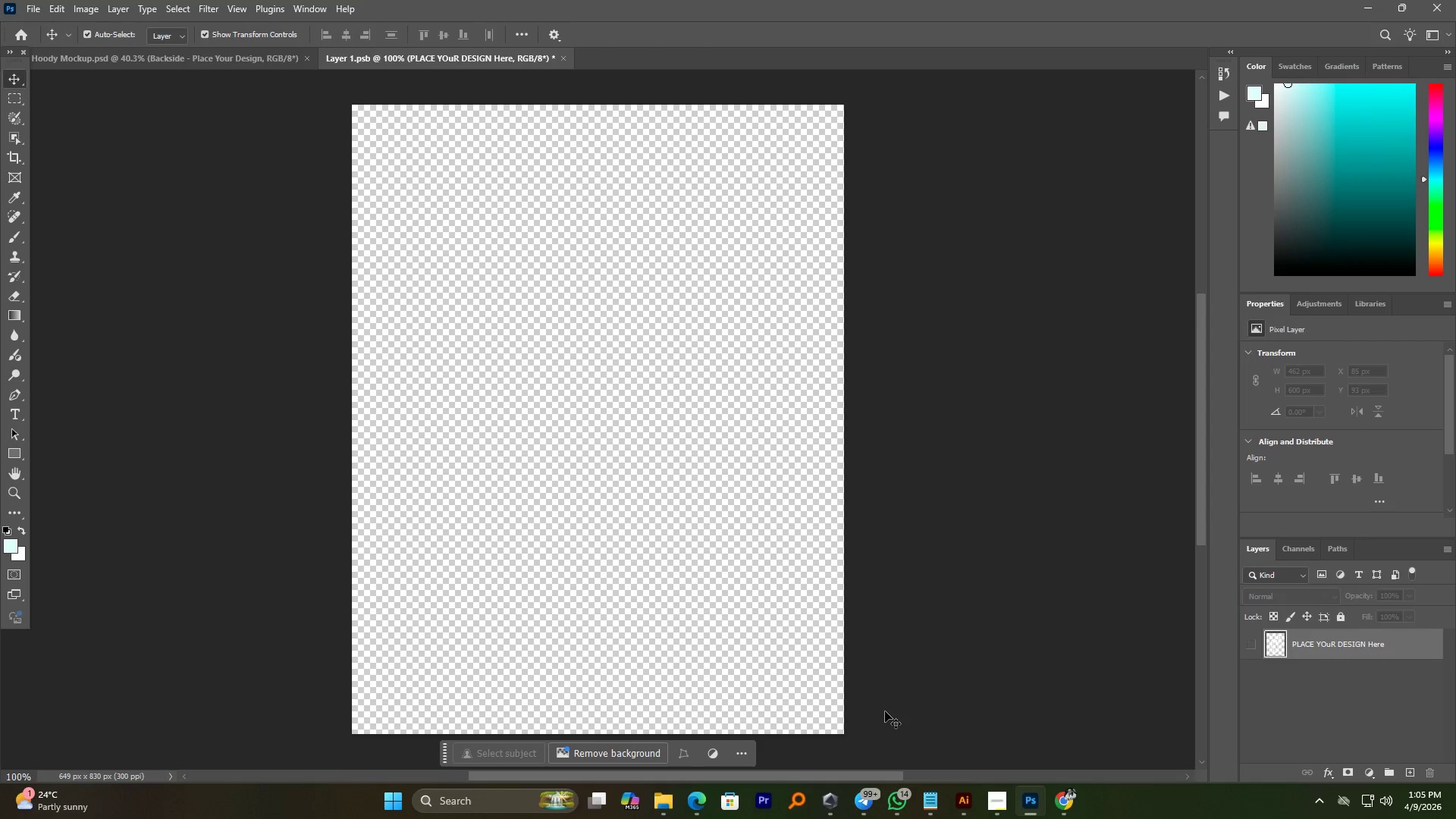 
key(Alt+Tab)
 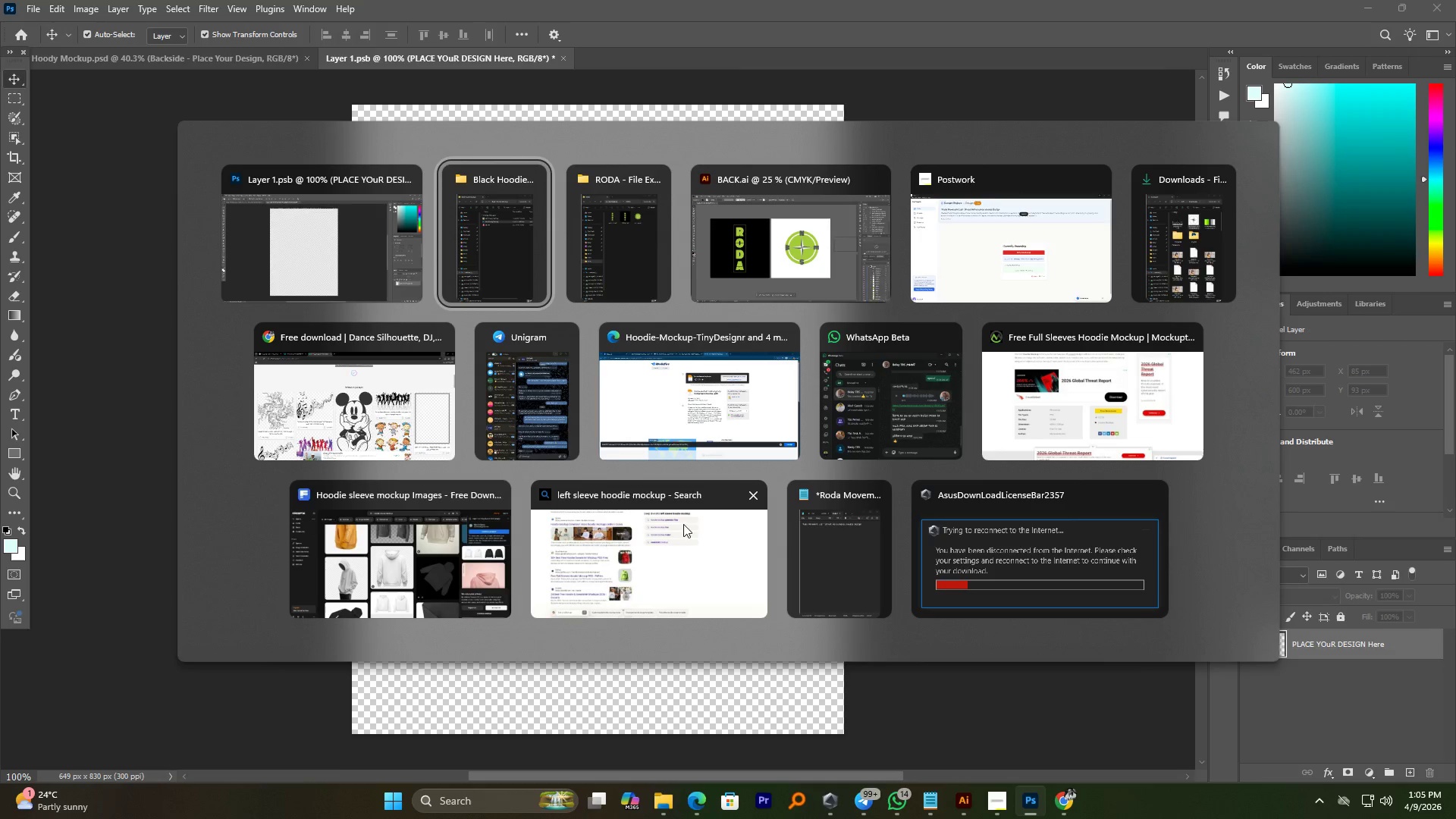 
key(Alt+Tab)
 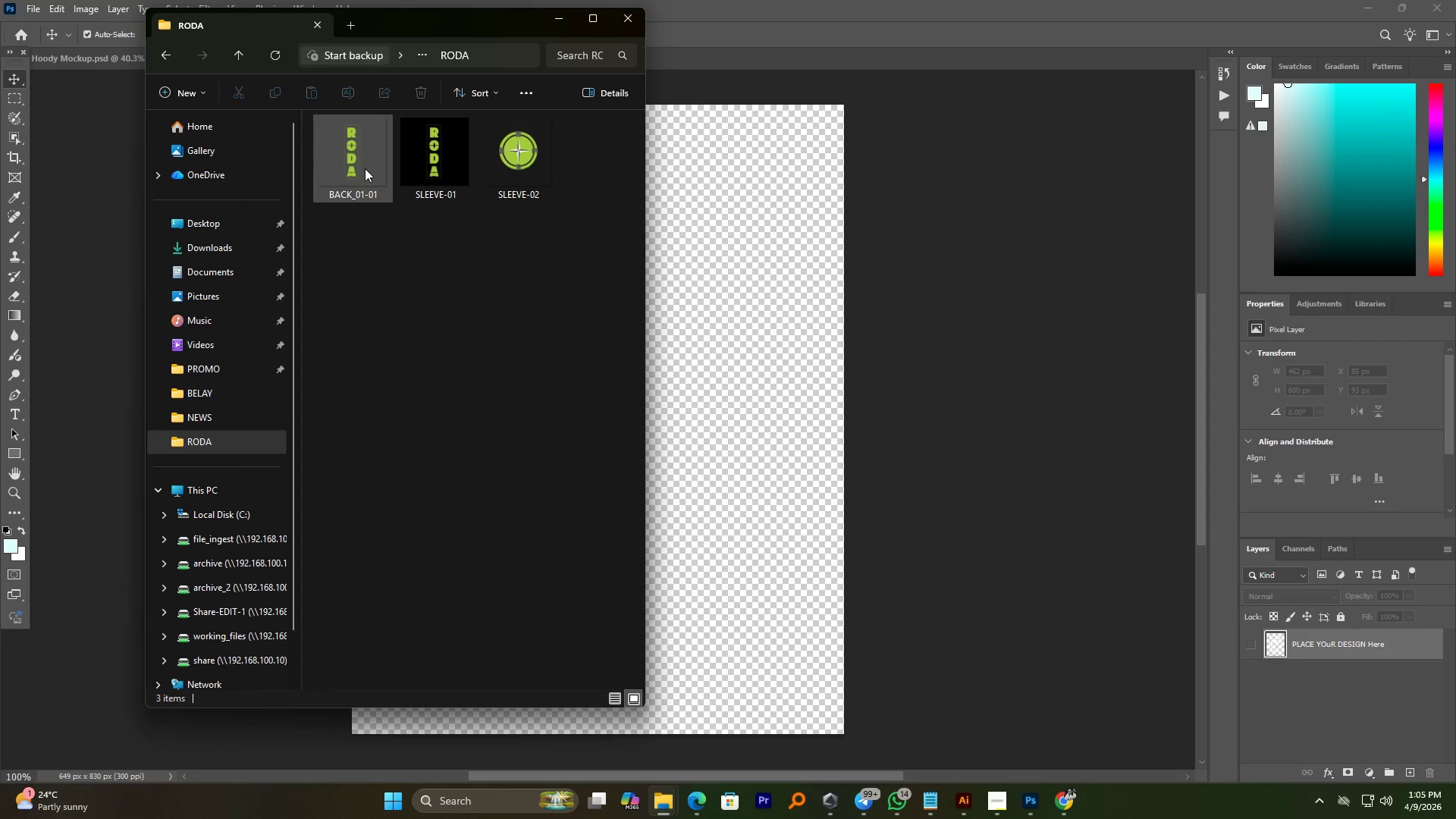 
left_click_drag(start_coordinate=[356, 165], to_coordinate=[717, 554])
 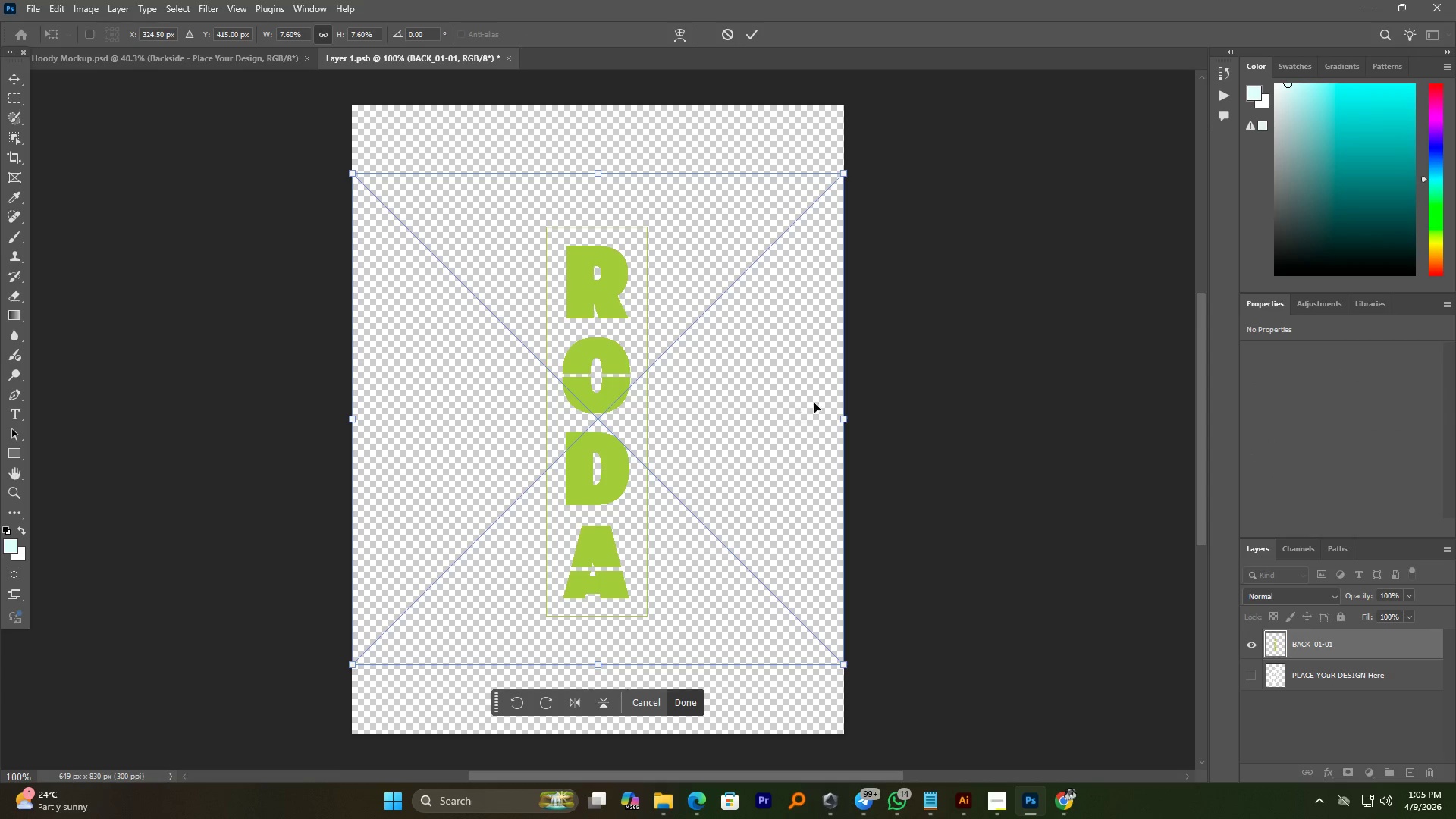 
hold_key(key=AltLeft, duration=2.77)
left_click_drag(start_coordinate=[846, 419], to_coordinate=[930, 496])
 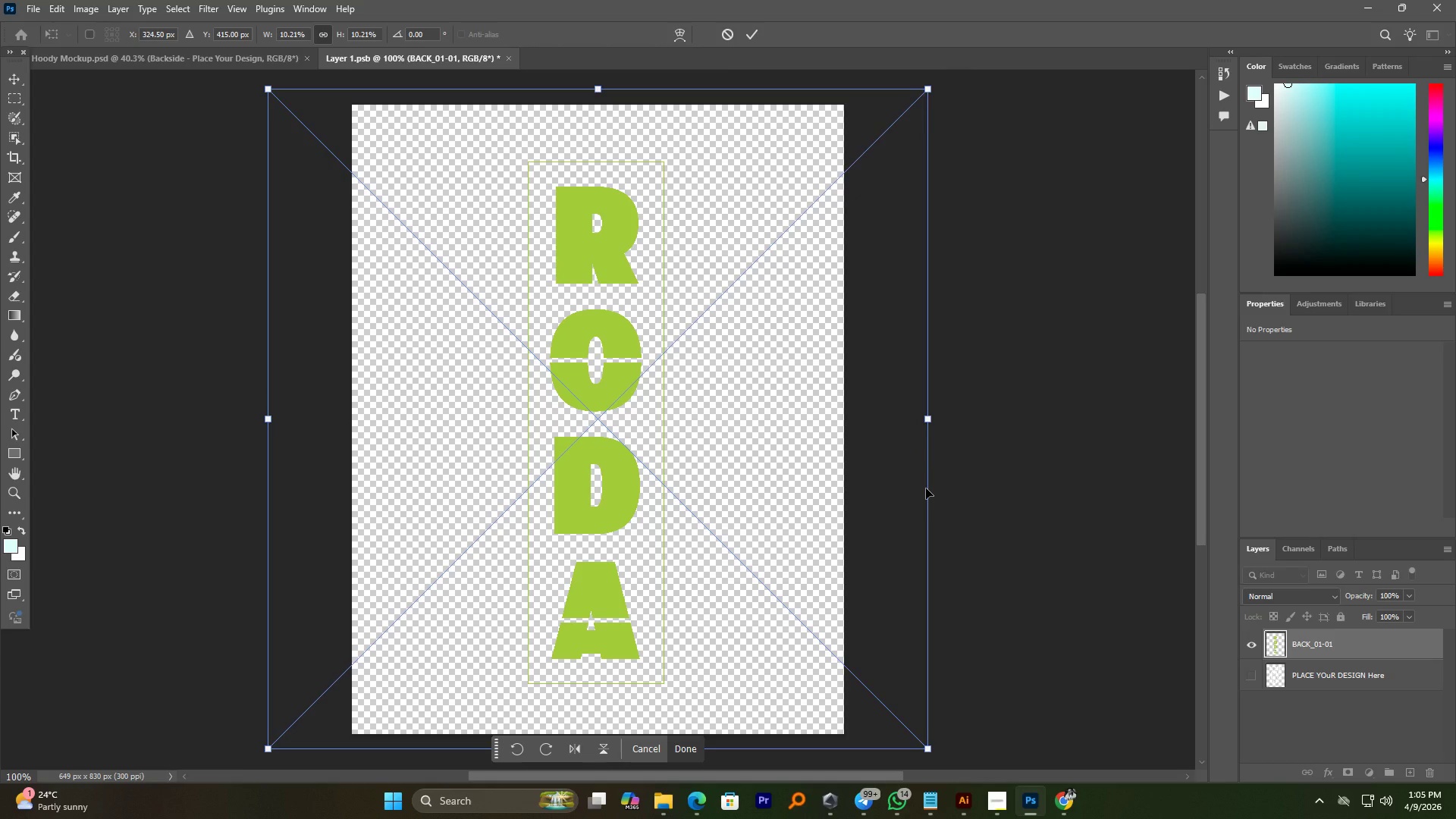 
hold_key(key=ShiftLeft, duration=0.59)
 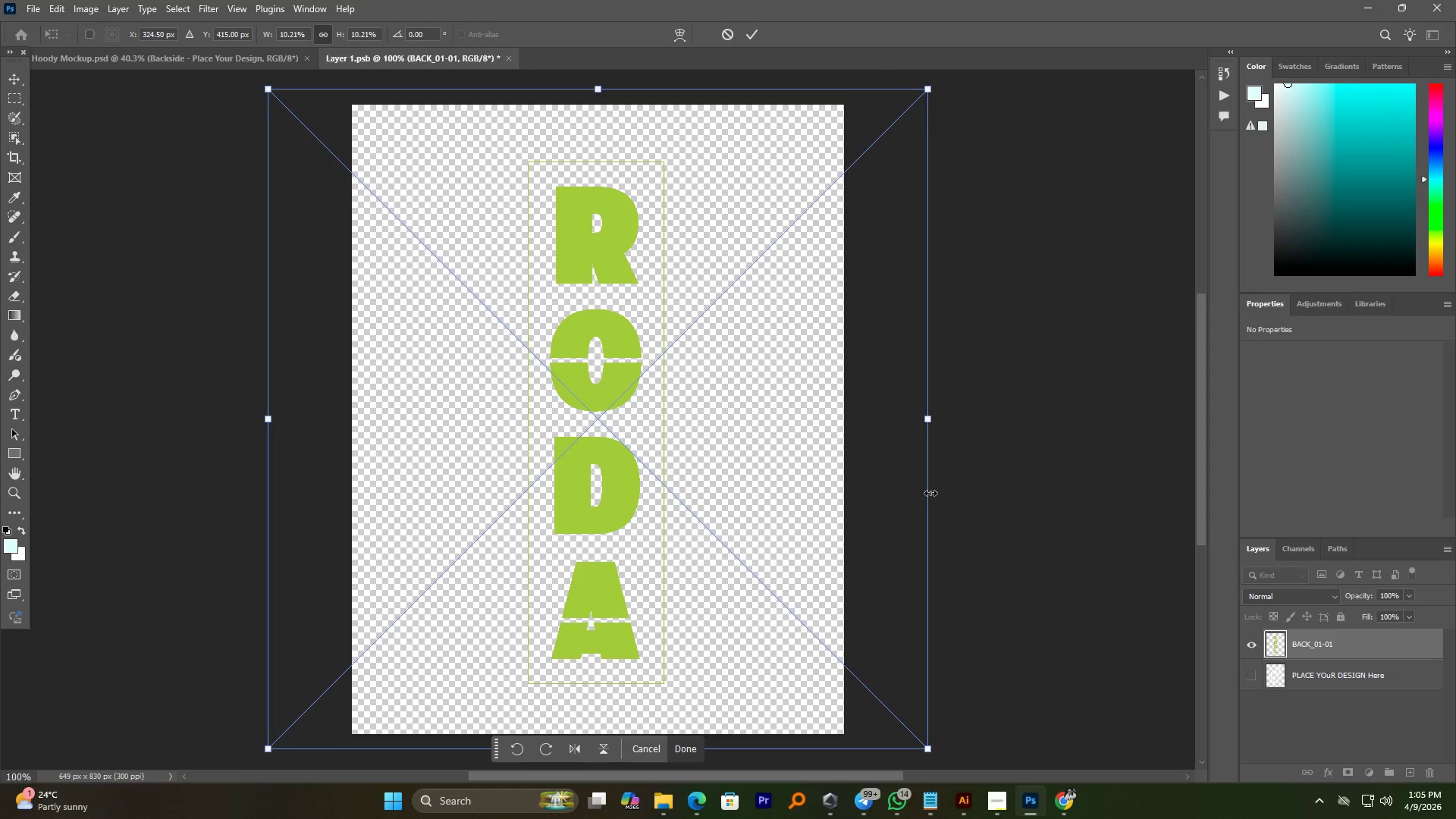 
key(NumpadEnter)
 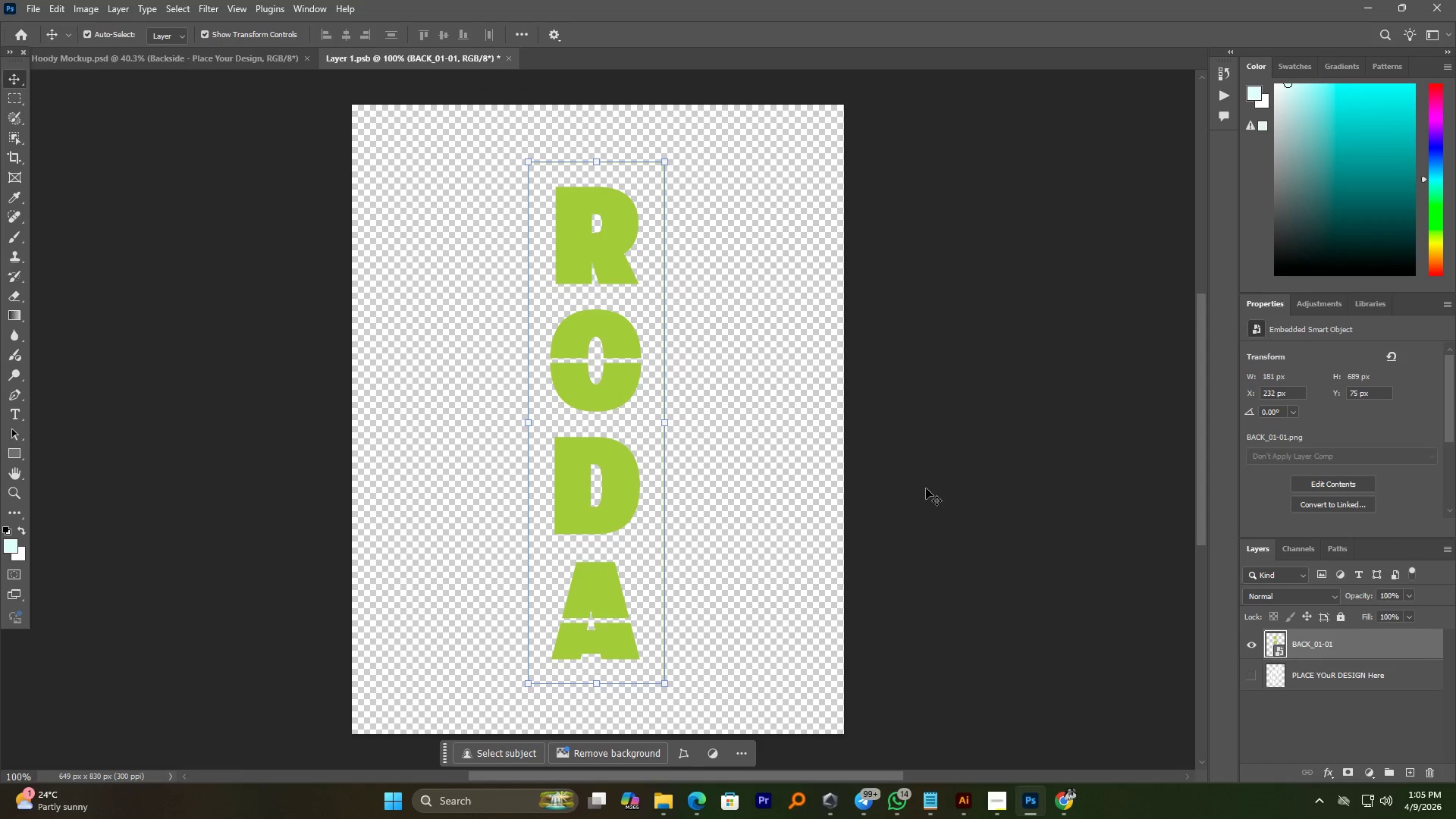 
key(Control+S)
 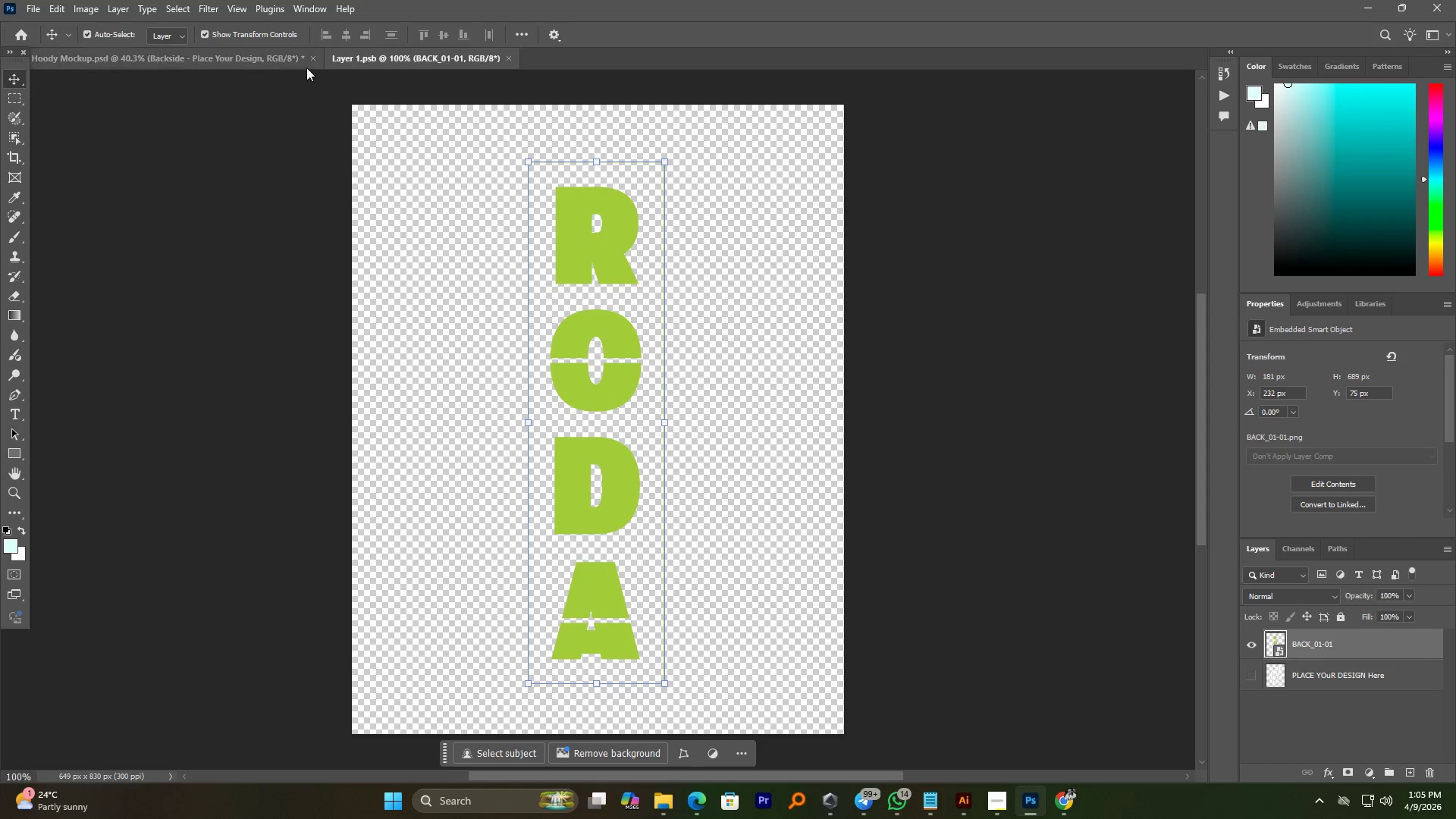 
left_click([283, 57])
 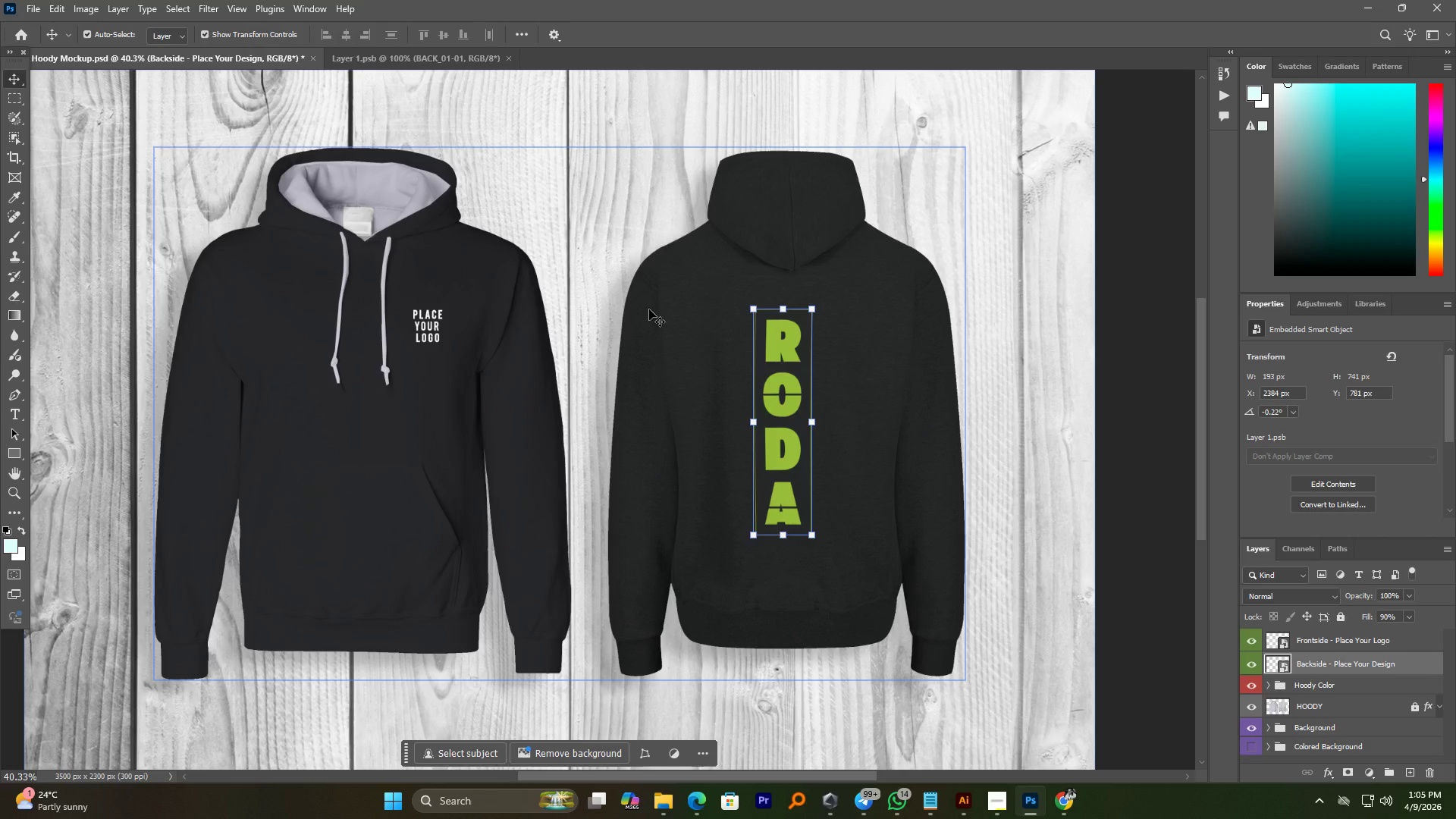 
left_click([628, 227])
 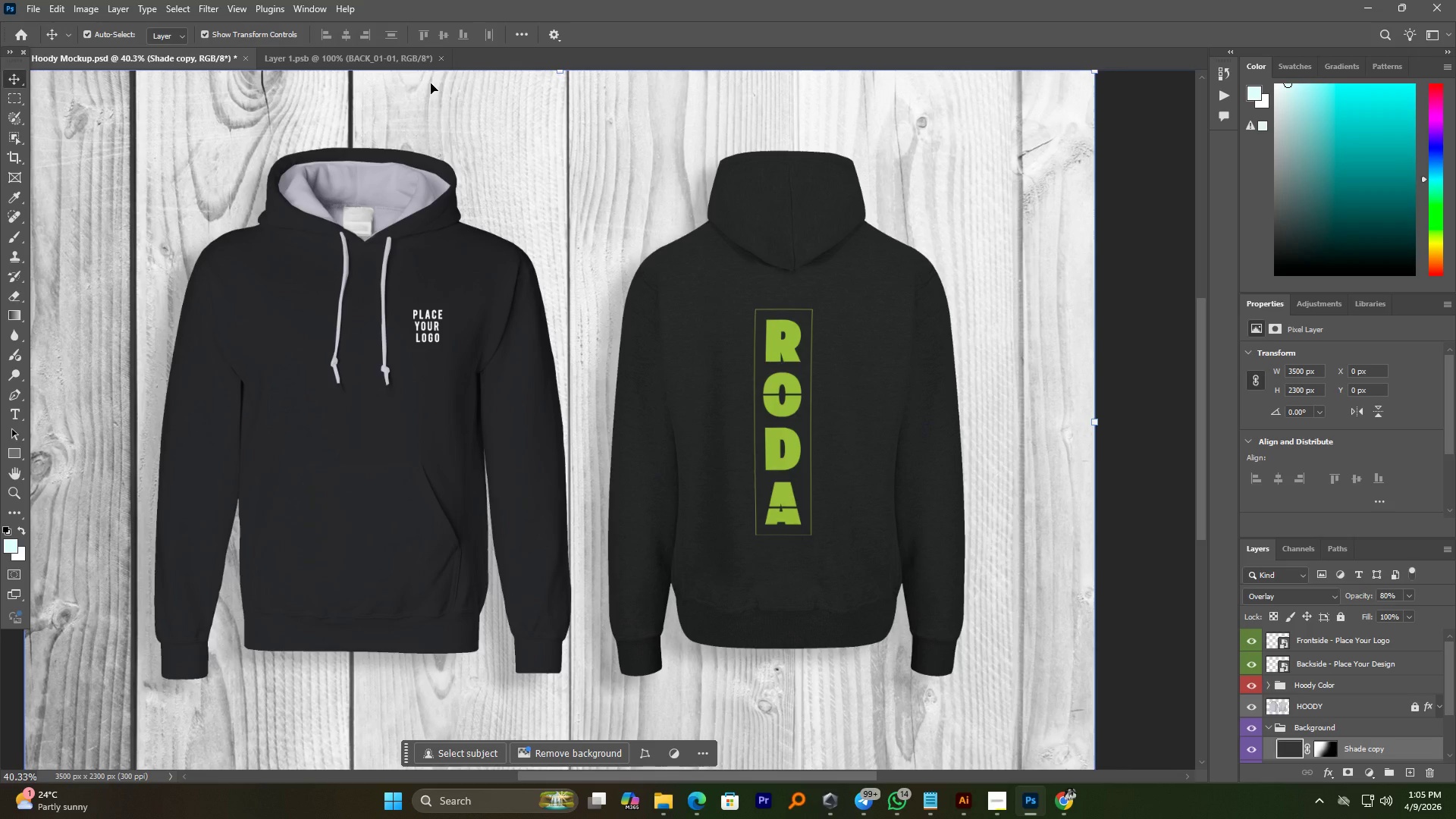 
wait(15.83)
 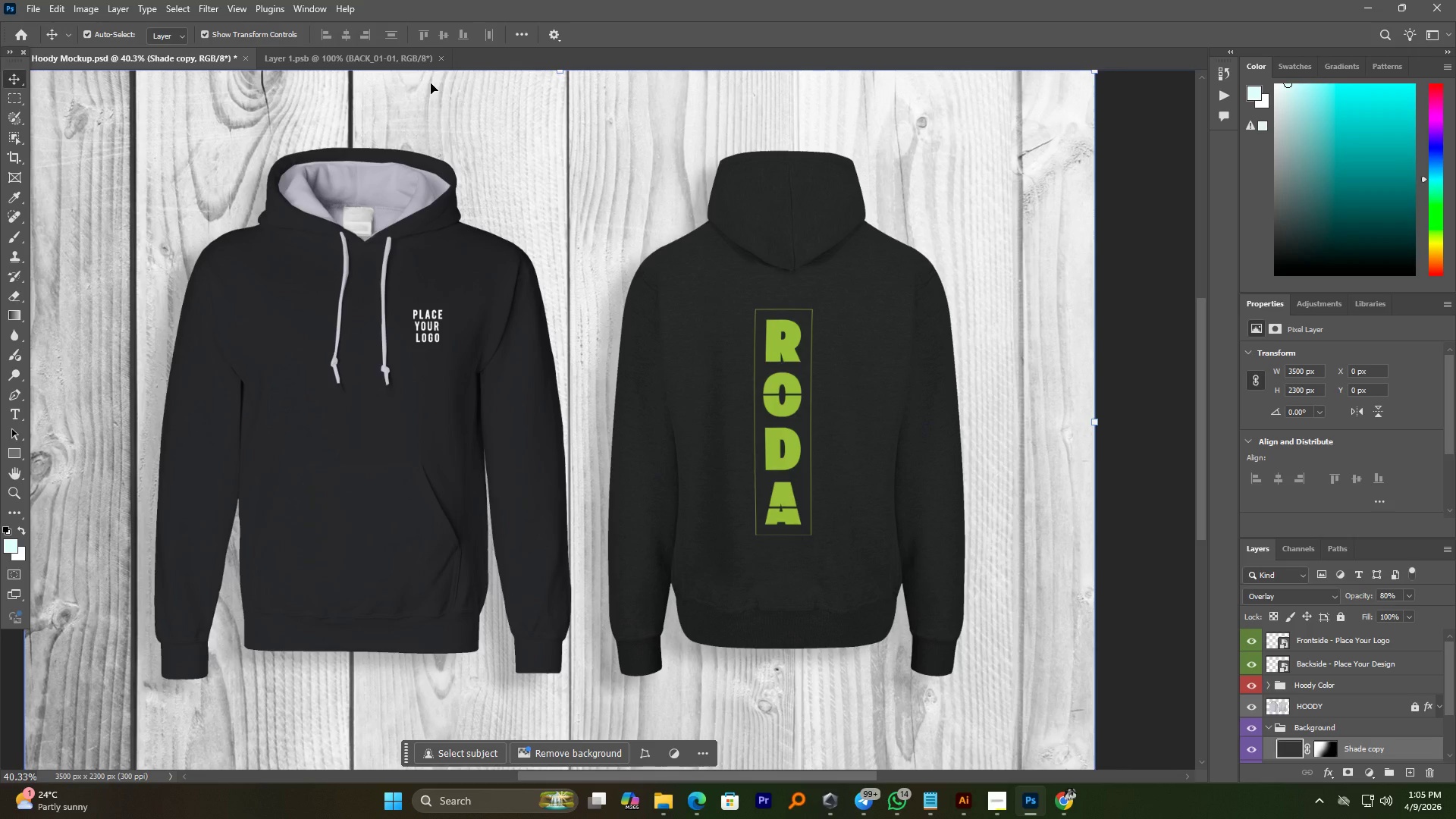 
hold_key(key=AltLeft, duration=3.42)
scroll: coordinate [441, 317], scroll_direction: up, amount: 6.0
 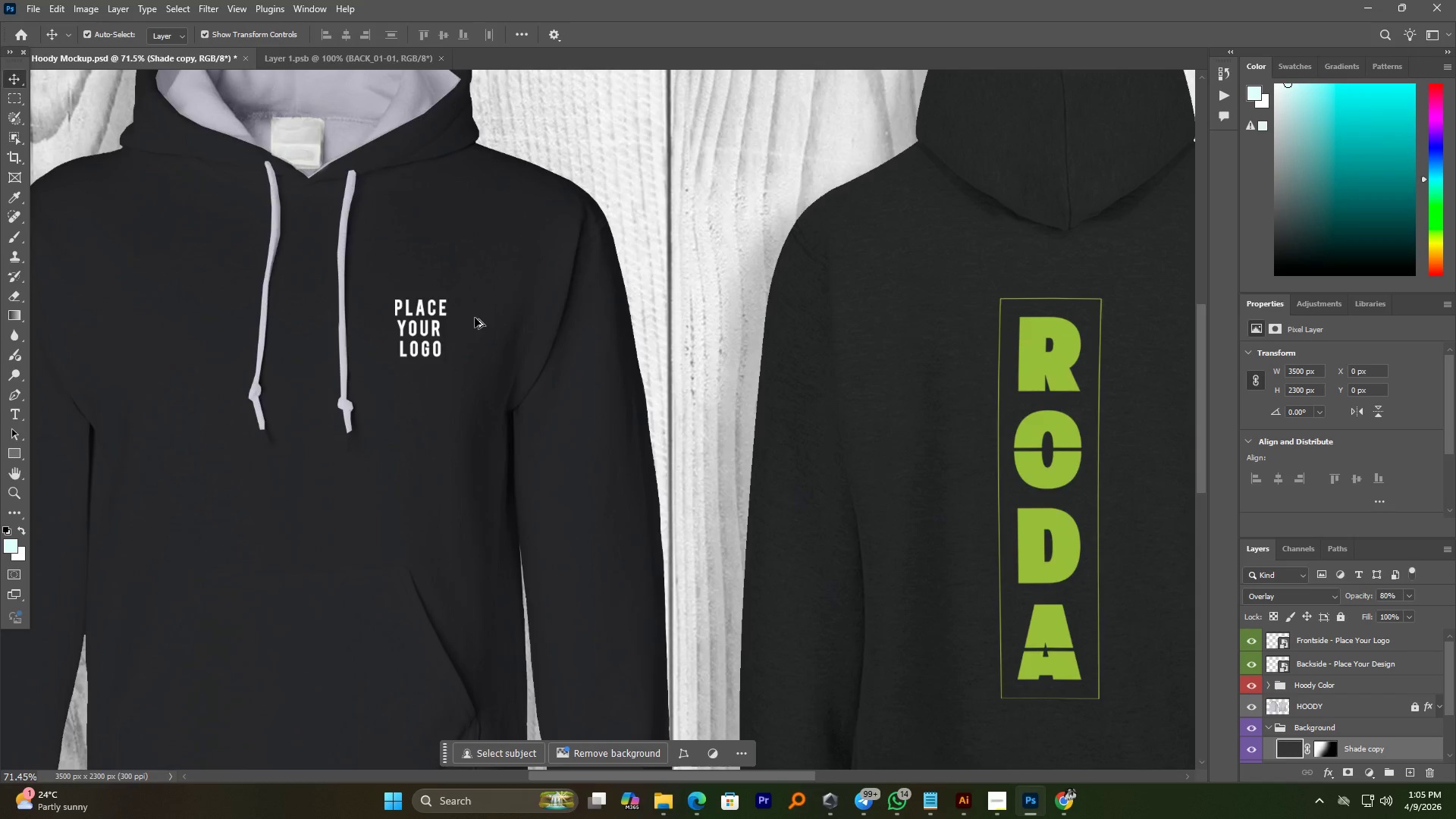 
scroll: coordinate [477, 315], scroll_direction: down, amount: 3.0
 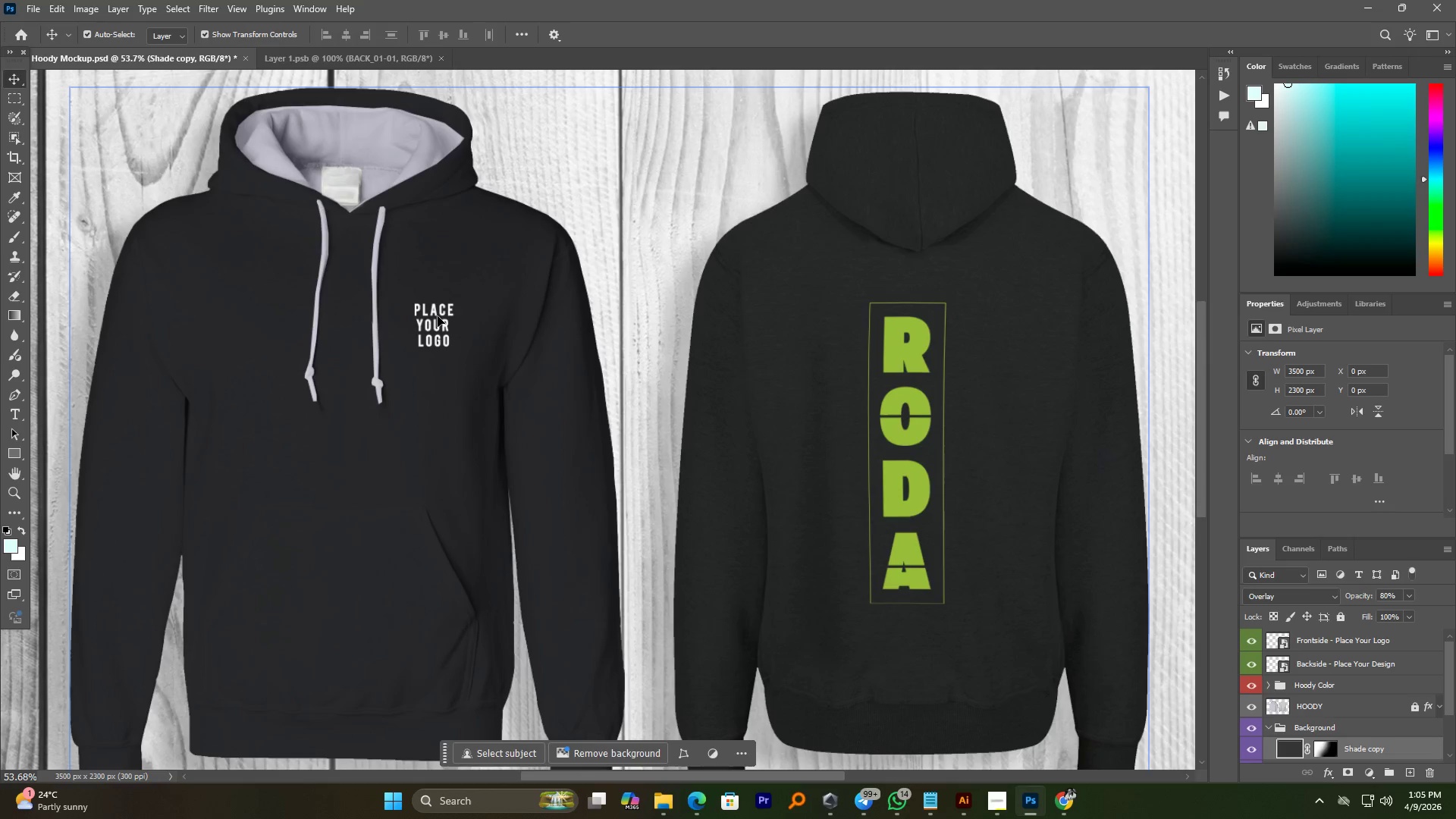 
left_click([431, 321])
 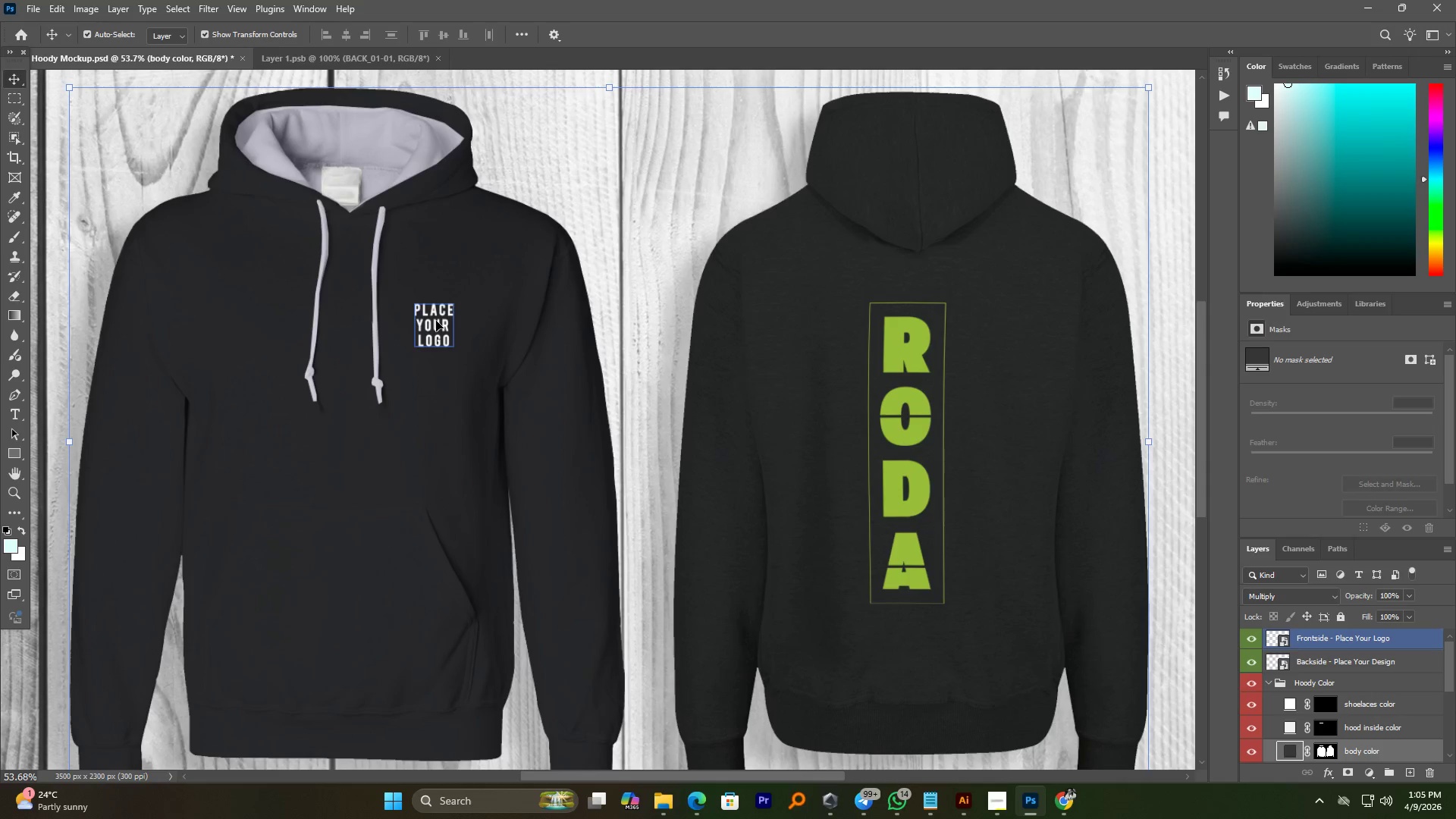 
hold_key(key=AltLeft, duration=1.0)
 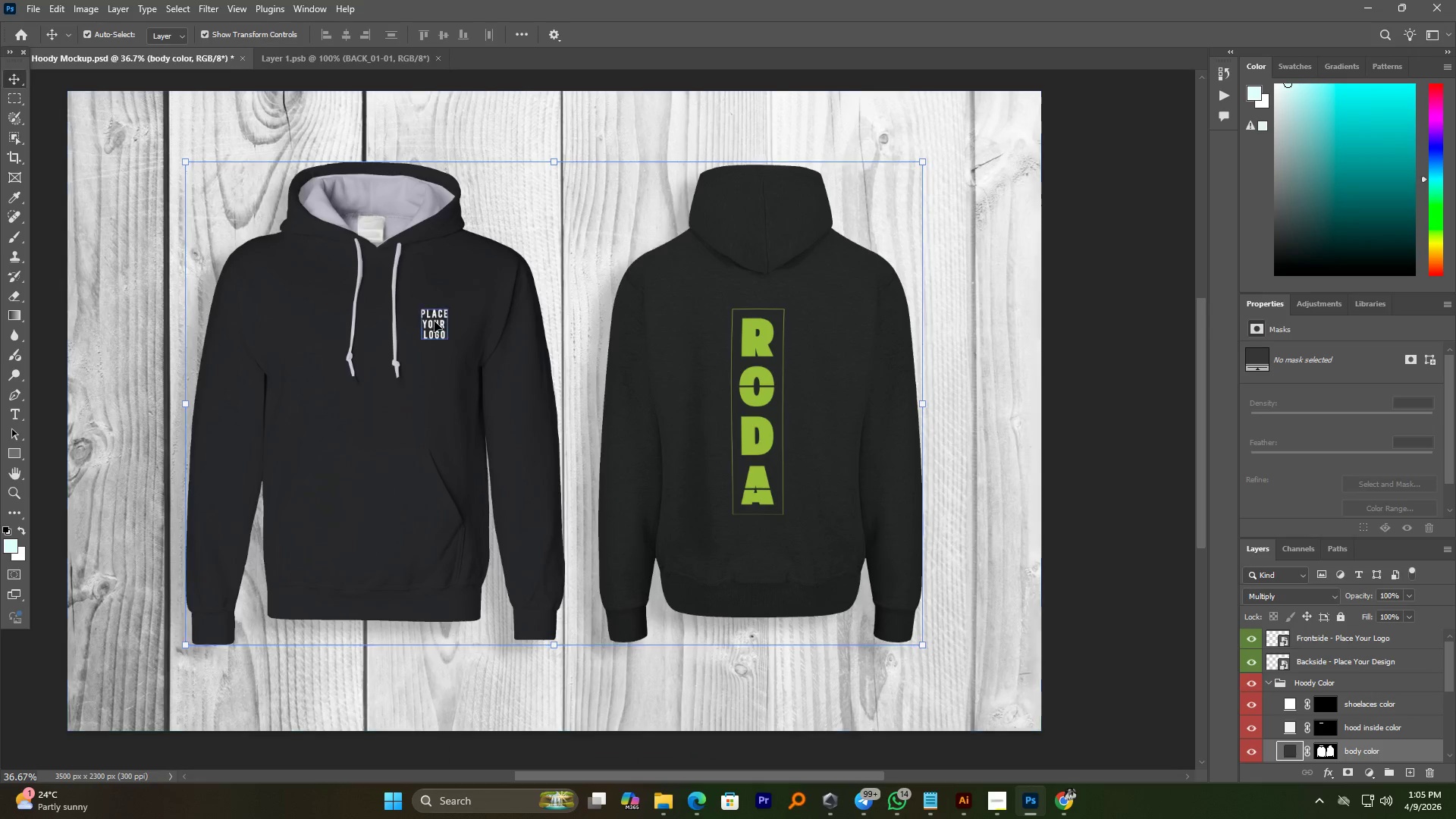 
left_click([433, 319])
 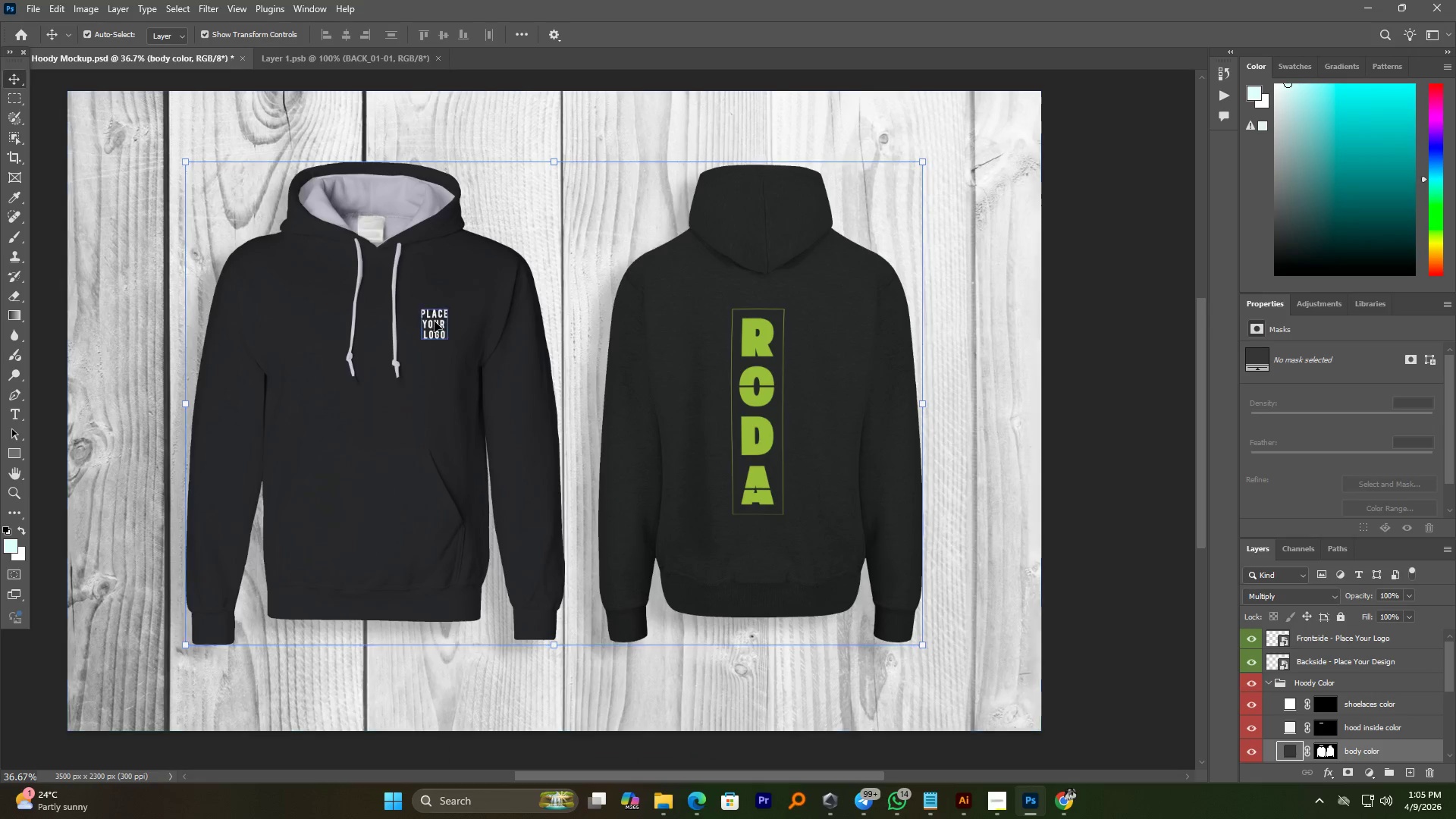 
scroll: coordinate [436, 321], scroll_direction: down, amount: 4.0
 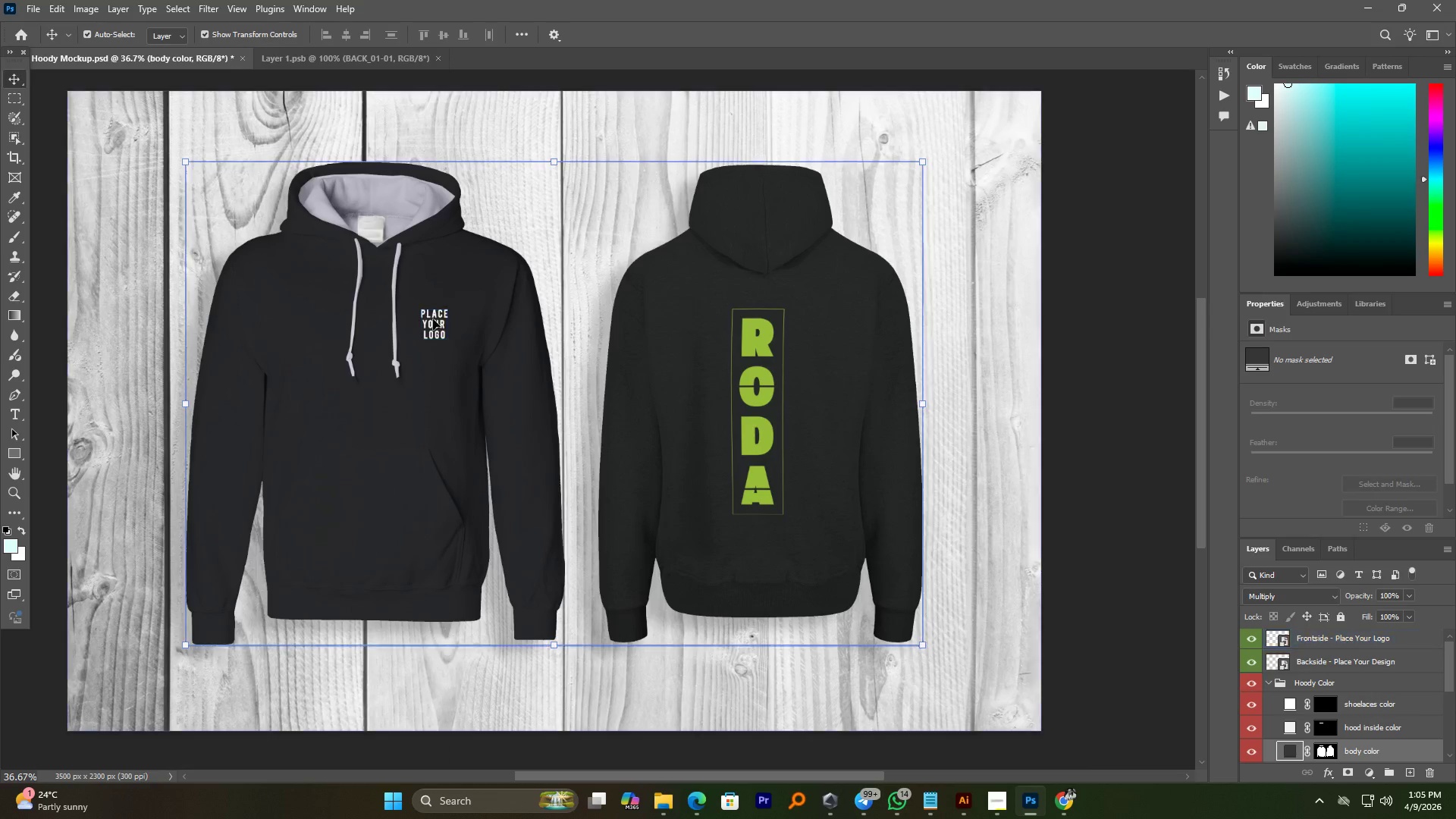 
double_click([435, 322])
 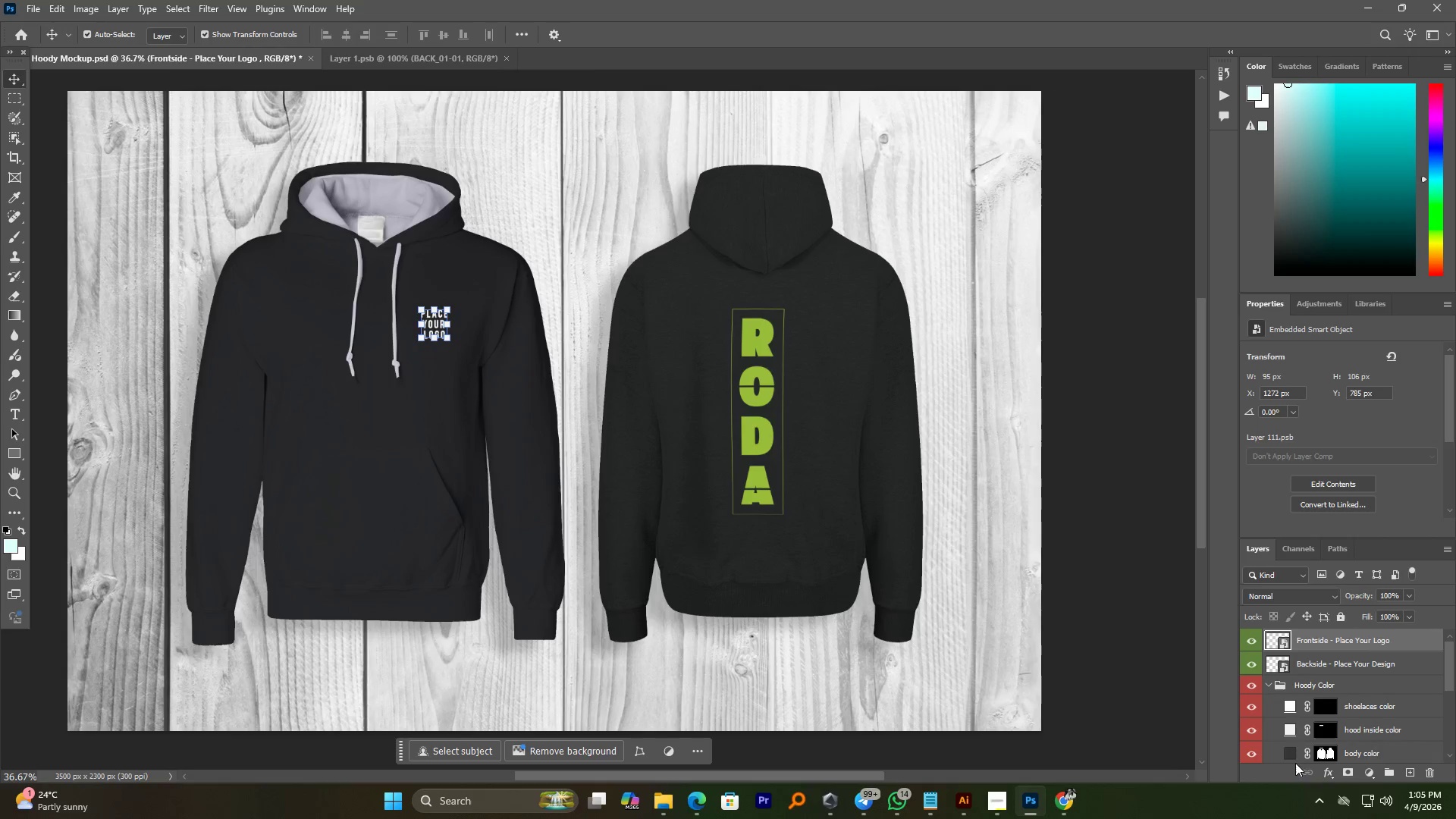 
scroll: coordinate [1285, 688], scroll_direction: up, amount: 3.0
 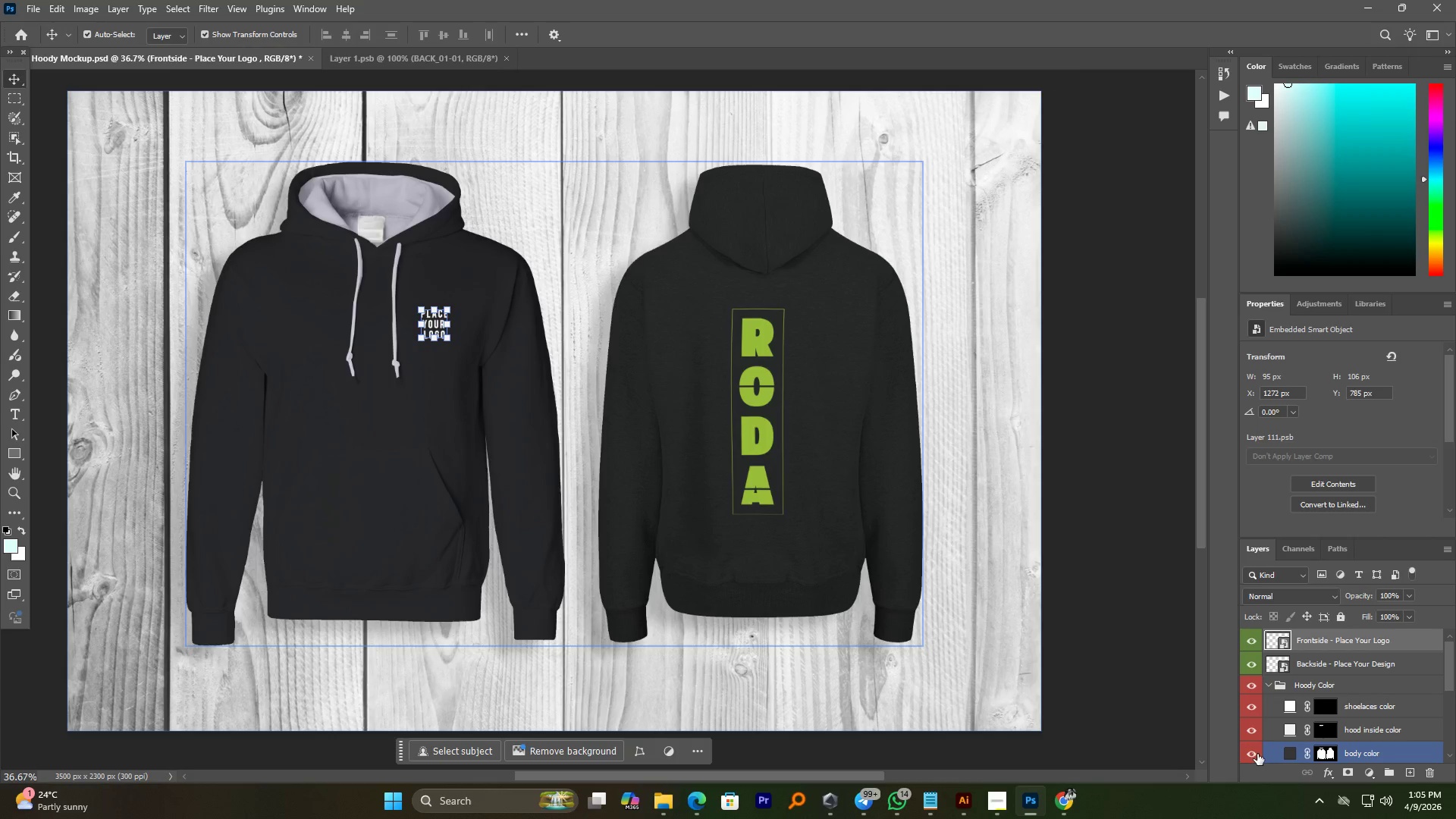 
left_click([1257, 755])
 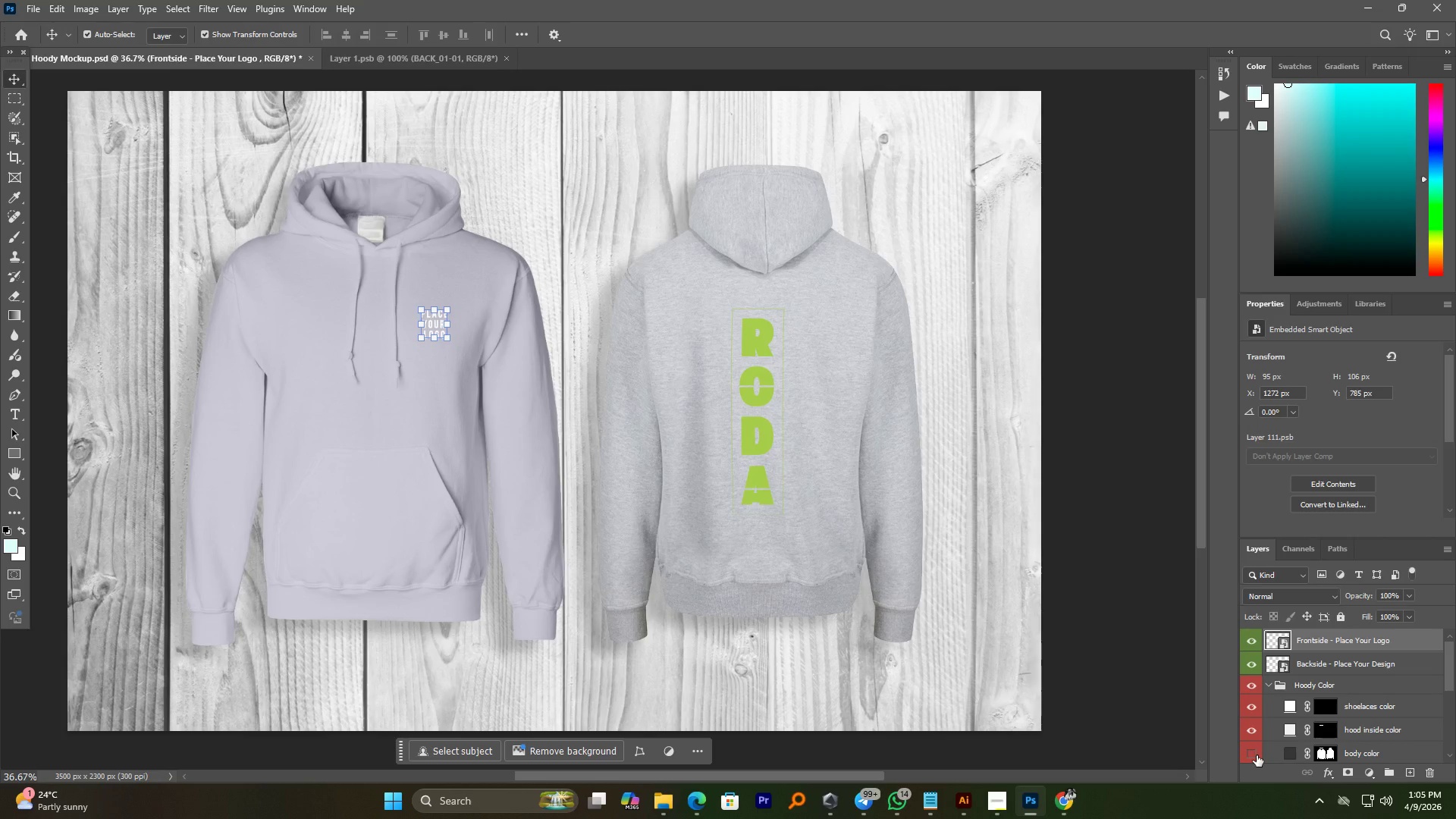 
left_click([1257, 755])
 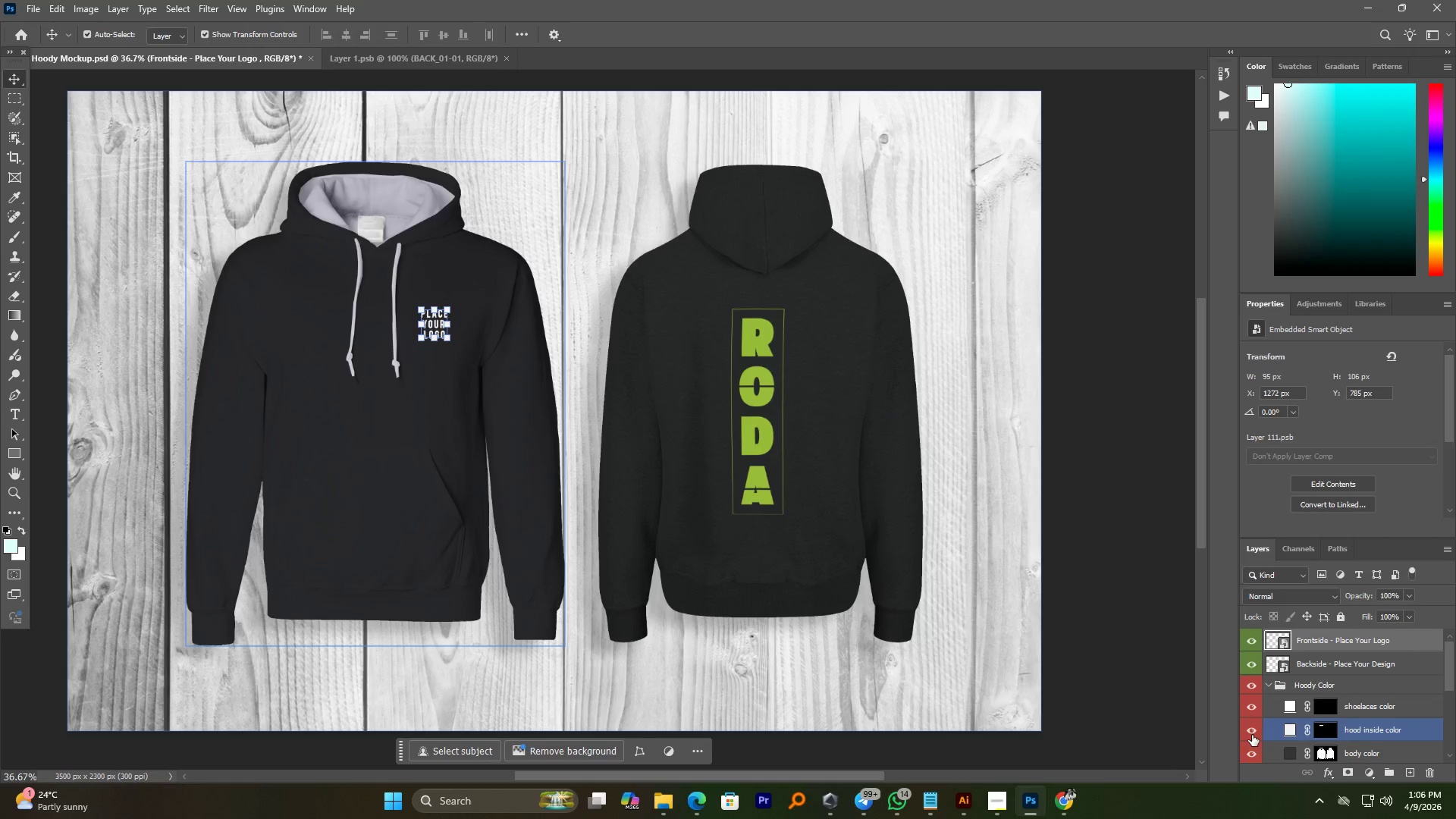 
left_click([1254, 755])
 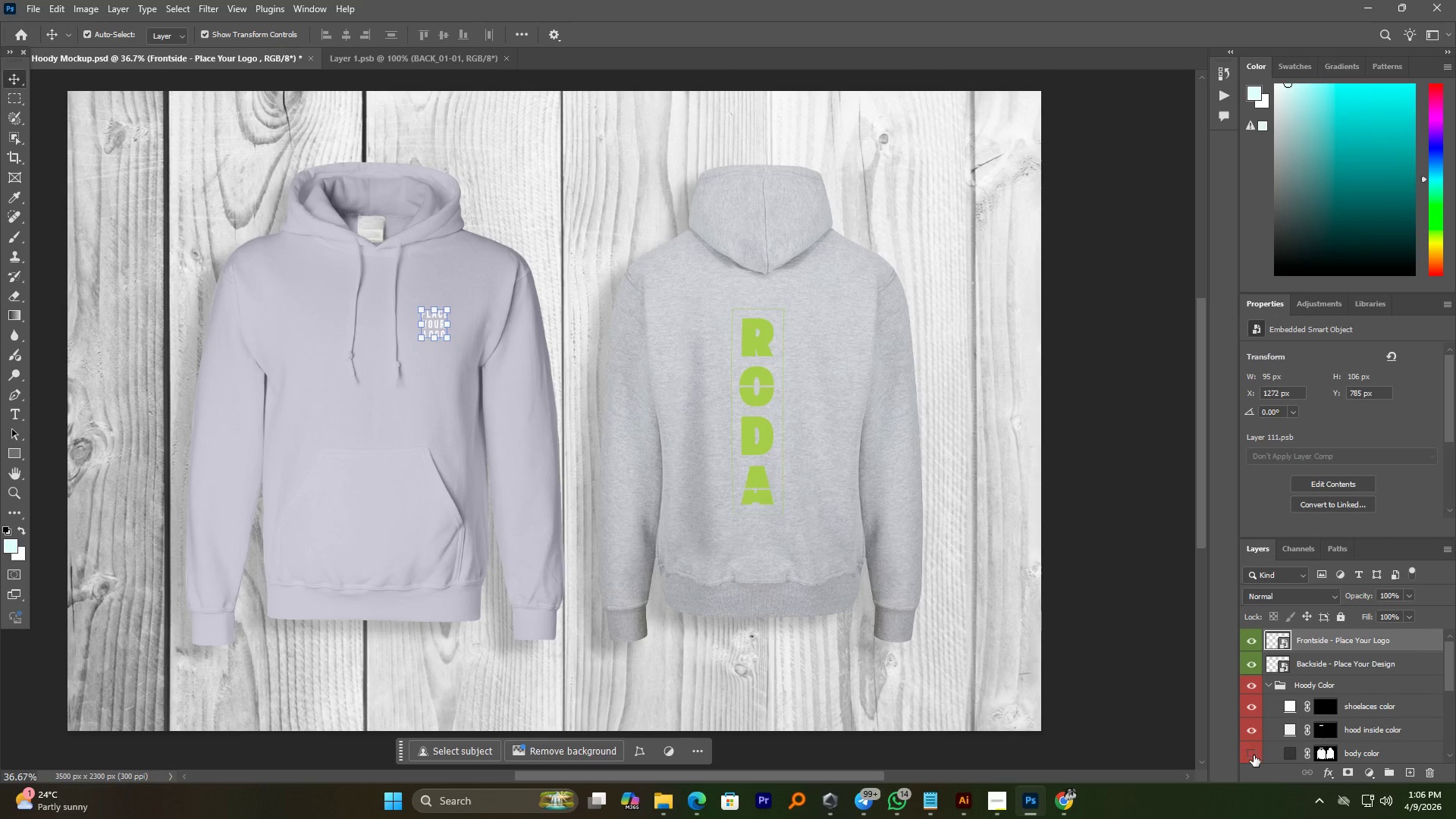 
left_click([1254, 755])
 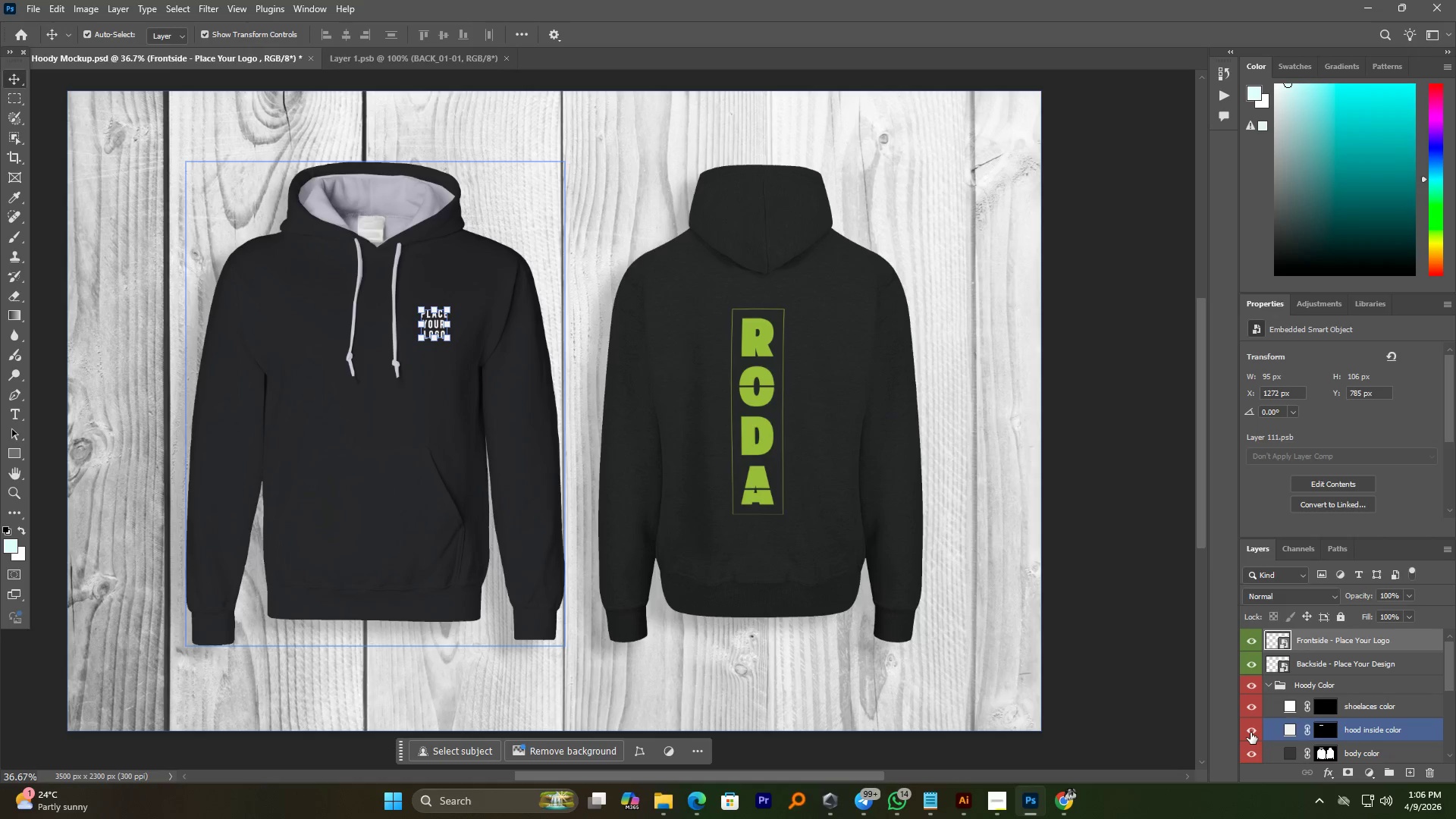 
left_click([1250, 733])
 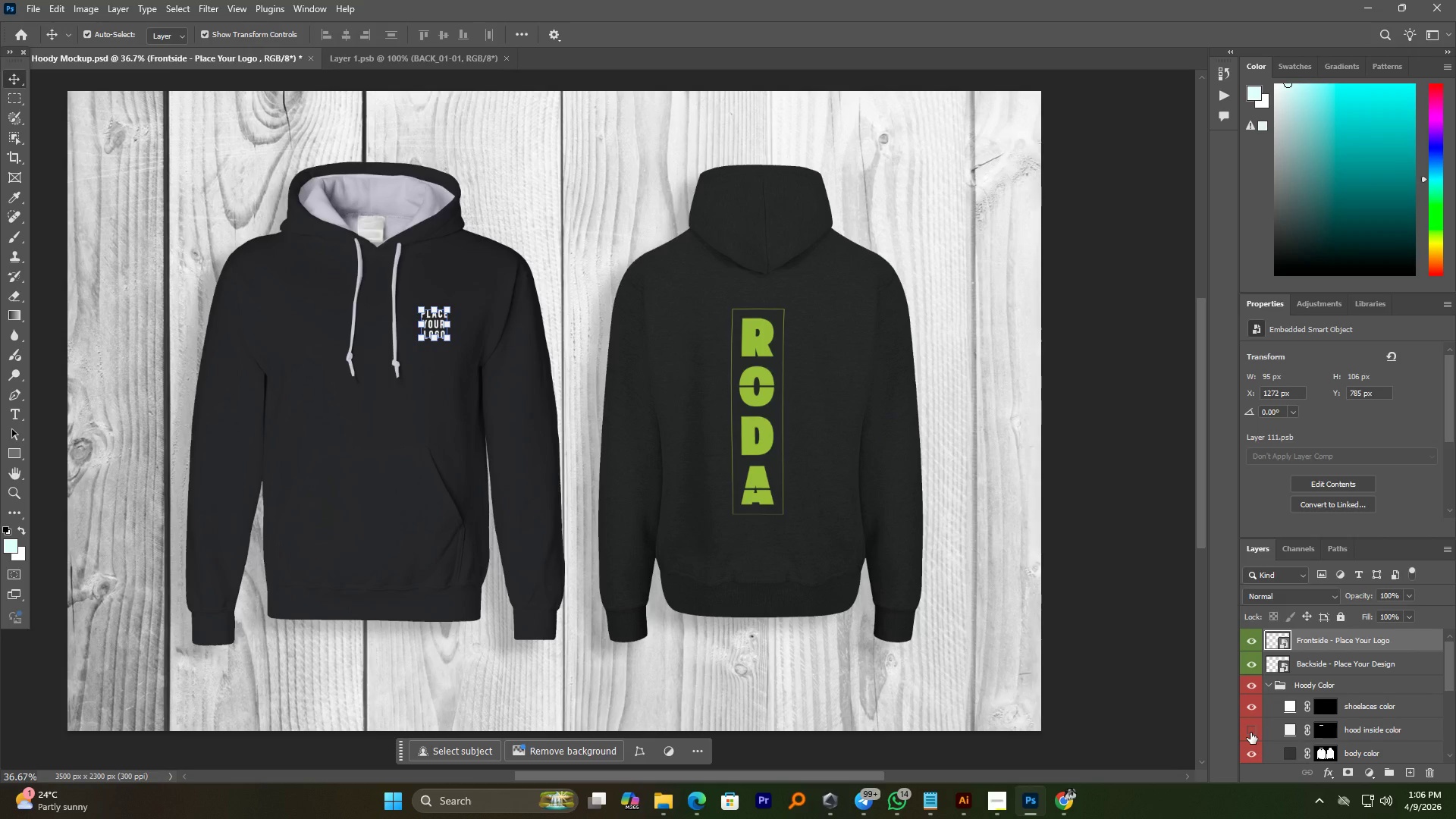 
left_click([1250, 733])
 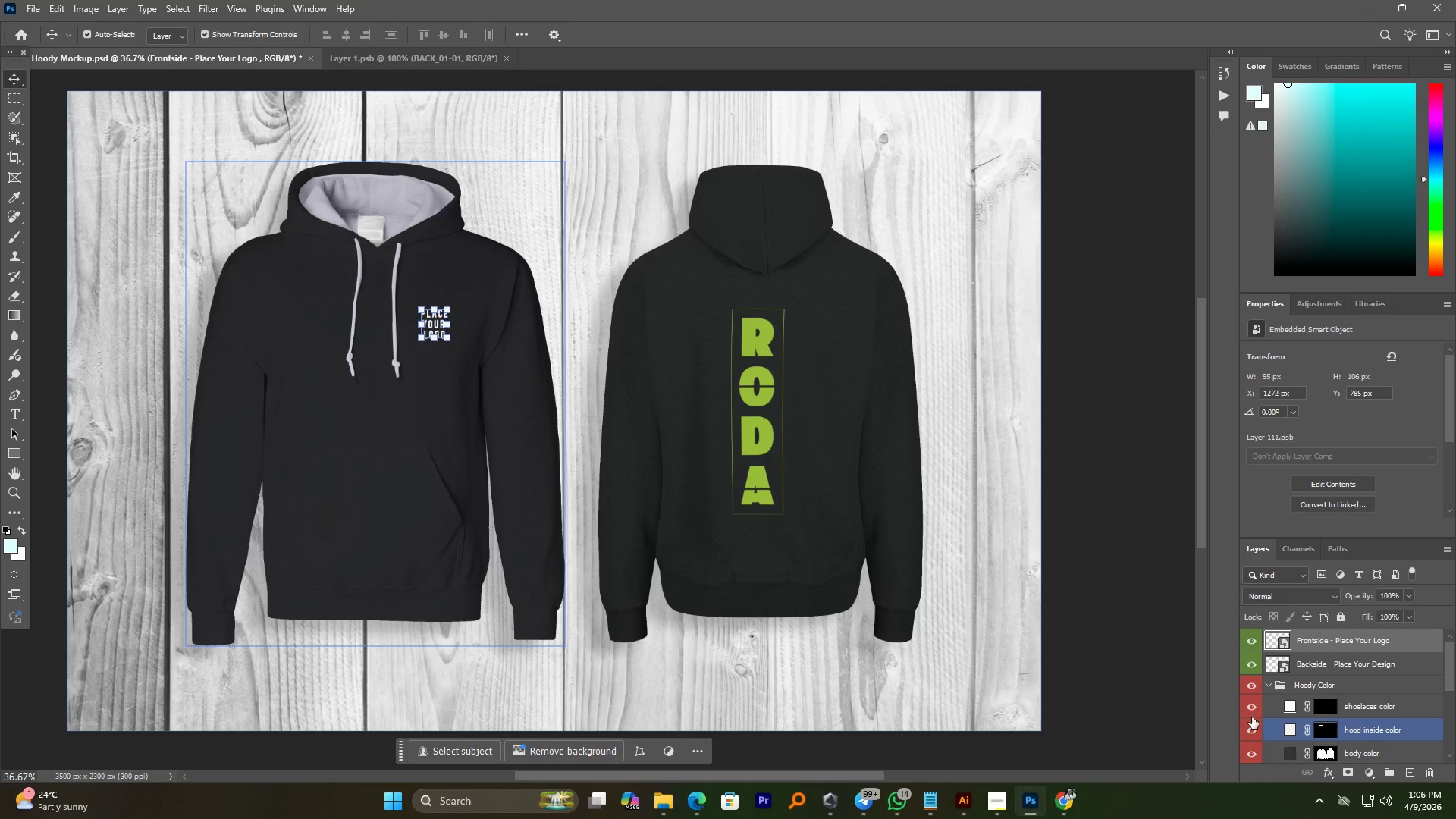 
left_click([1252, 713])
 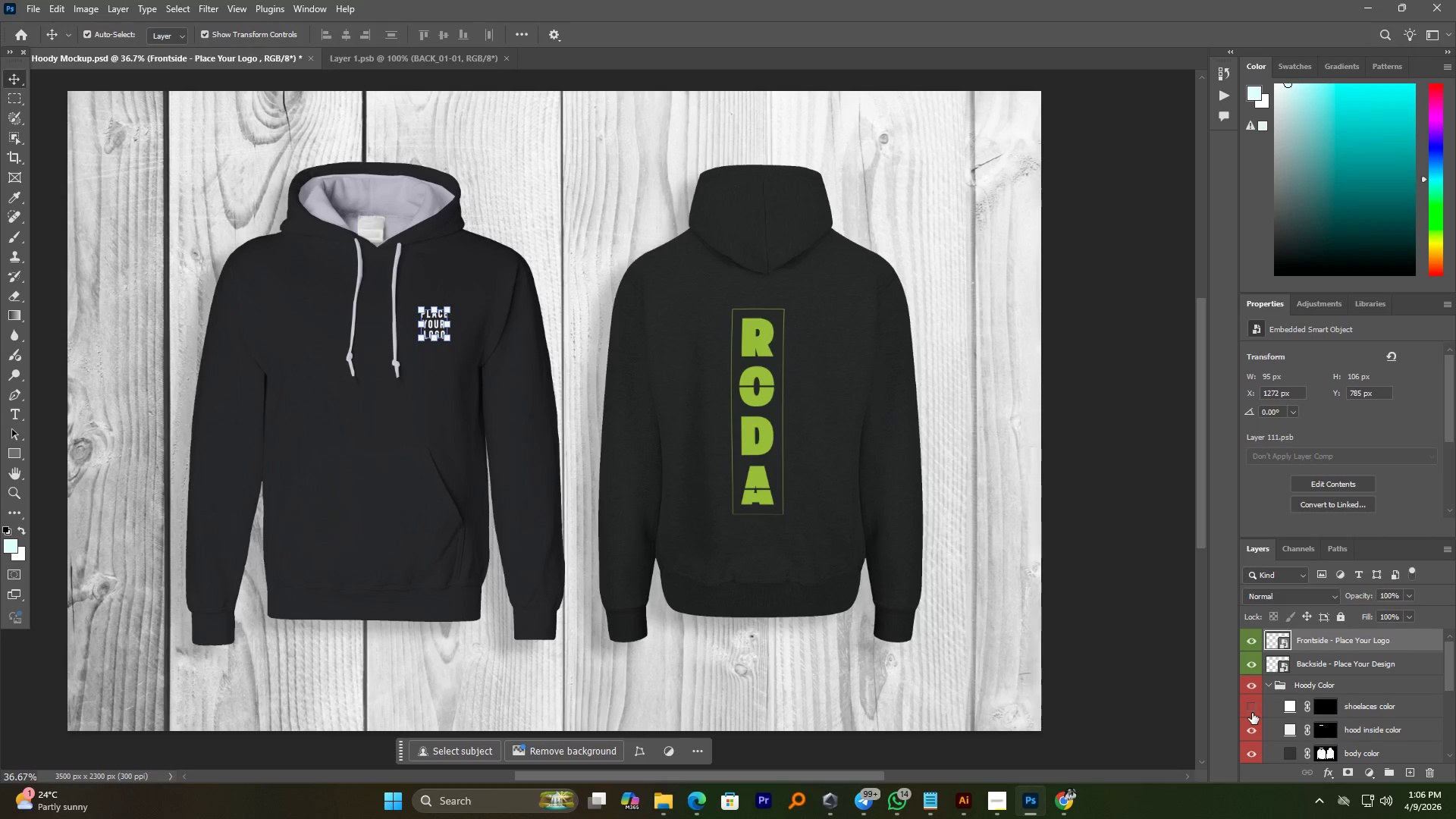 
left_click([1252, 713])
 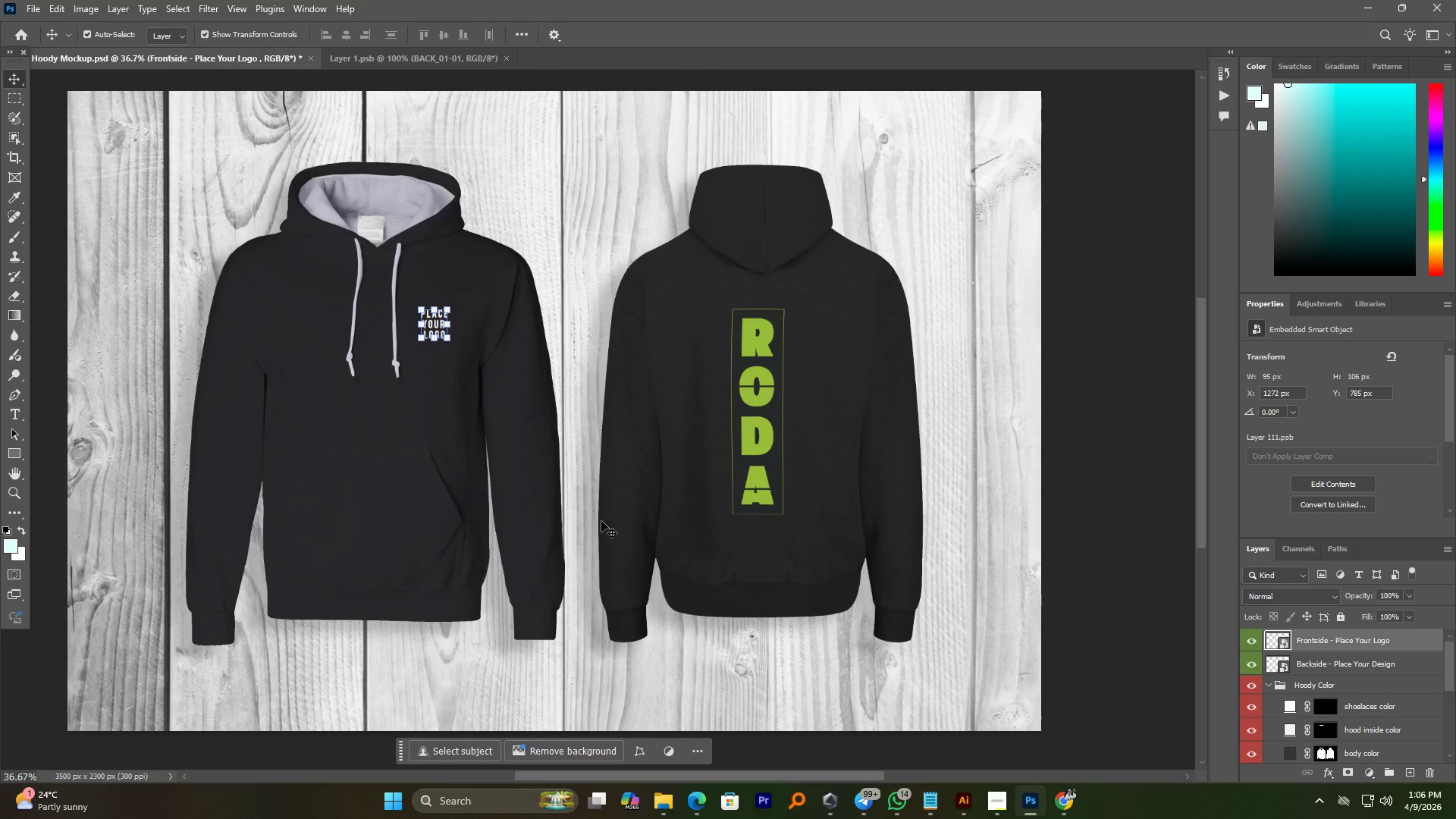 
left_click([502, 498])
 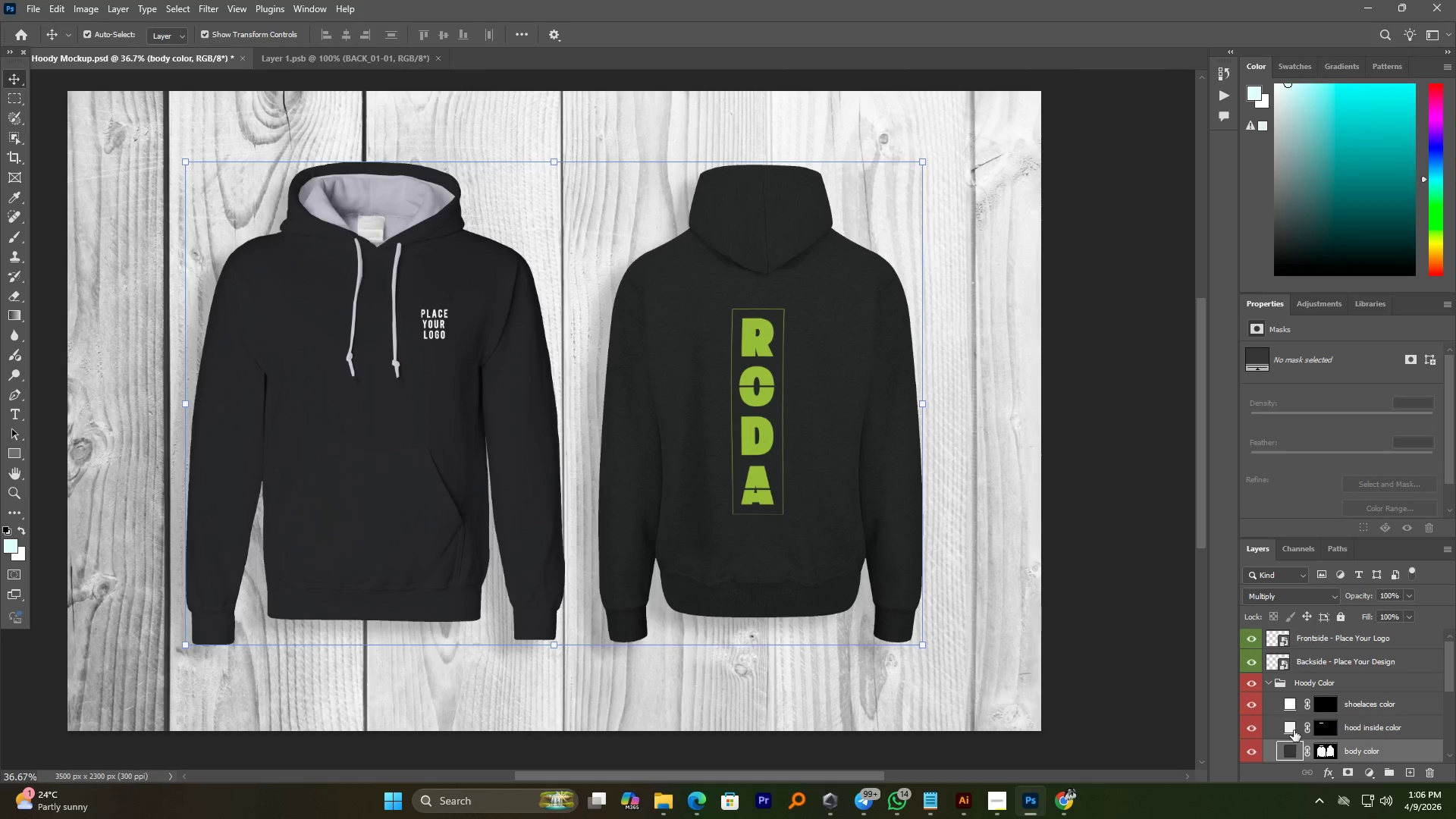 
scroll: coordinate [1309, 690], scroll_direction: down, amount: 5.0
 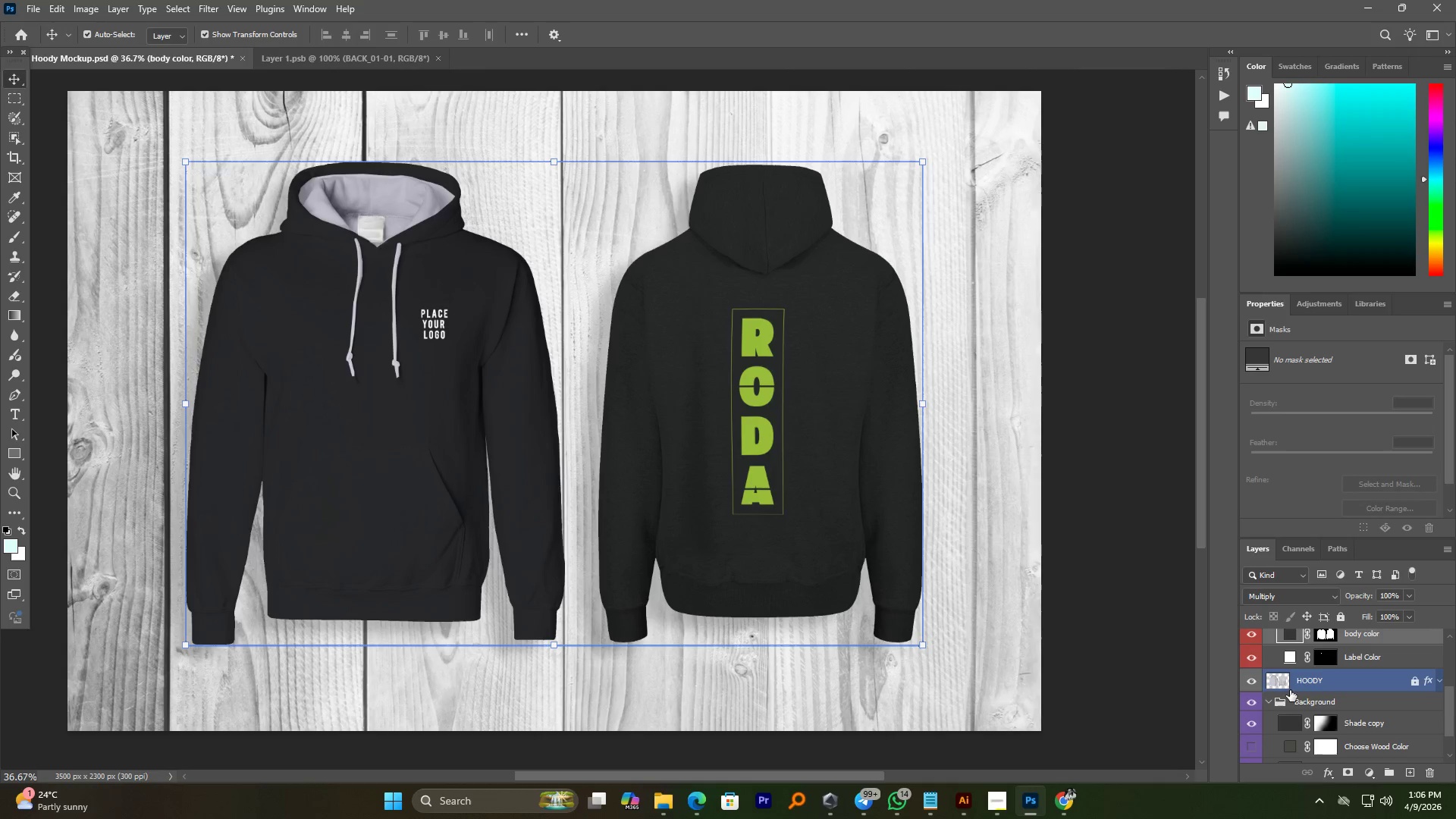 
left_click([1248, 685])
 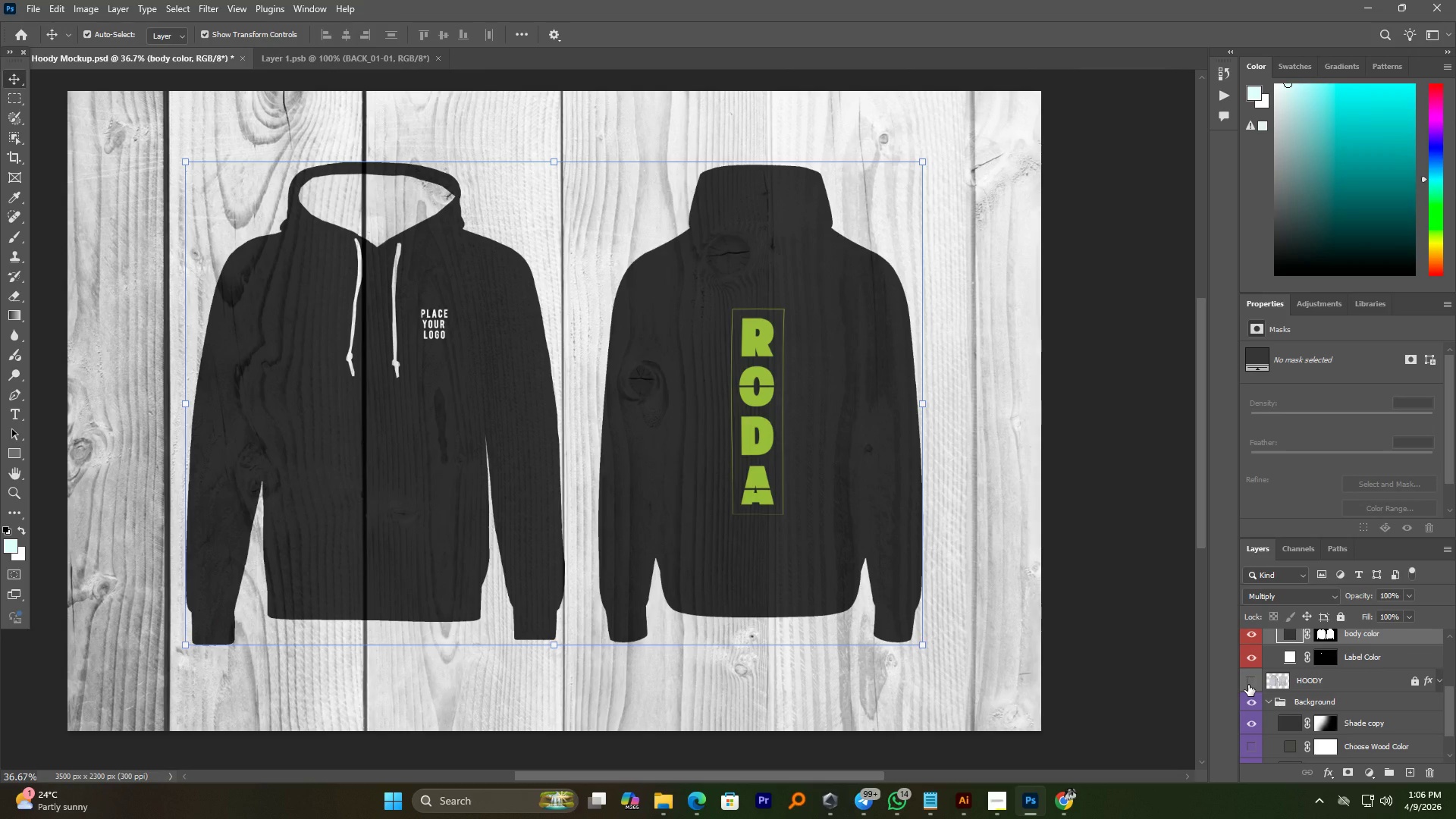 
left_click([1248, 685])
 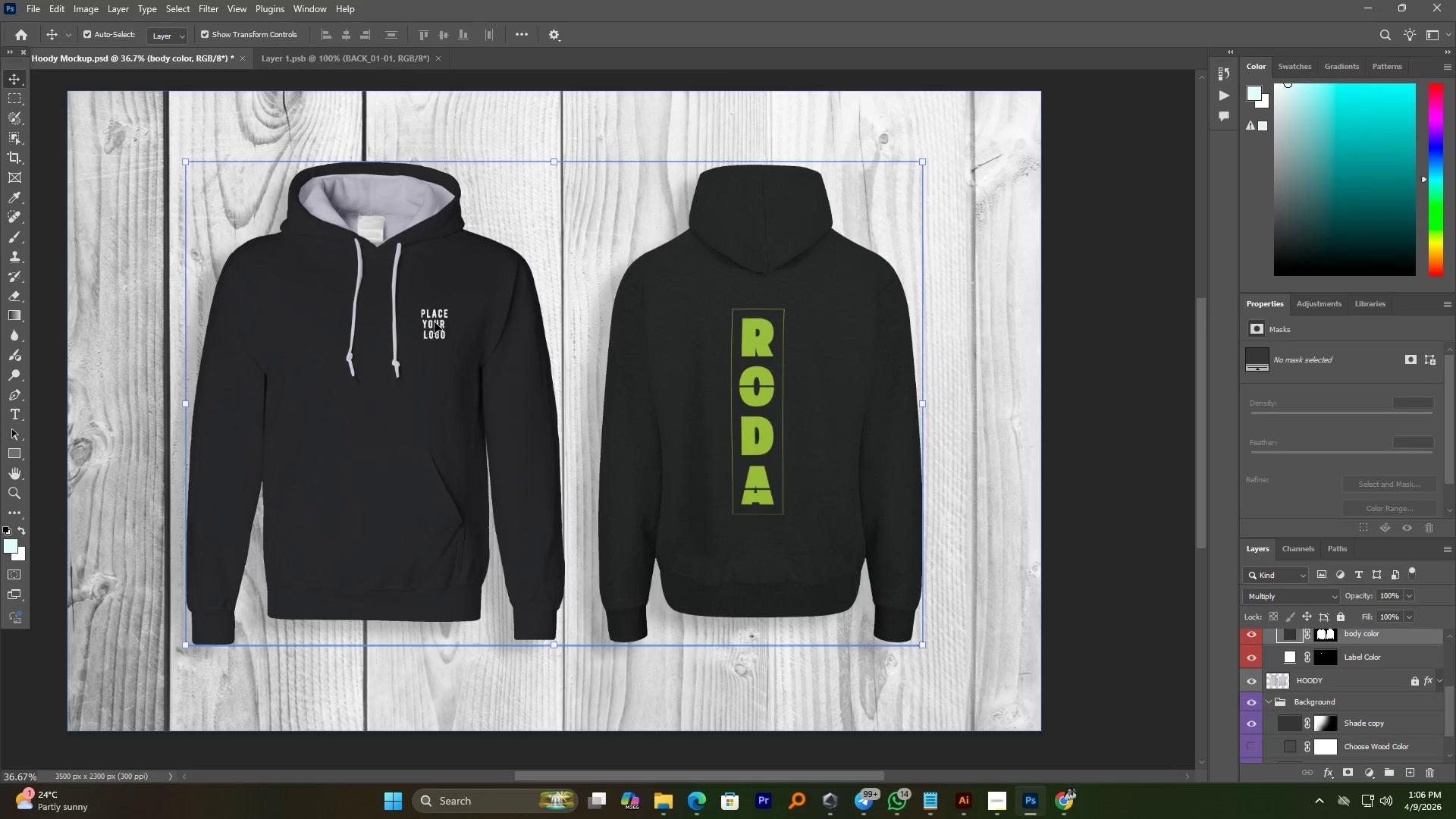 
left_click([435, 322])
 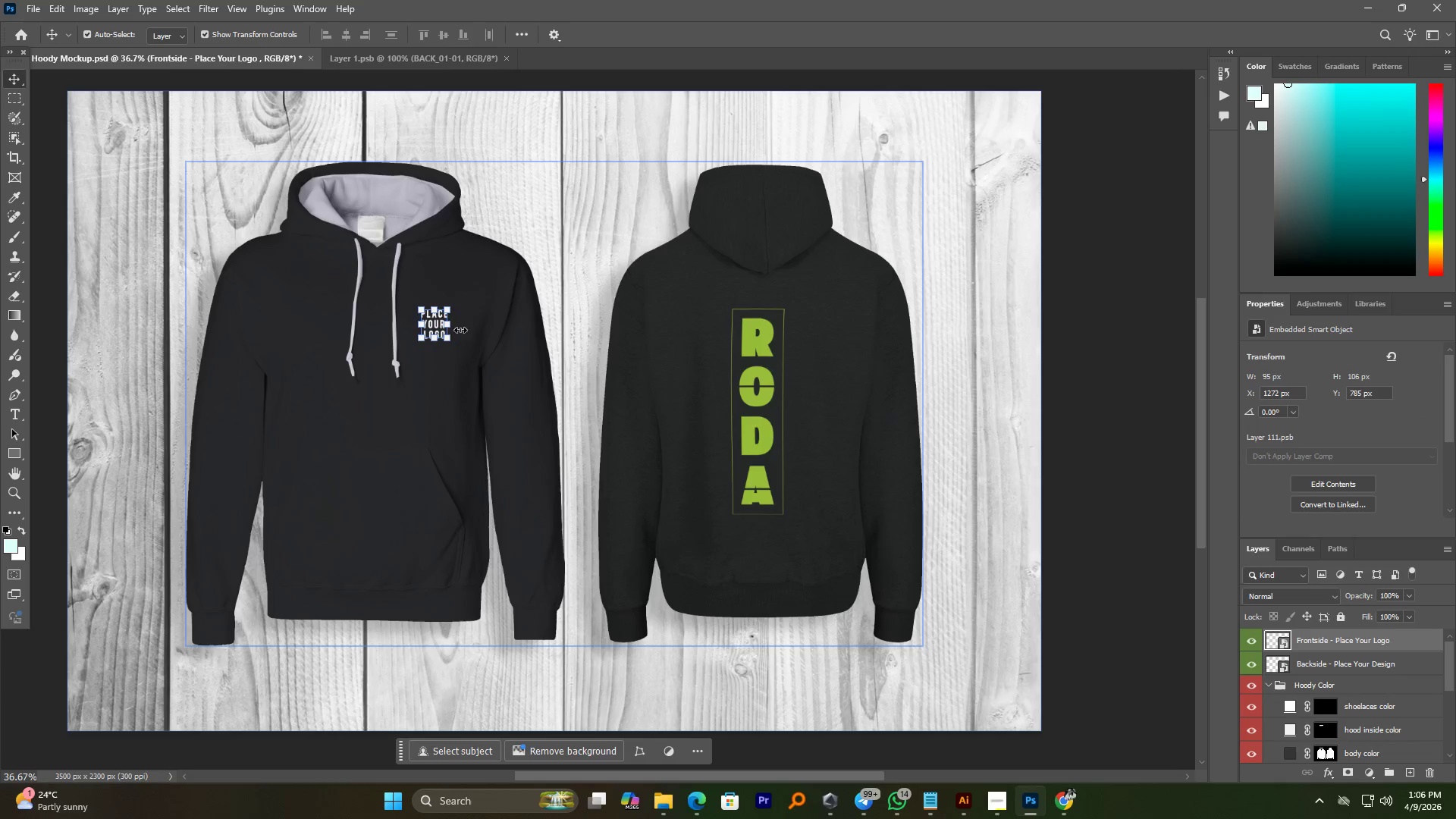 
hold_key(key=AltLeft, duration=3.8)
scroll: coordinate [511, 323], scroll_direction: up, amount: 5.0
 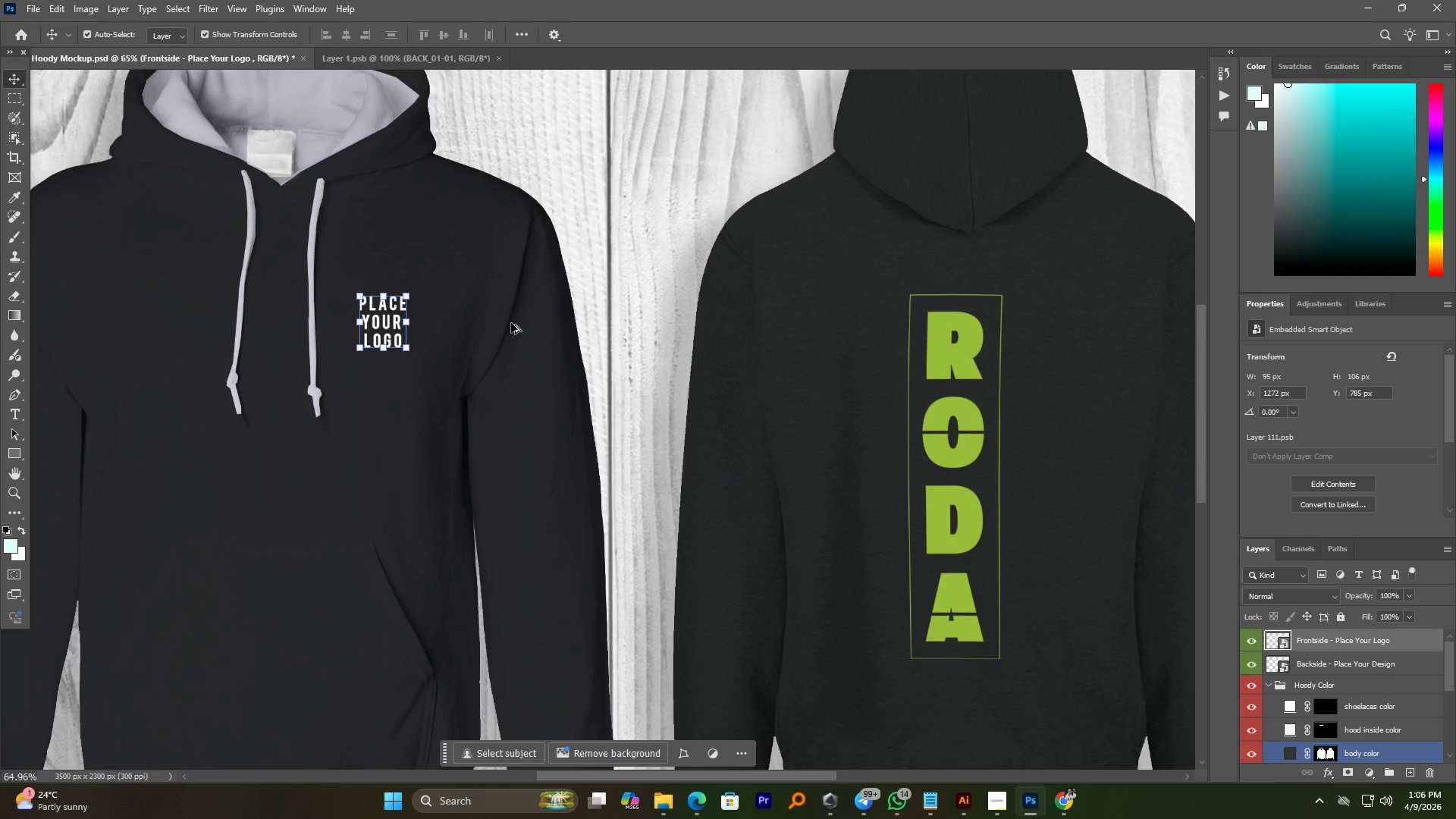 
scroll: coordinate [511, 323], scroll_direction: down, amount: 6.0
 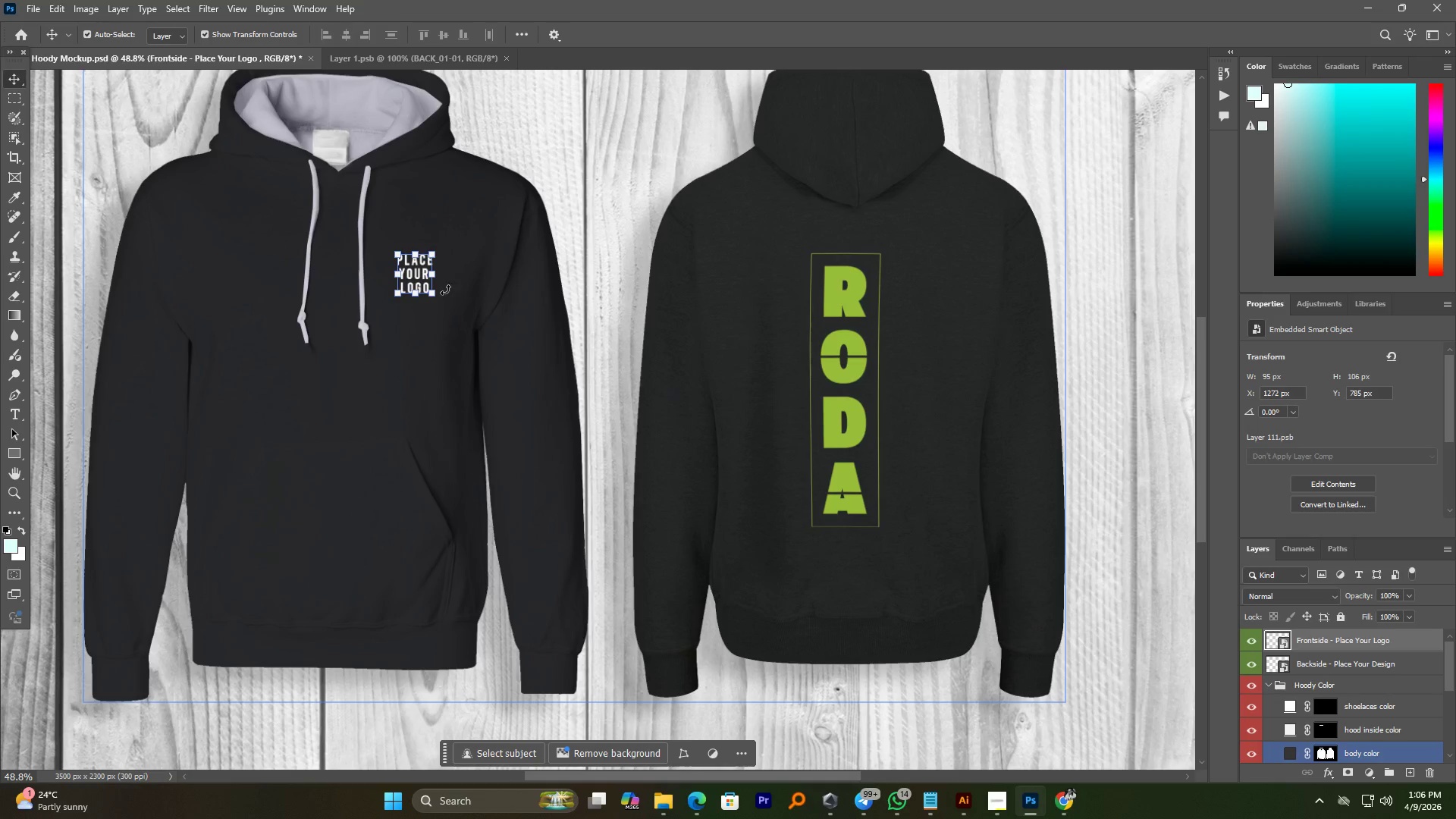 
left_click_drag(start_coordinate=[416, 273], to_coordinate=[546, 544])
 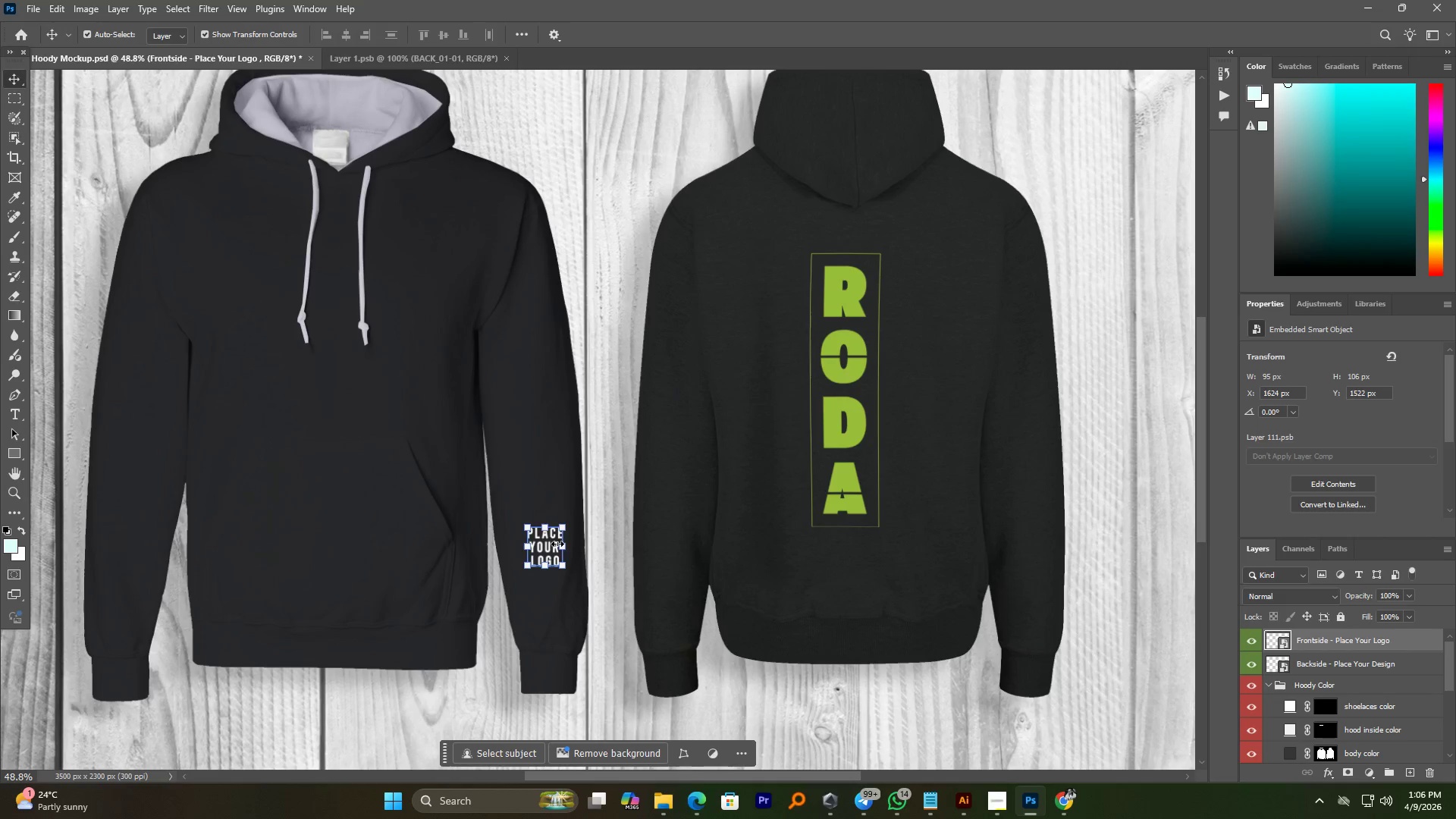 
hold_key(key=ShiftLeft, duration=0.62)
 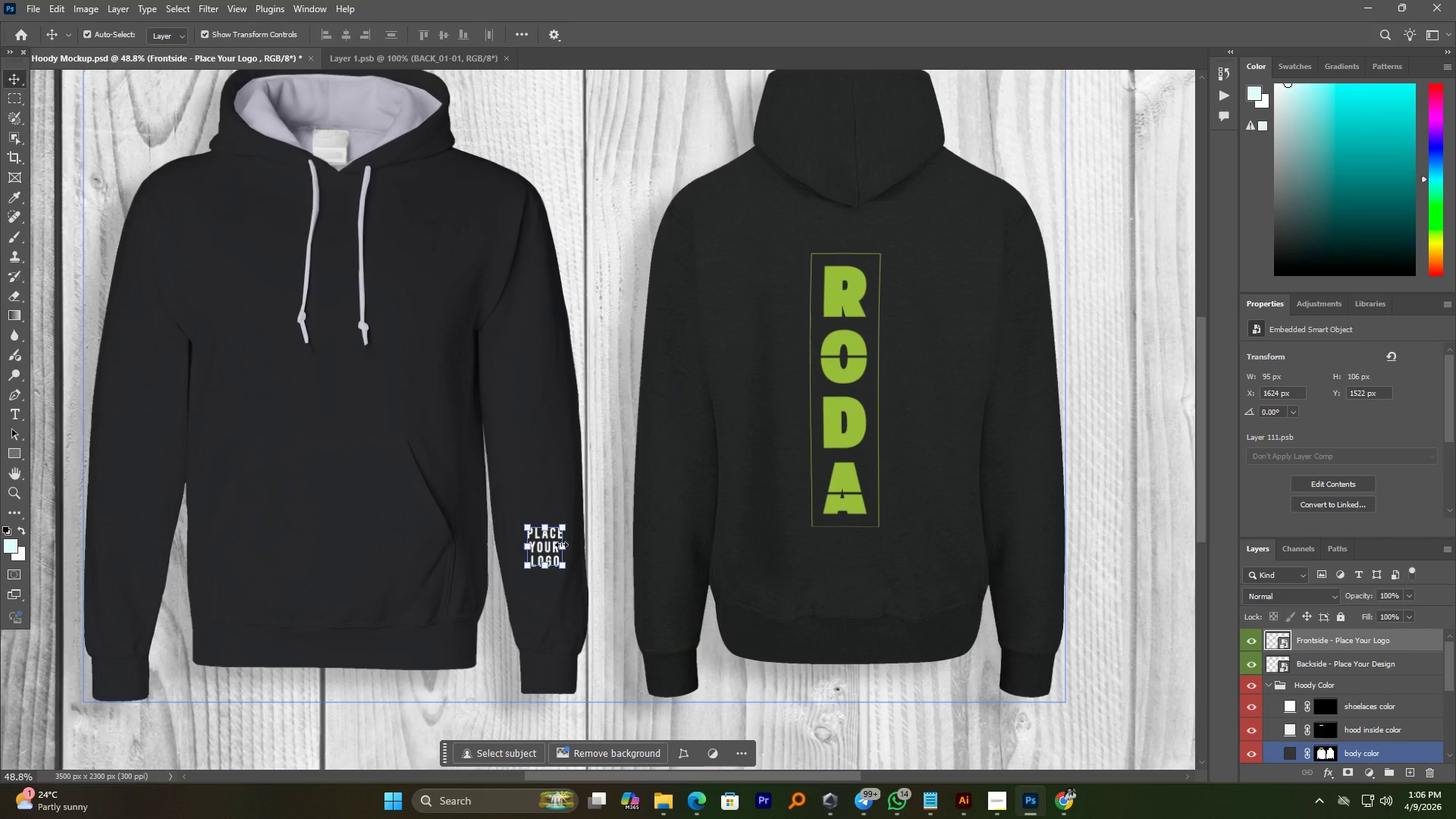 
wait(6.17)
 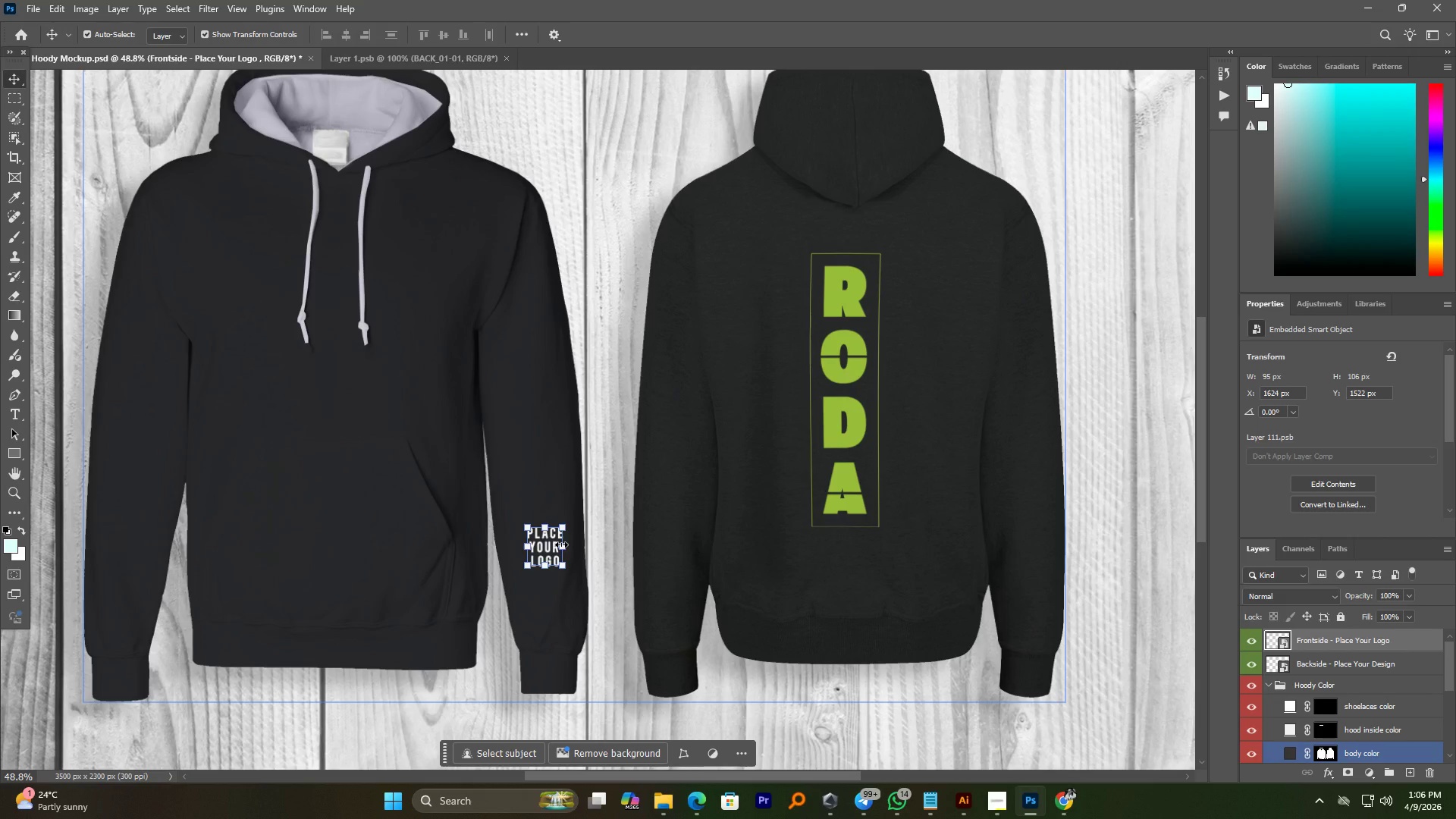 
double_click([1283, 643])
 